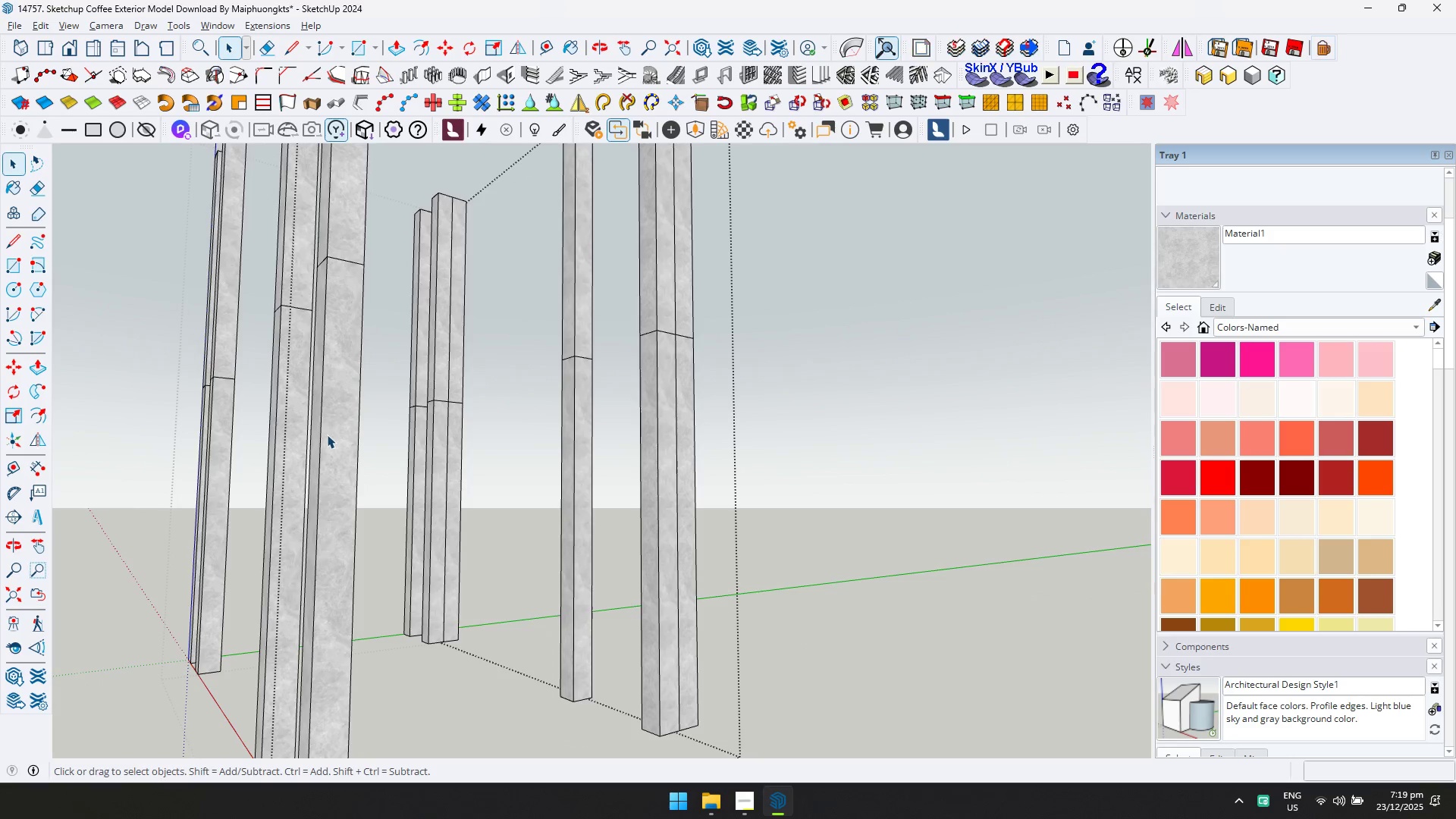 
key(Escape)
 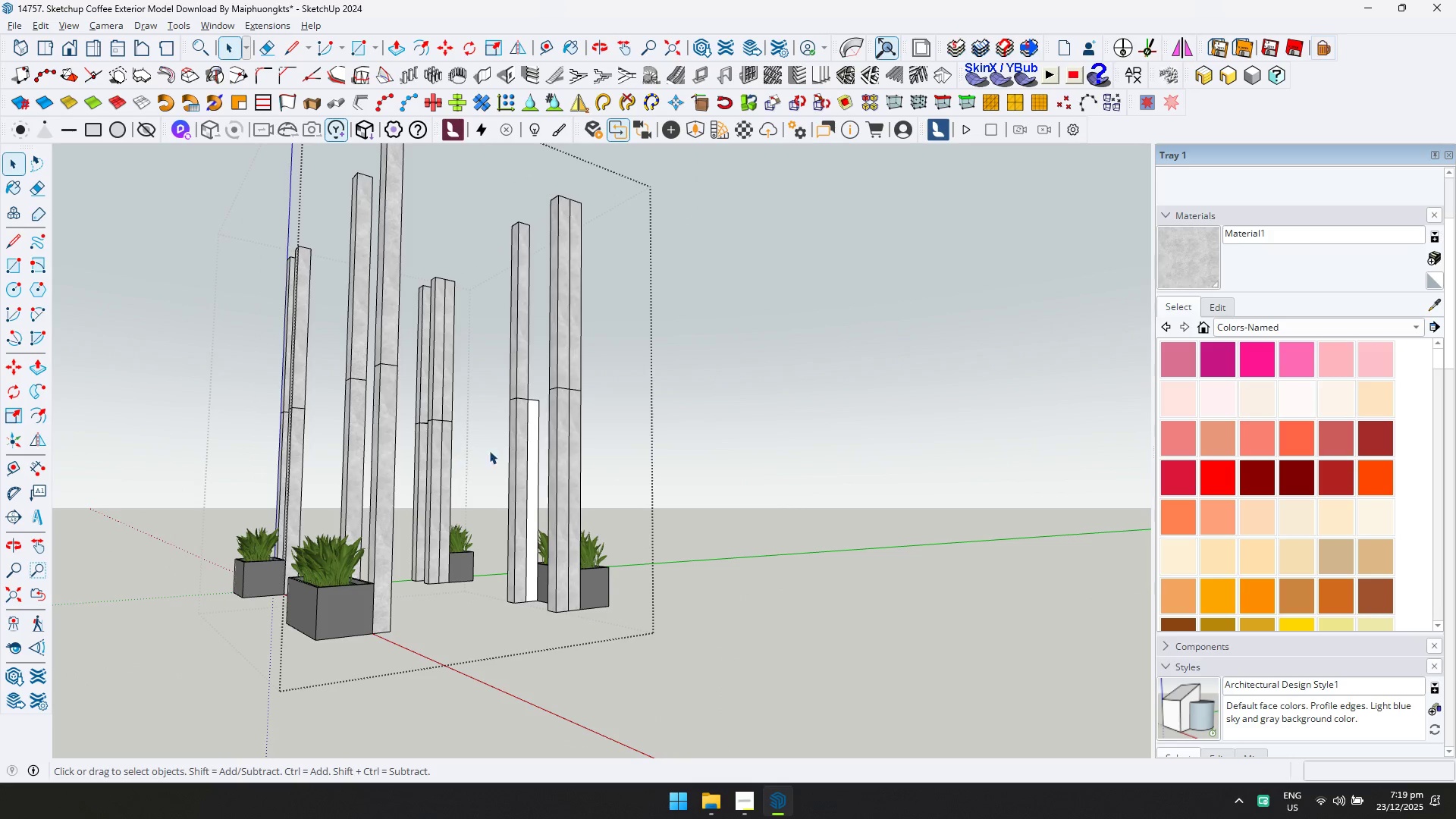 
scroll: coordinate [380, 466], scroll_direction: down, amount: 5.0
 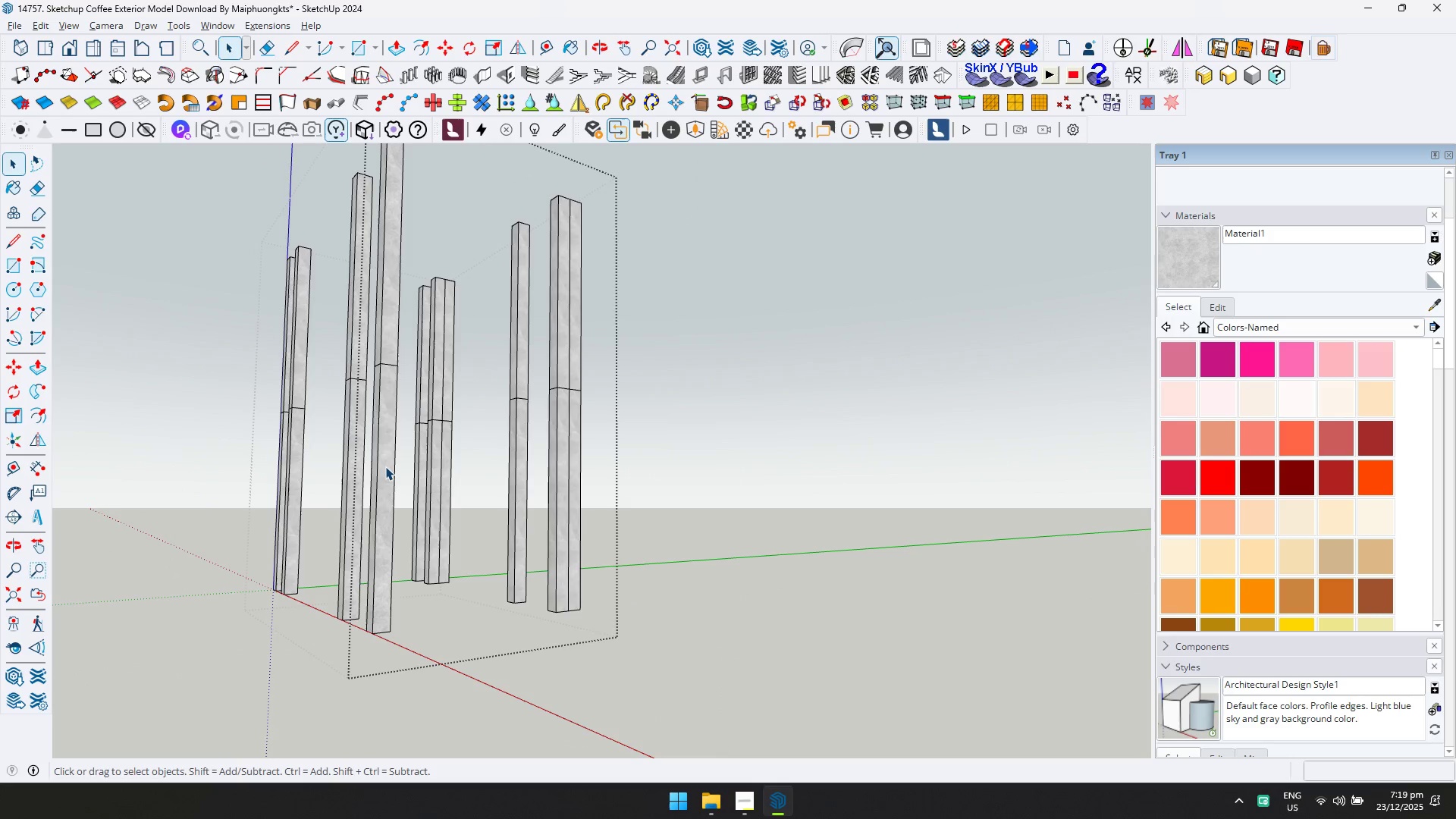 
double_click([544, 411])
 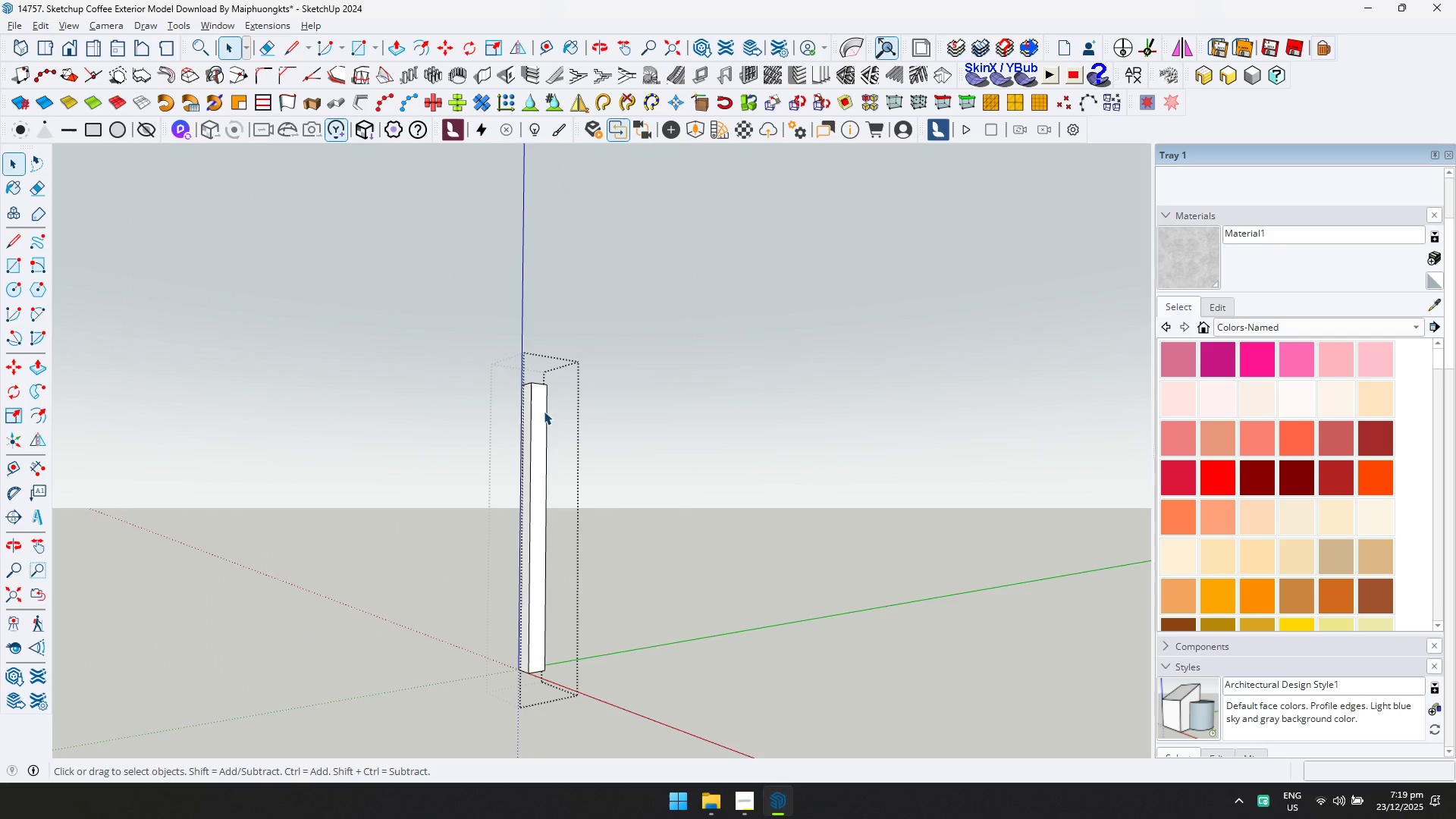 
scroll: coordinate [515, 433], scroll_direction: up, amount: 3.0
 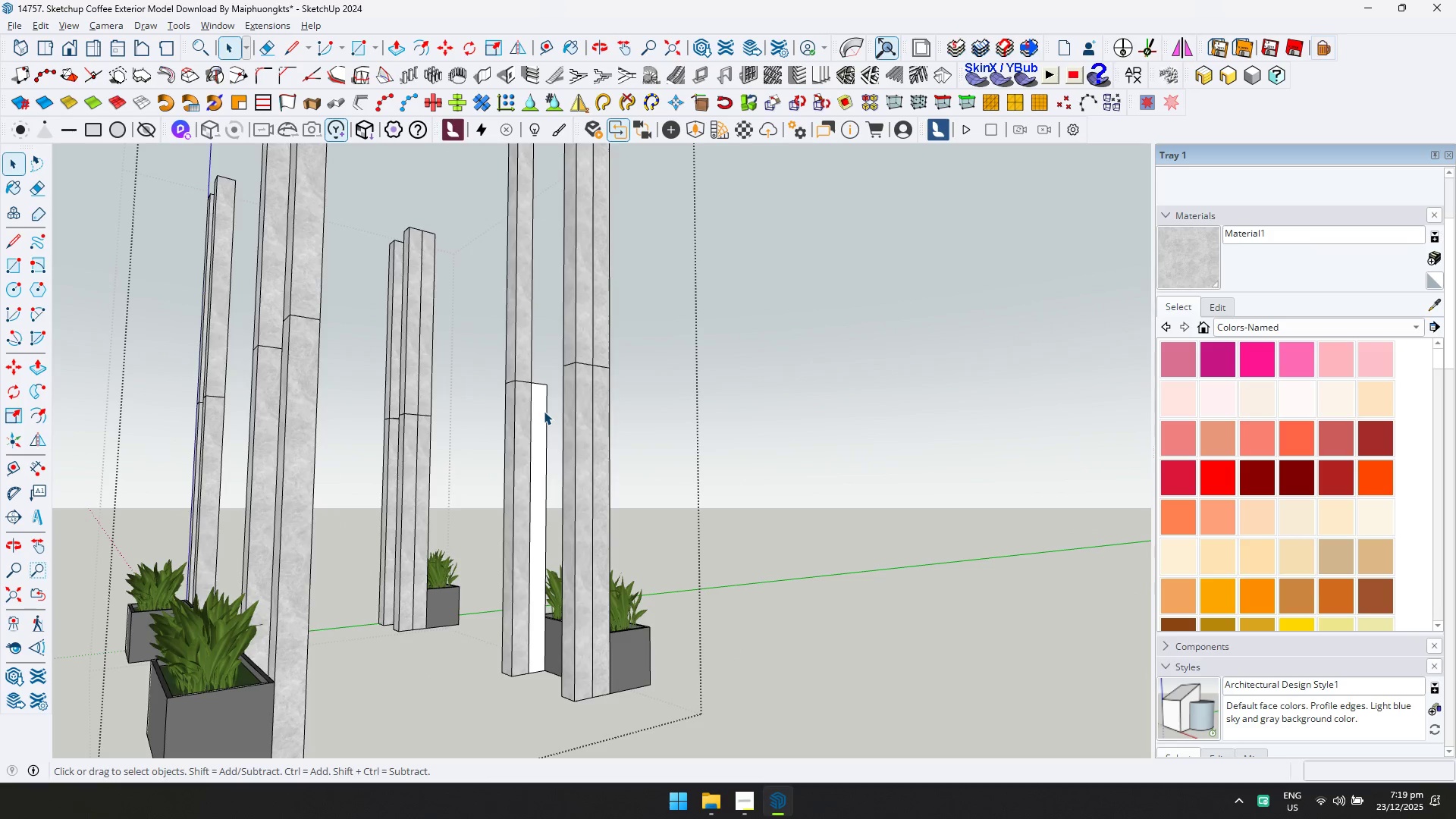 
triple_click([544, 411])
 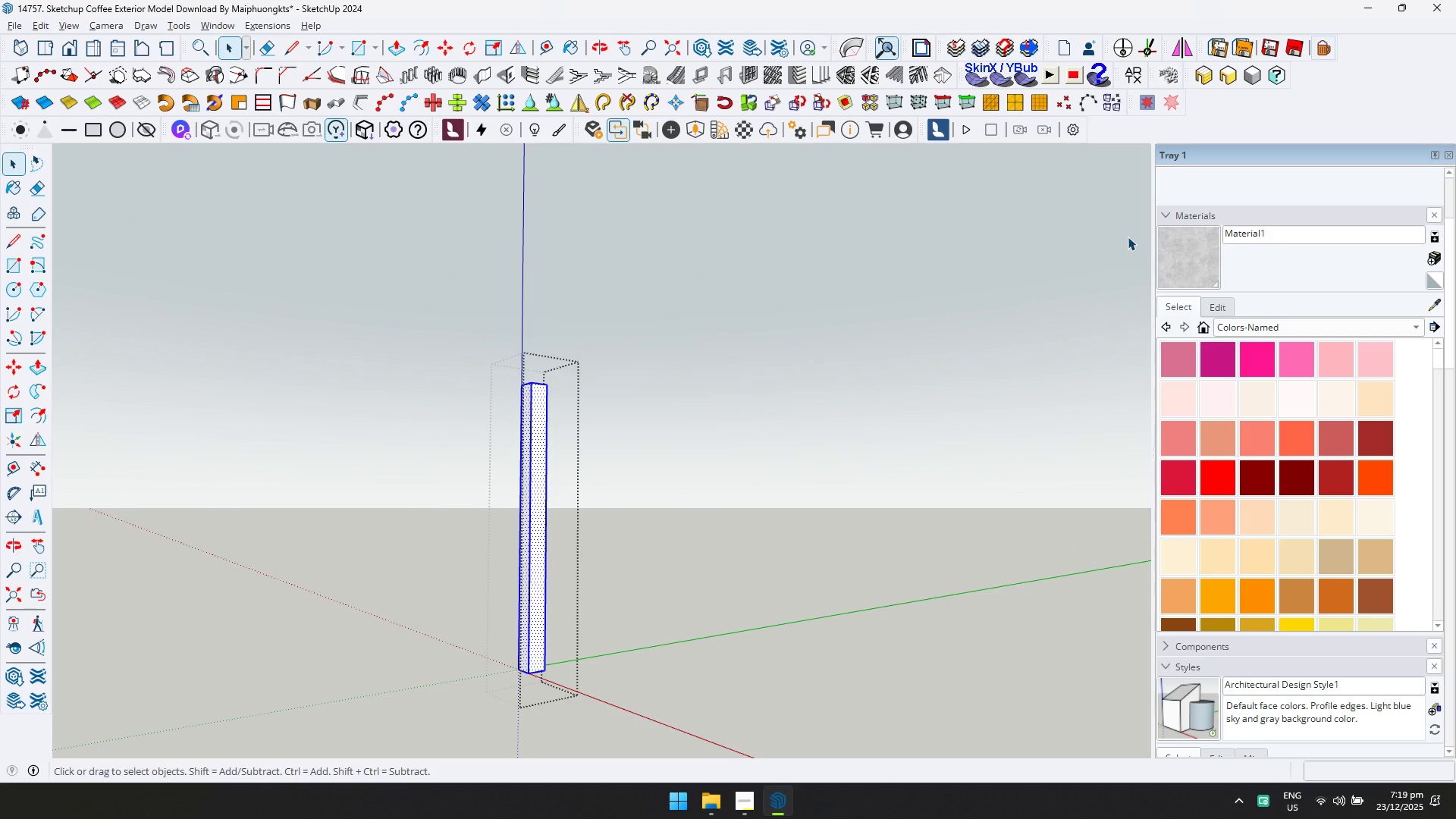 
left_click([1175, 241])
 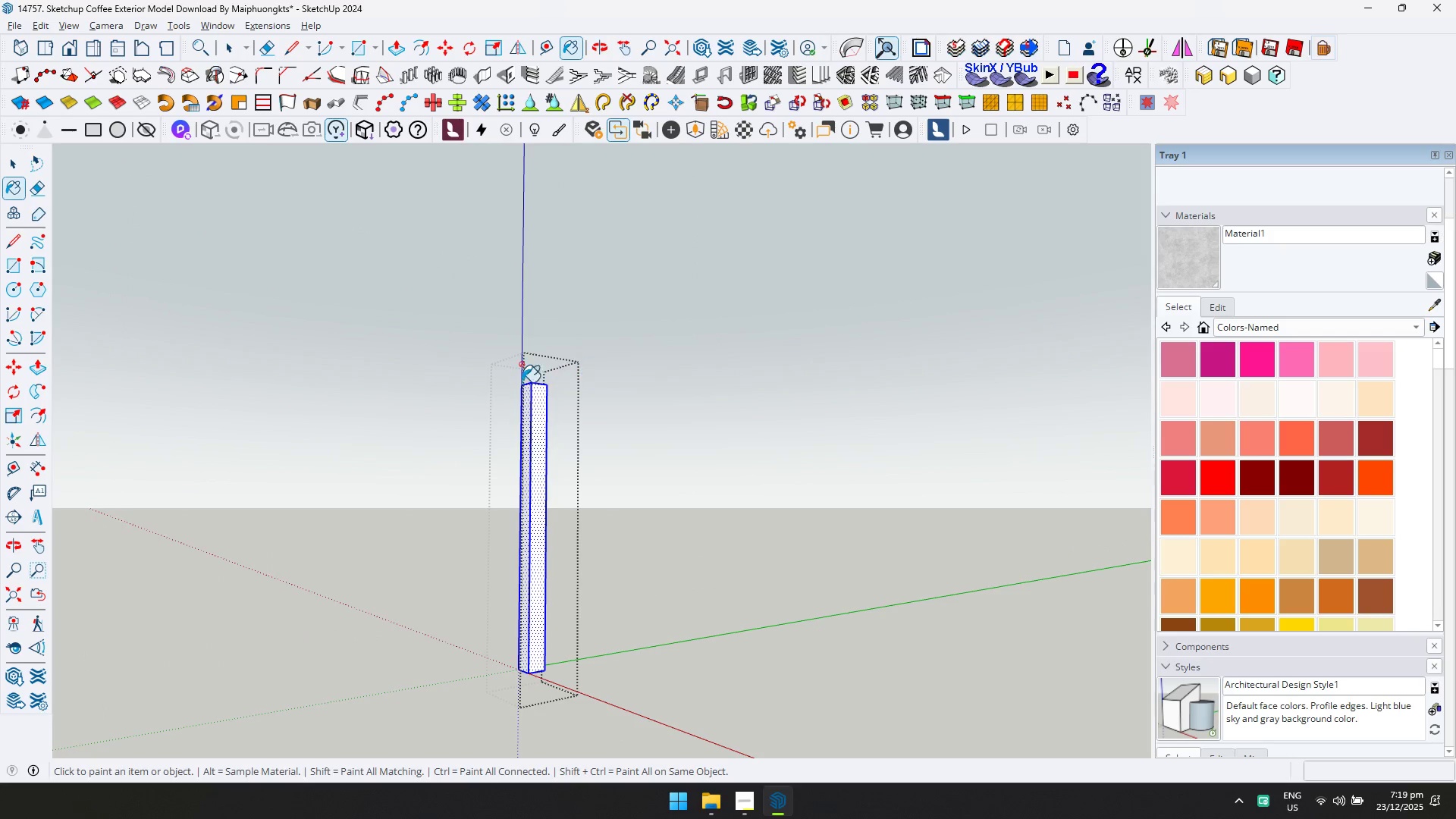 
left_click([534, 402])
 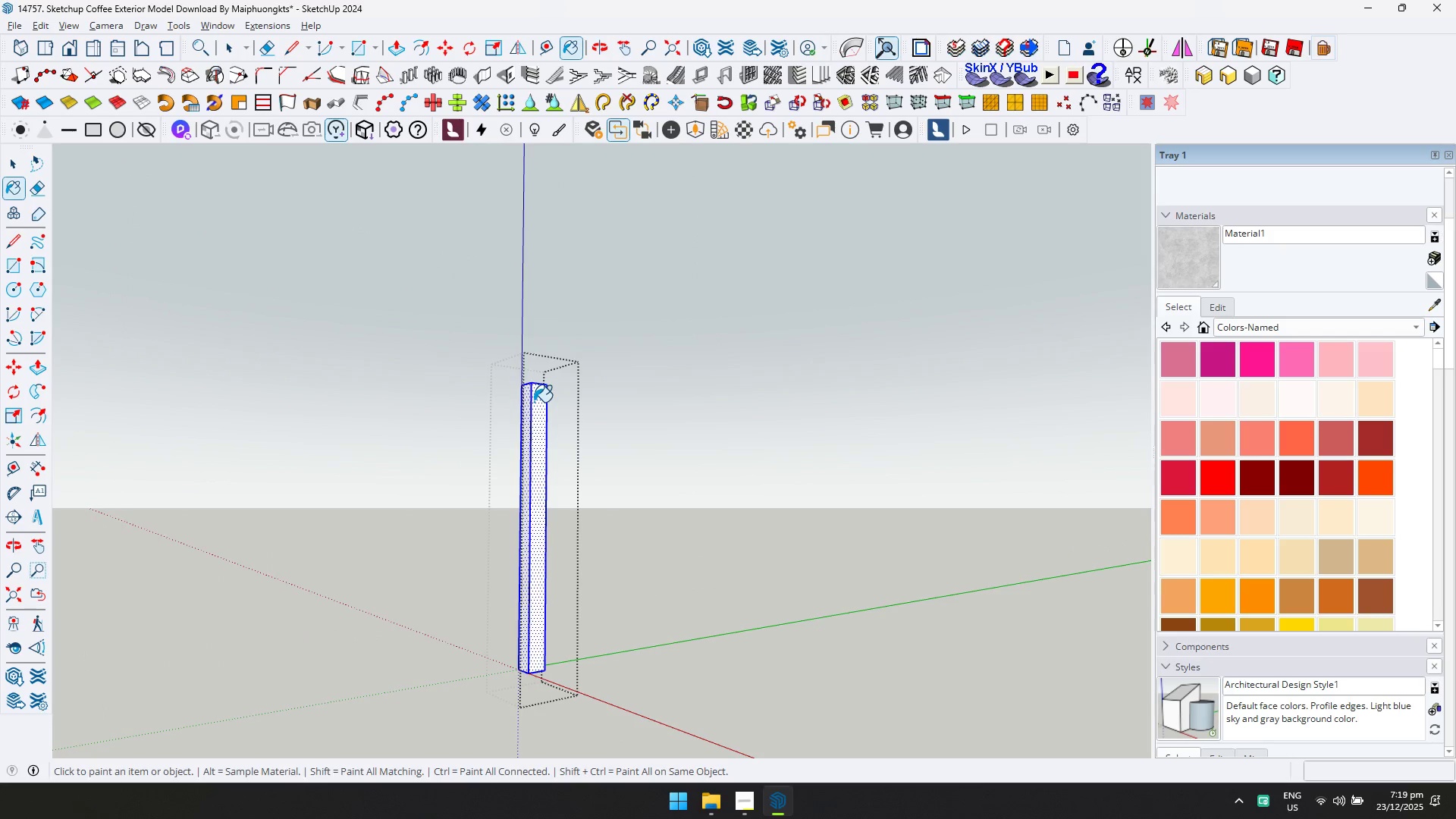 
key(Space)
 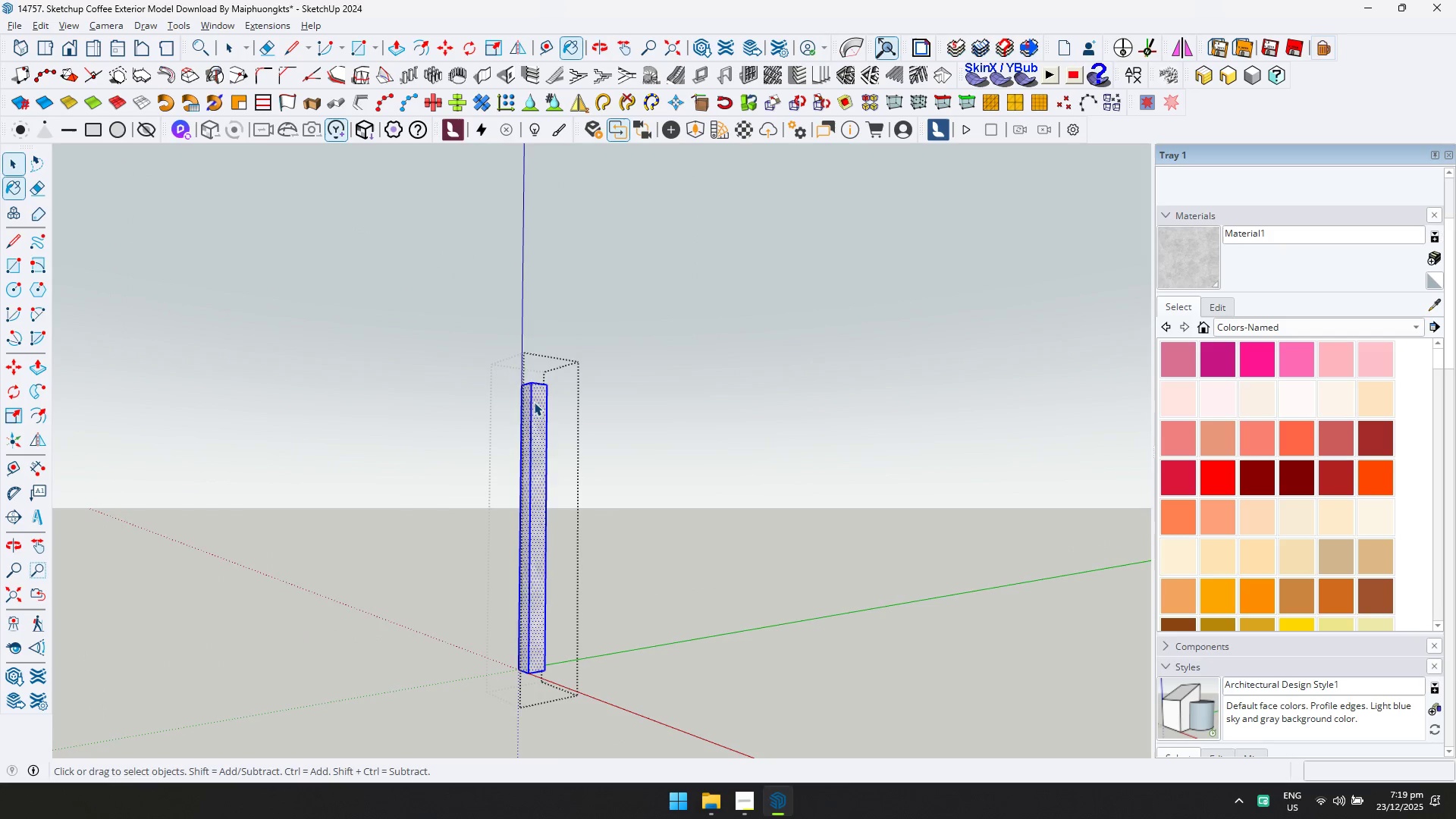 
key(Escape)
 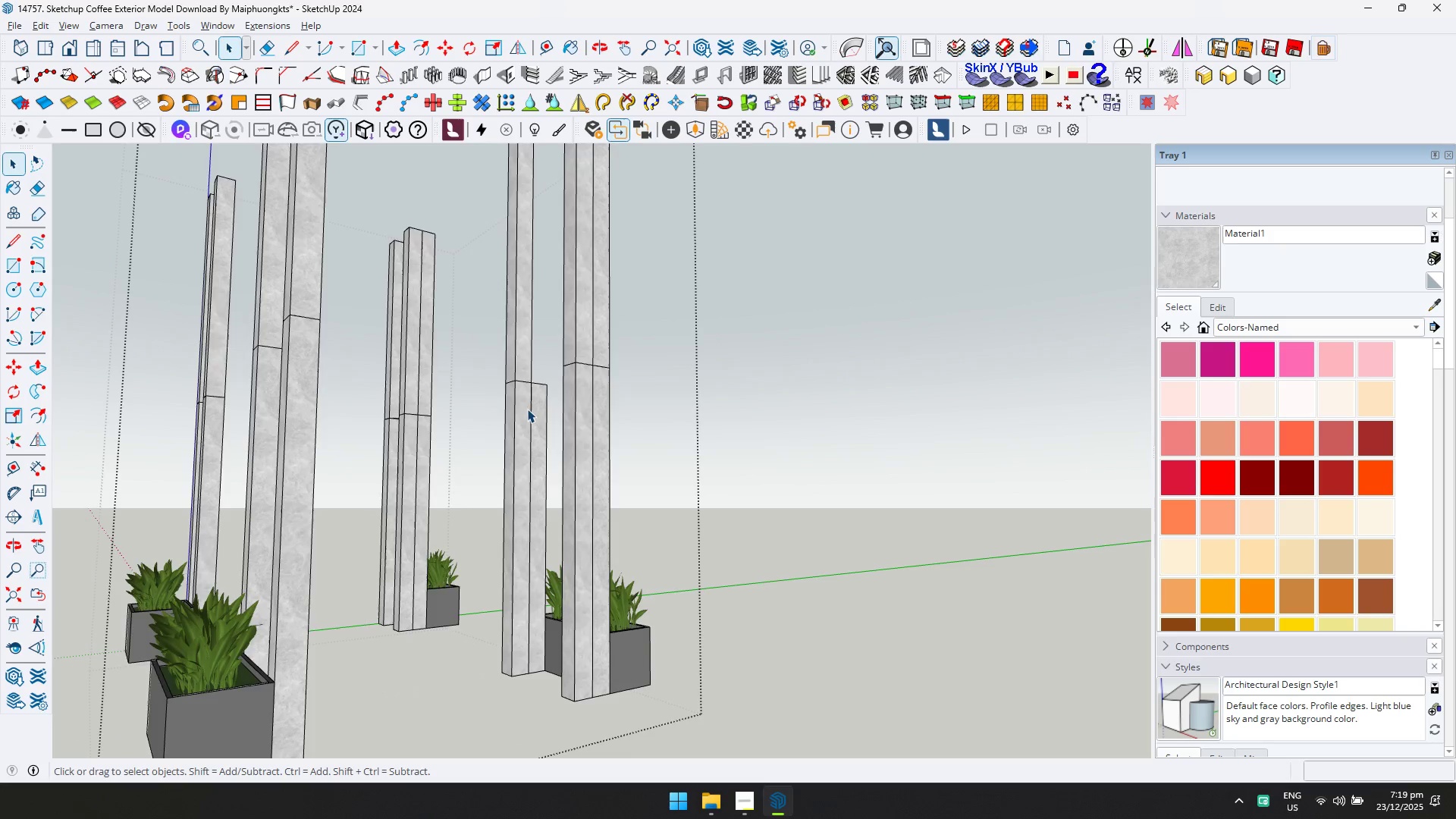 
key(Escape)
 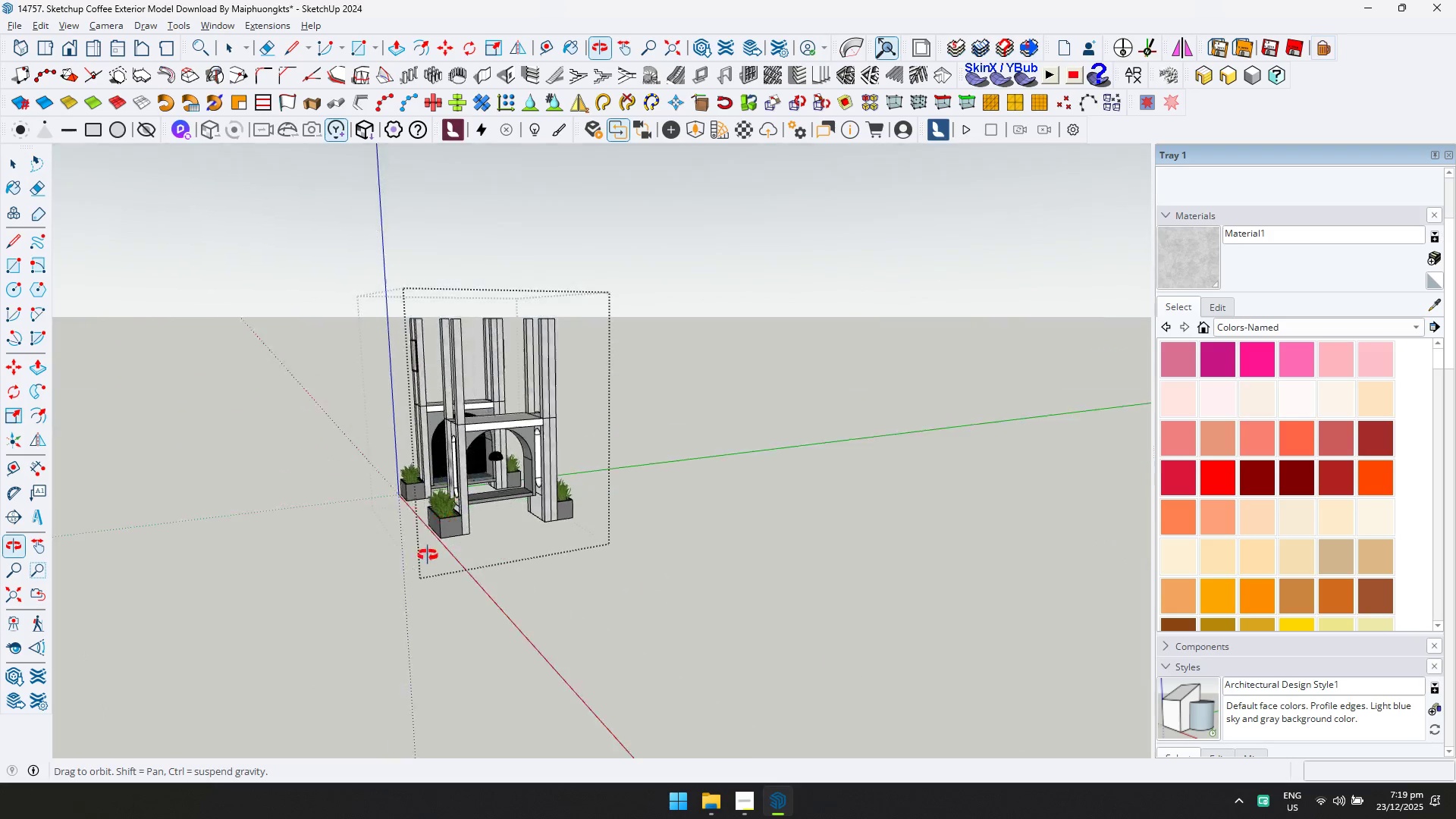 
scroll: coordinate [531, 448], scroll_direction: down, amount: 11.0
 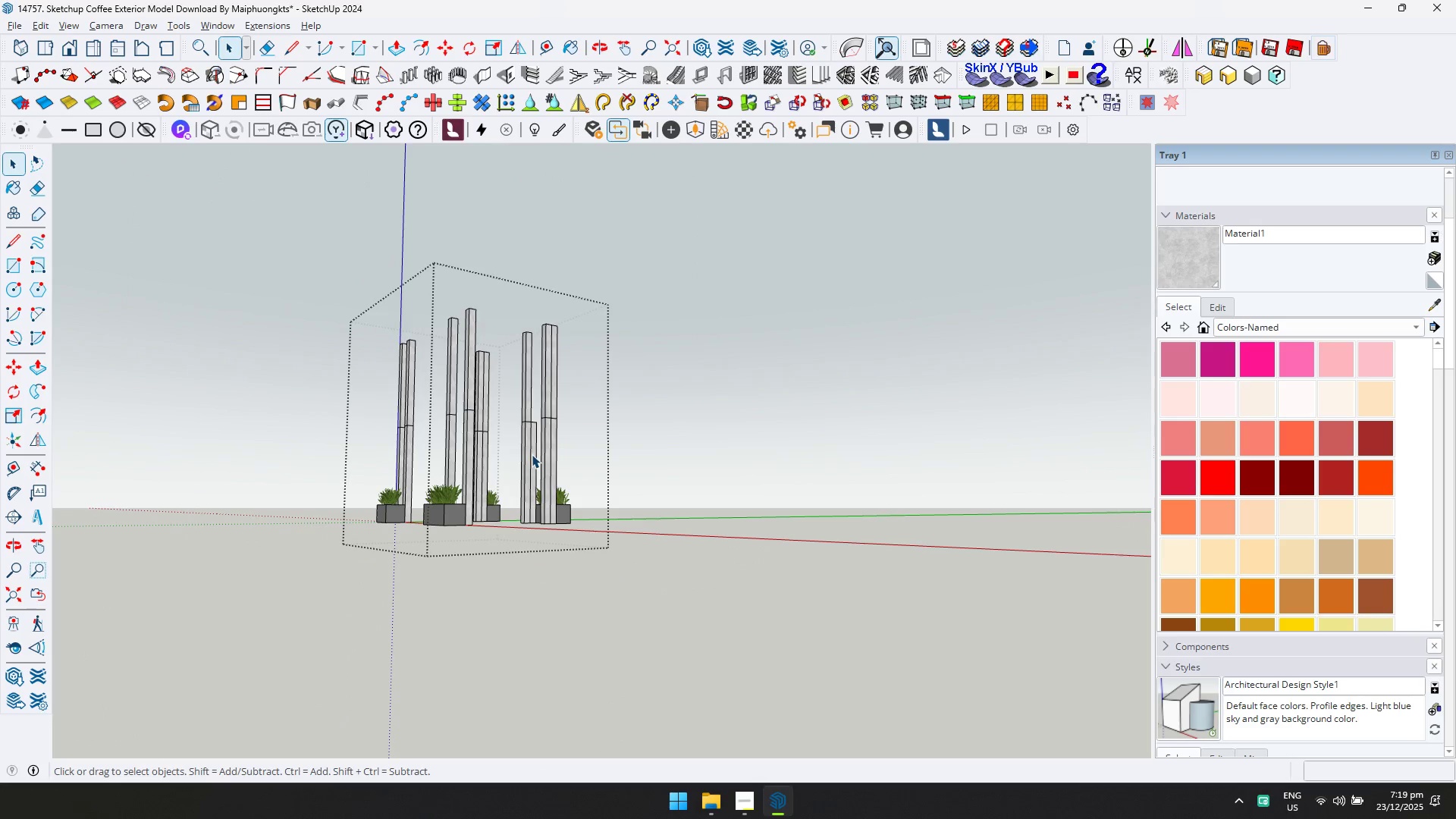 
double_click([500, 425])
 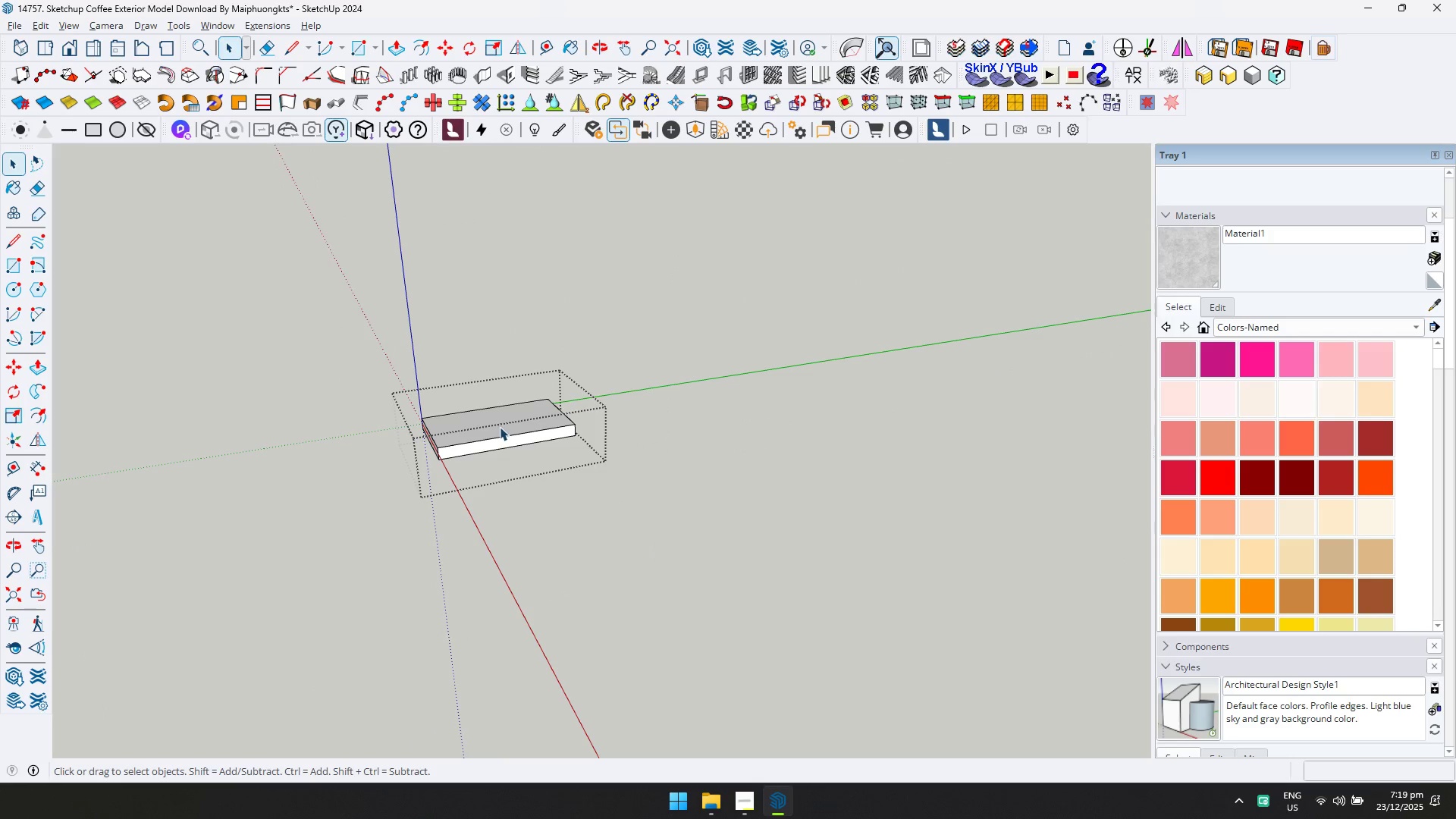 
scroll: coordinate [497, 416], scroll_direction: up, amount: 7.0
 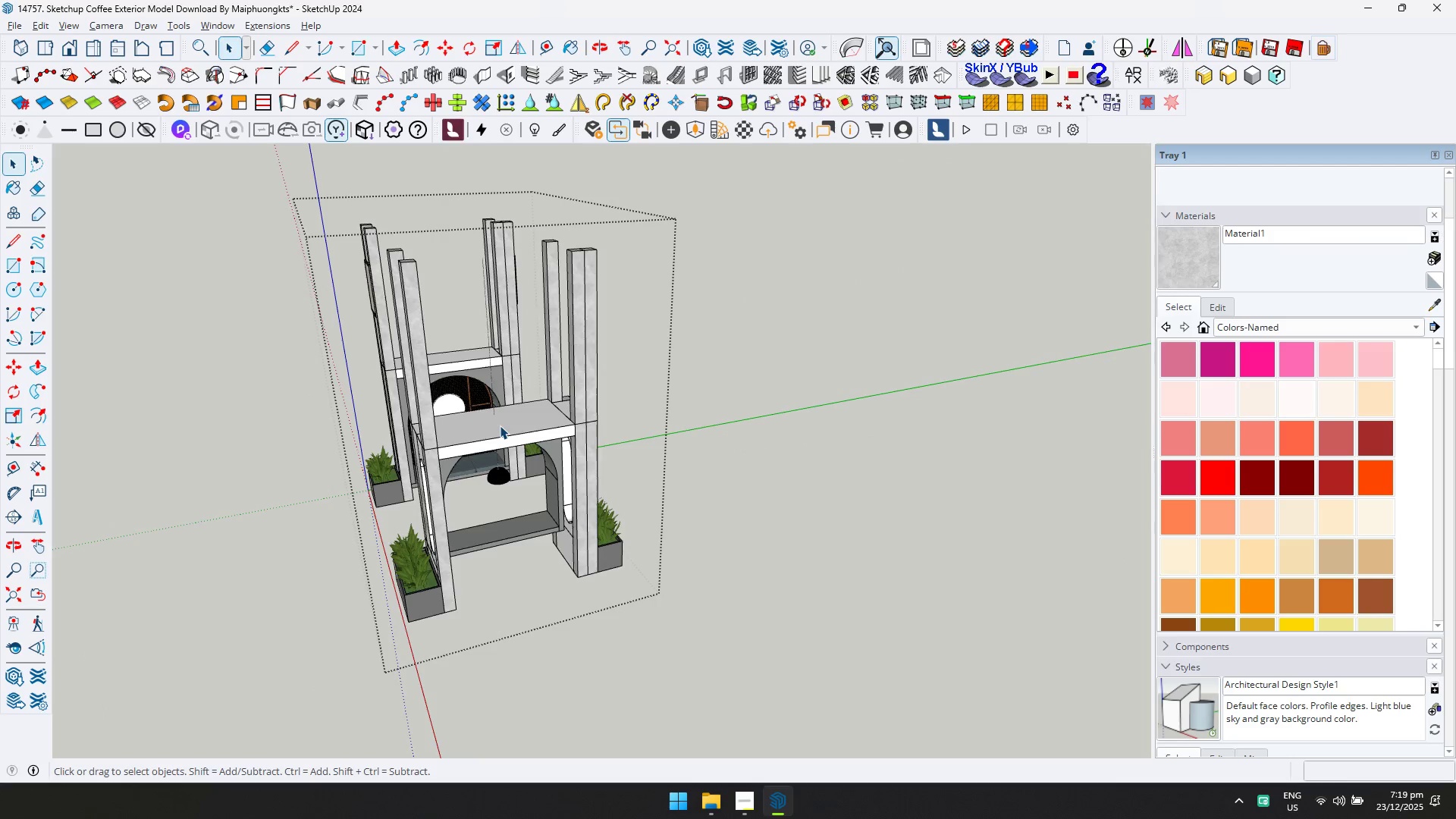 
left_click([500, 436])
 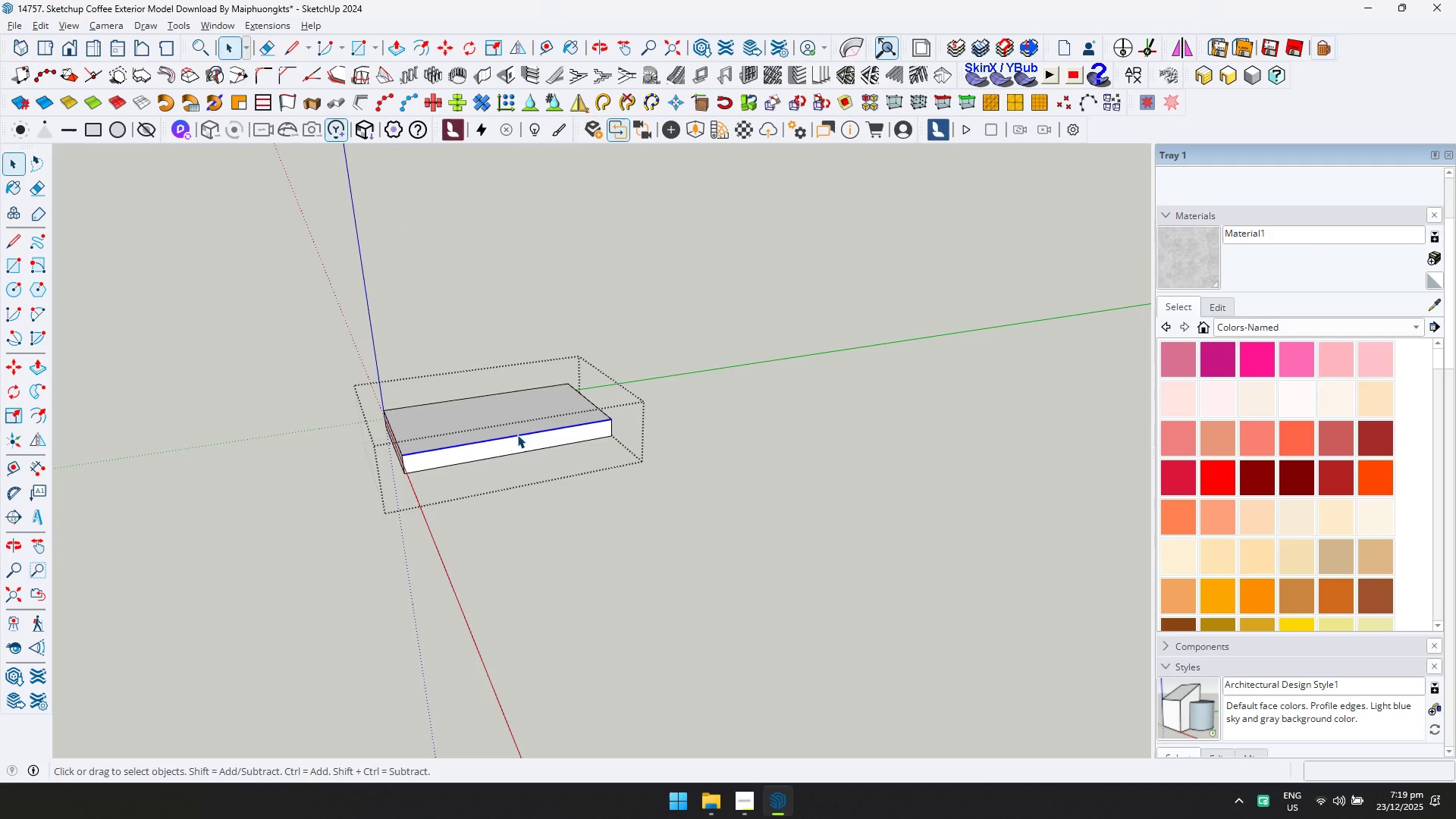 
key(Control+ControlLeft)
 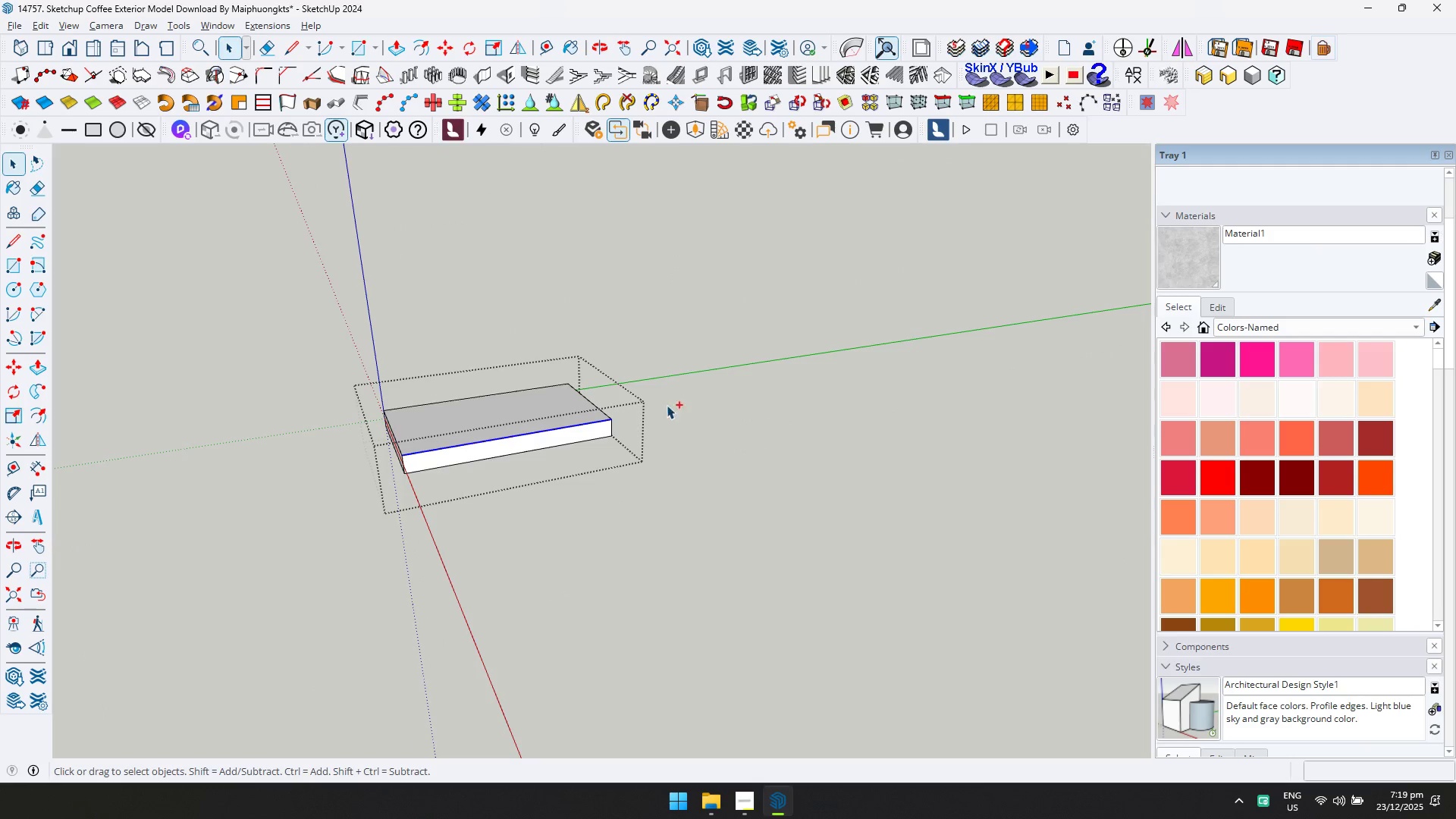 
key(Control+A)
 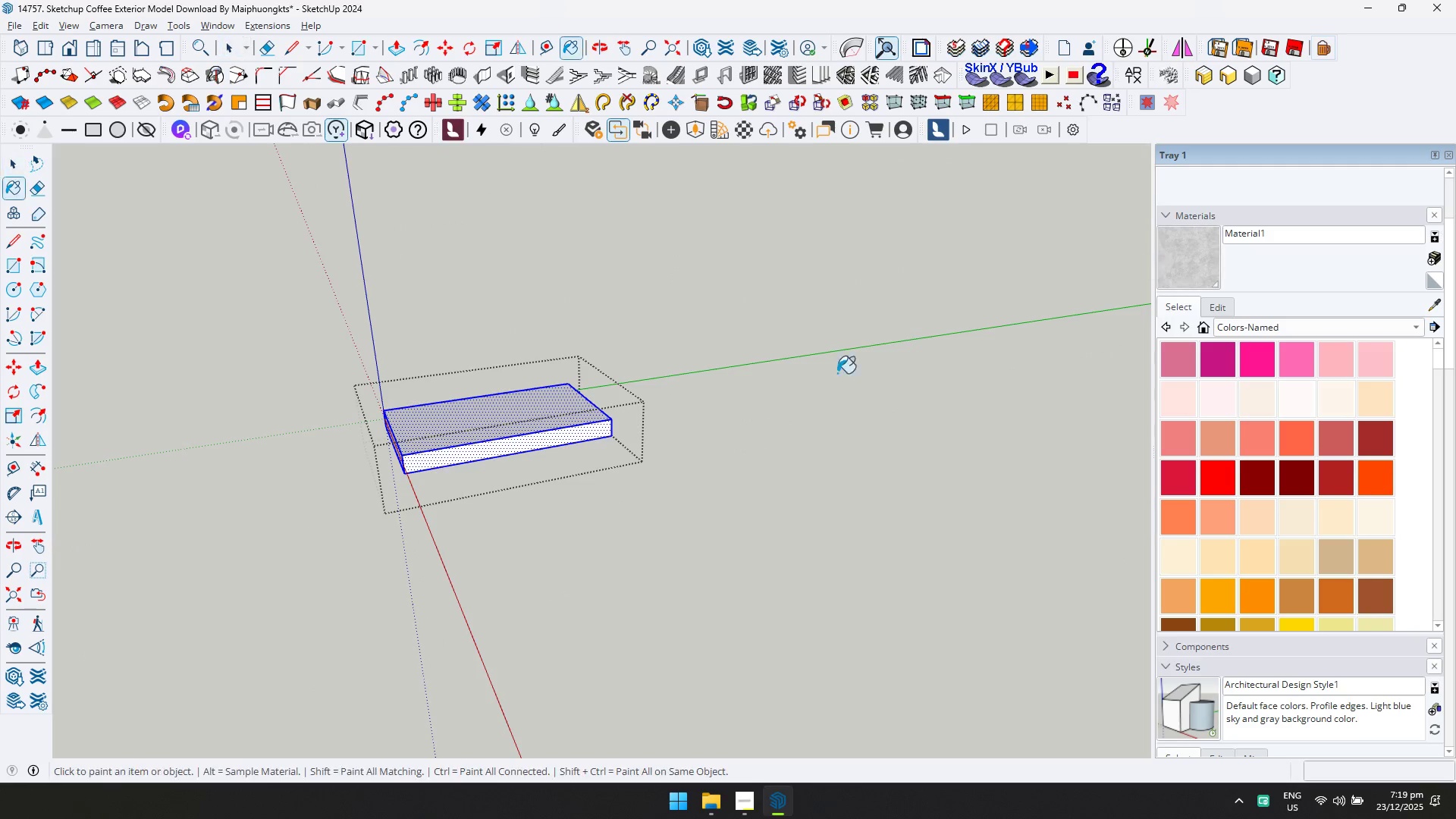 
scroll: coordinate [500, 435], scroll_direction: up, amount: 4.0
 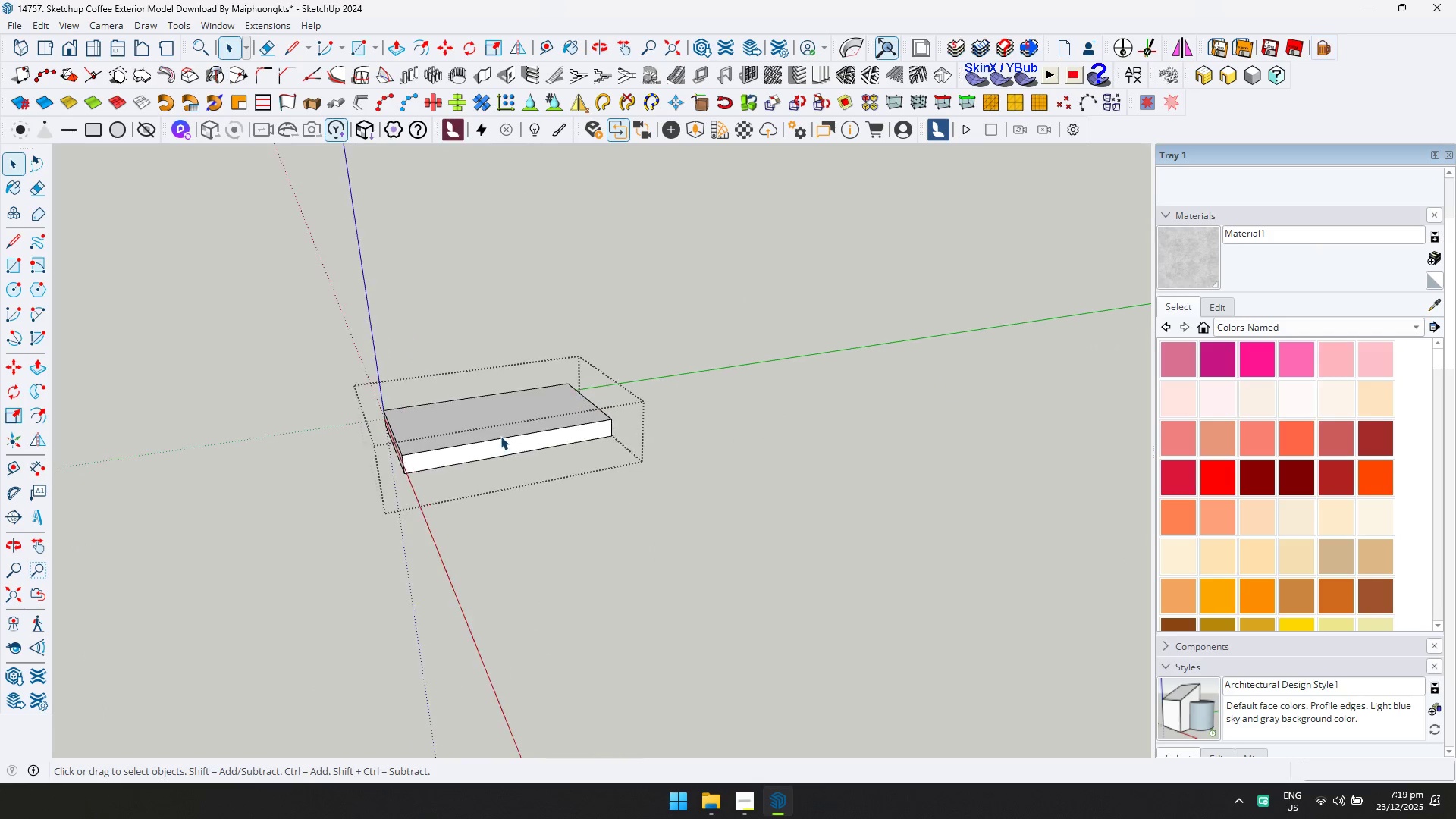 
double_click([519, 425])
 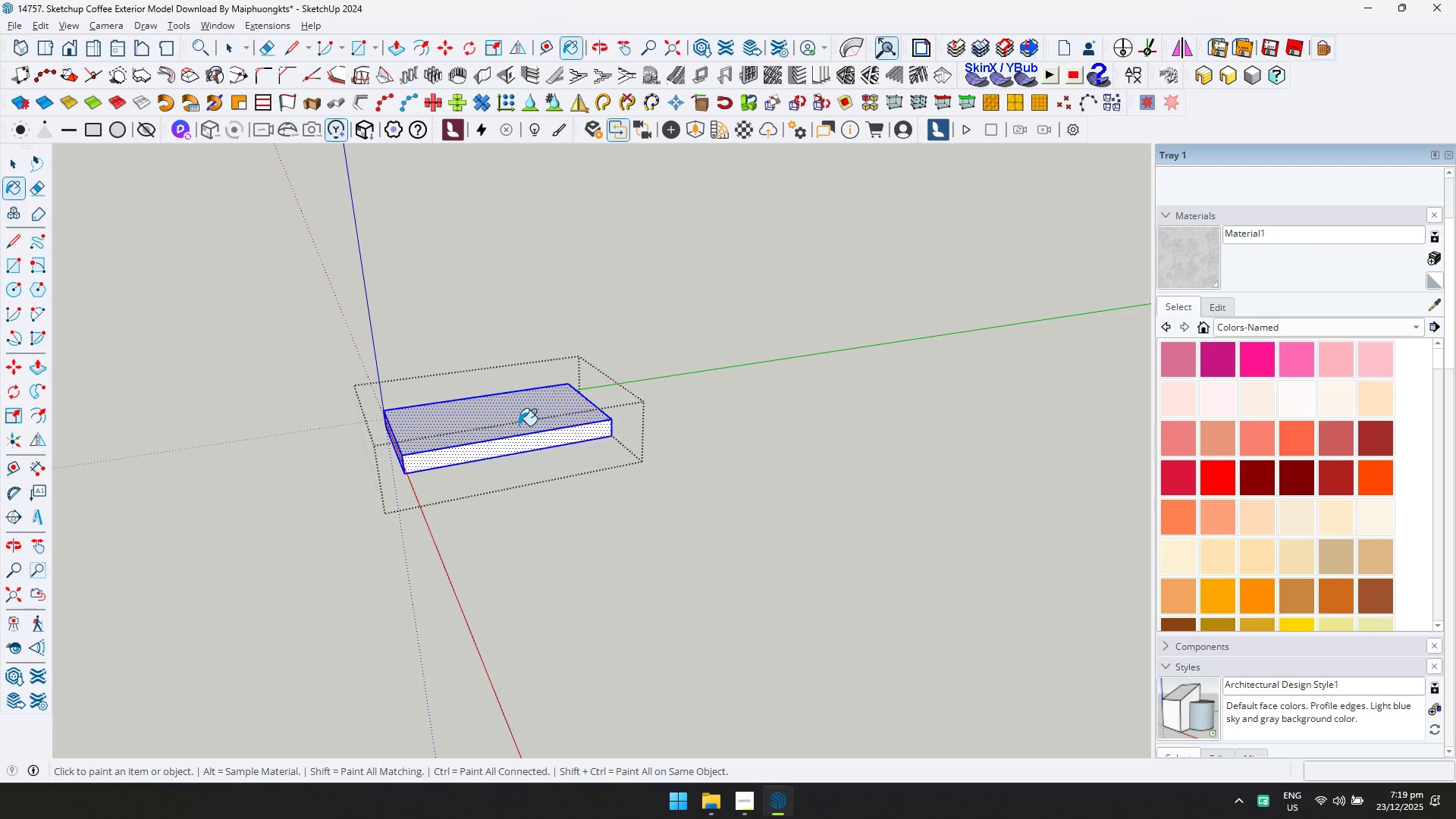 
key(Space)
 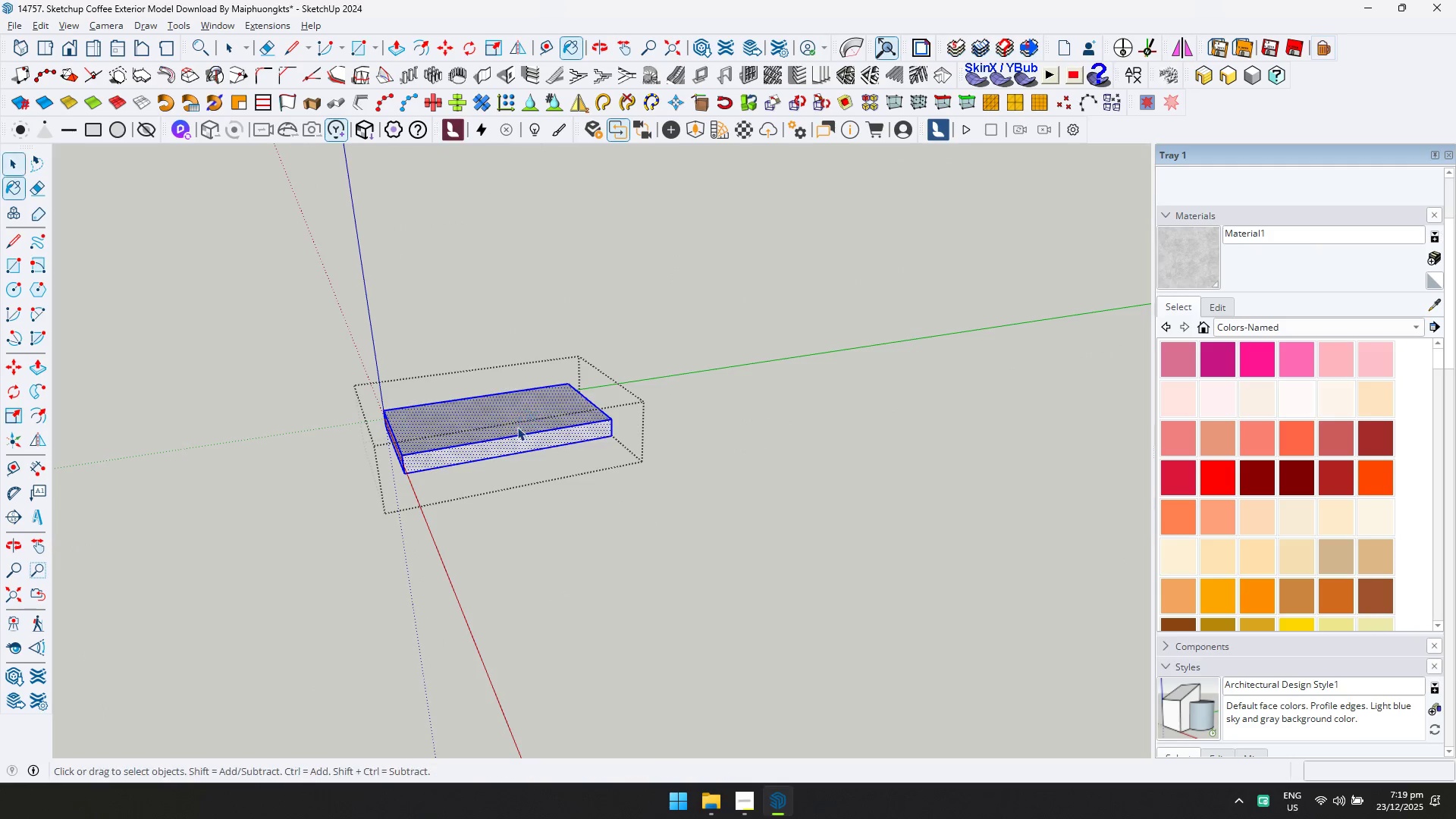 
key(Escape)
 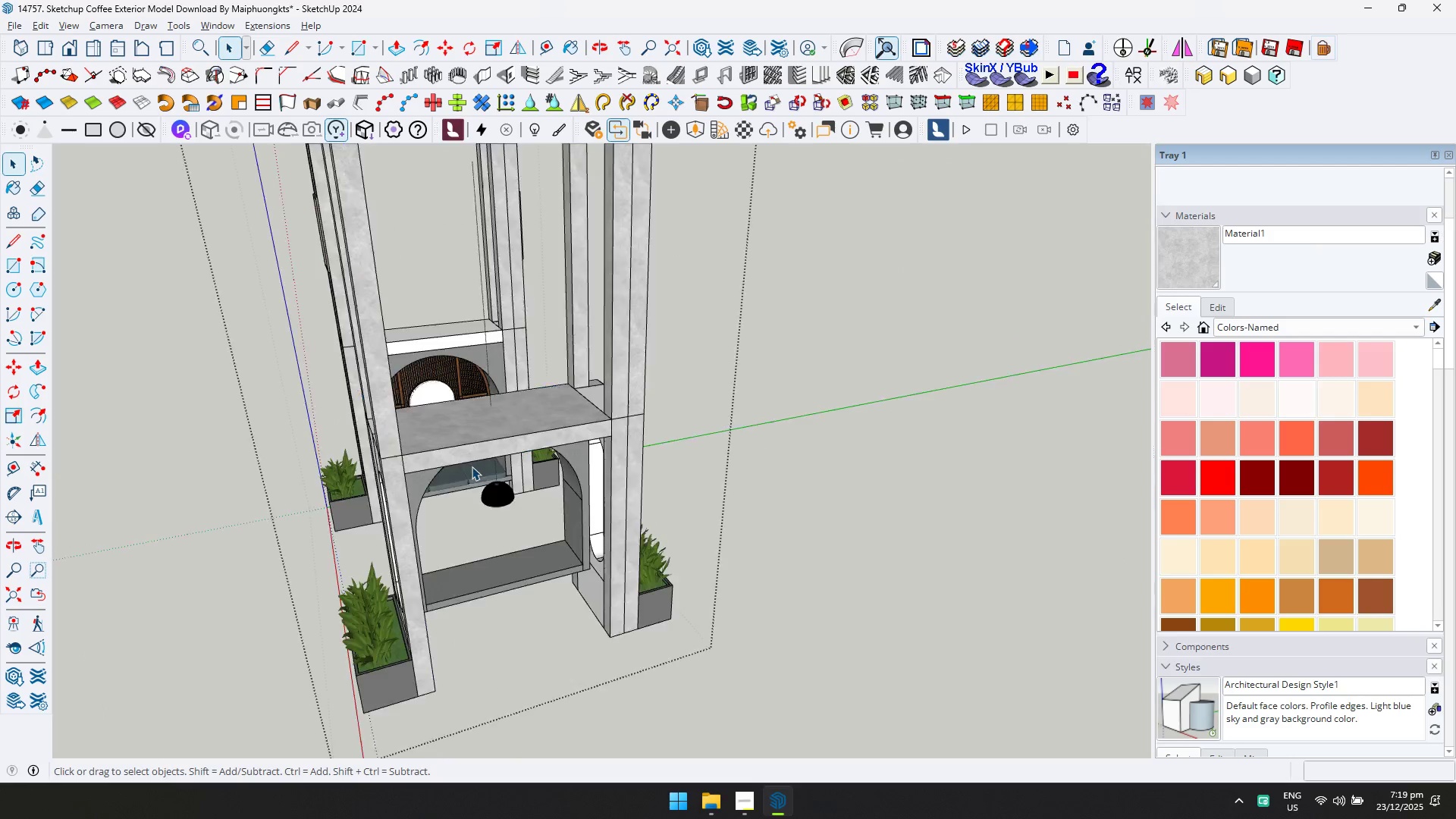 
scroll: coordinate [469, 469], scroll_direction: up, amount: 1.0
 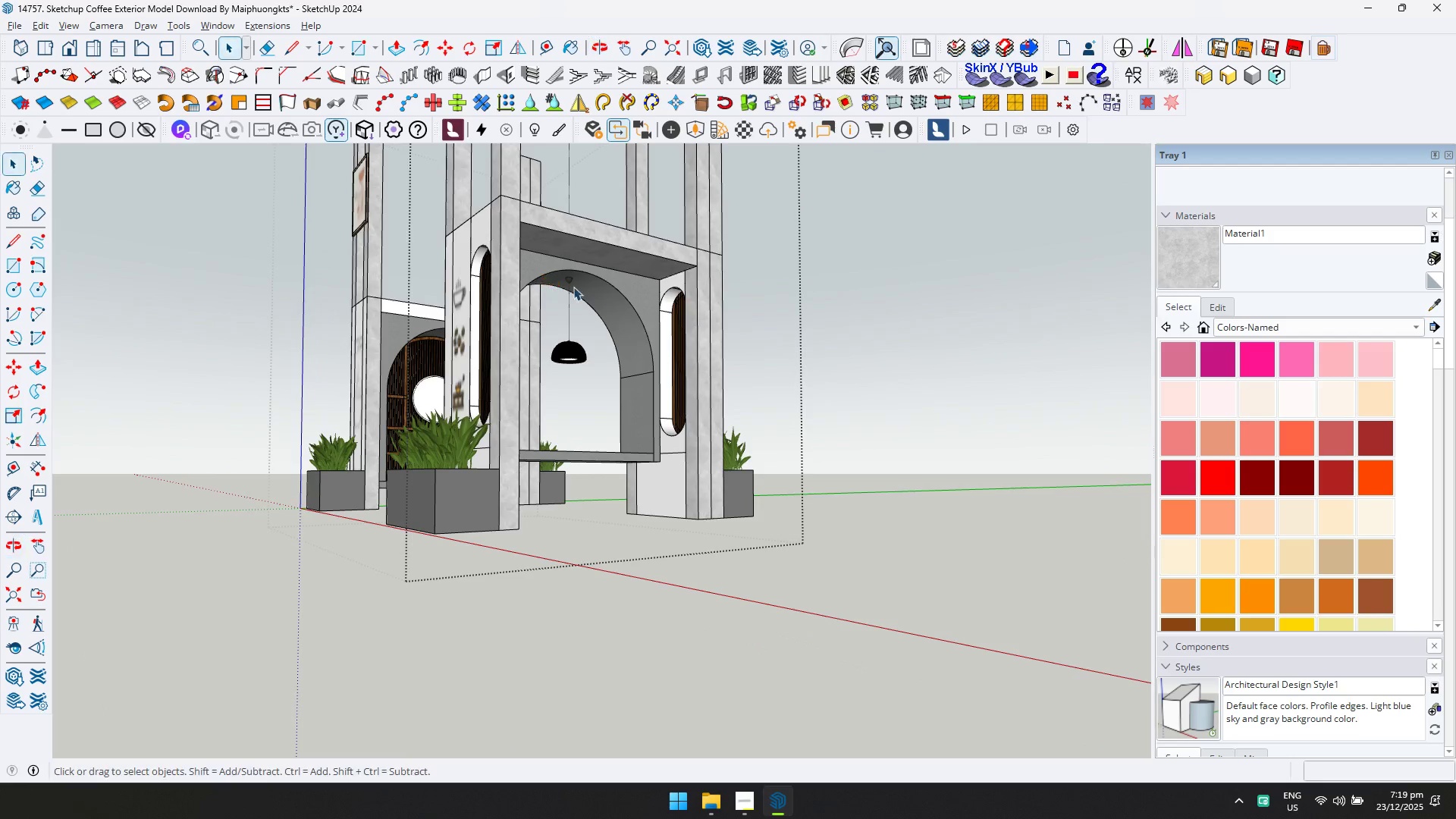 
double_click([686, 289])
 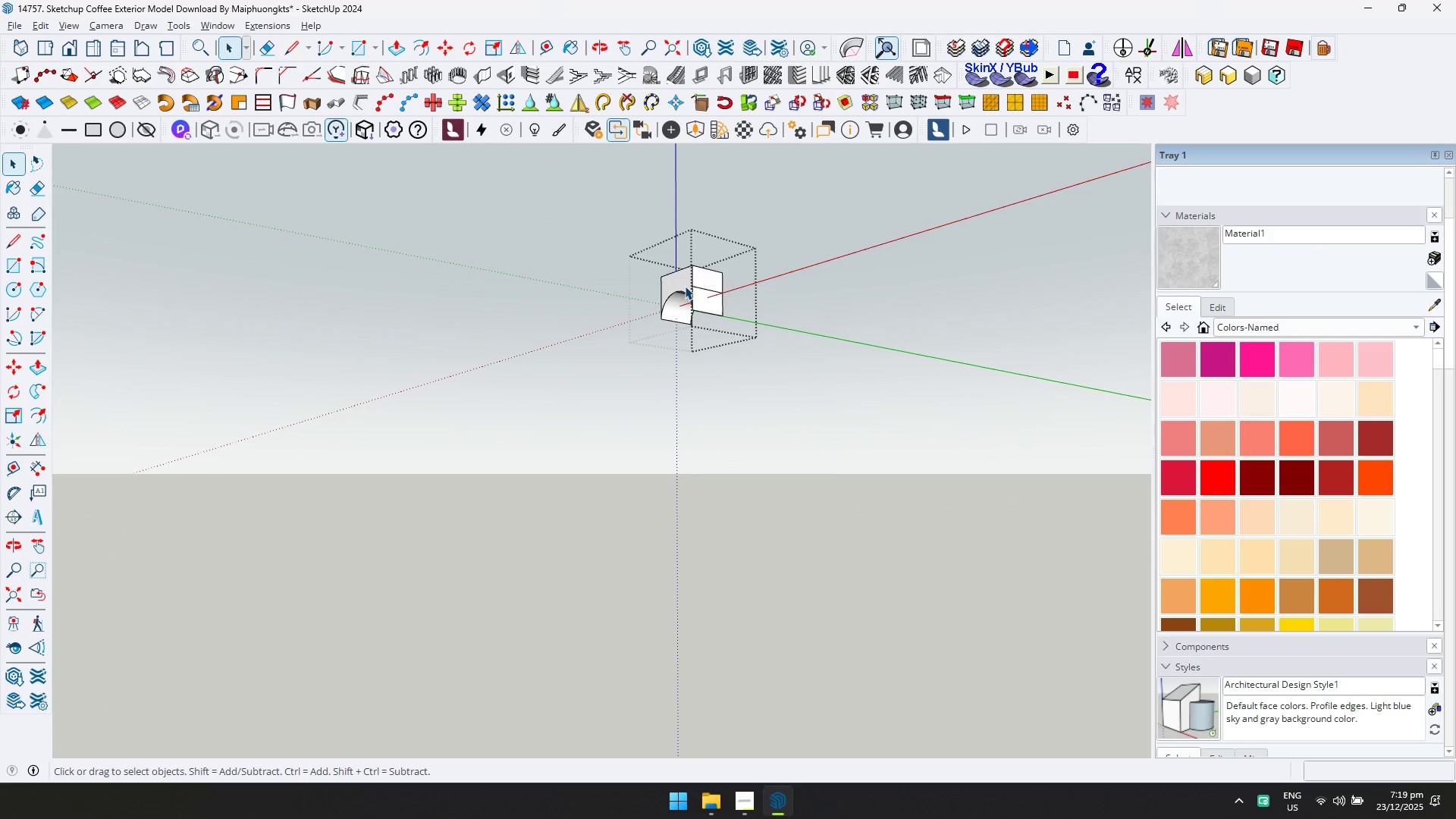 
scroll: coordinate [654, 268], scroll_direction: up, amount: 2.0
 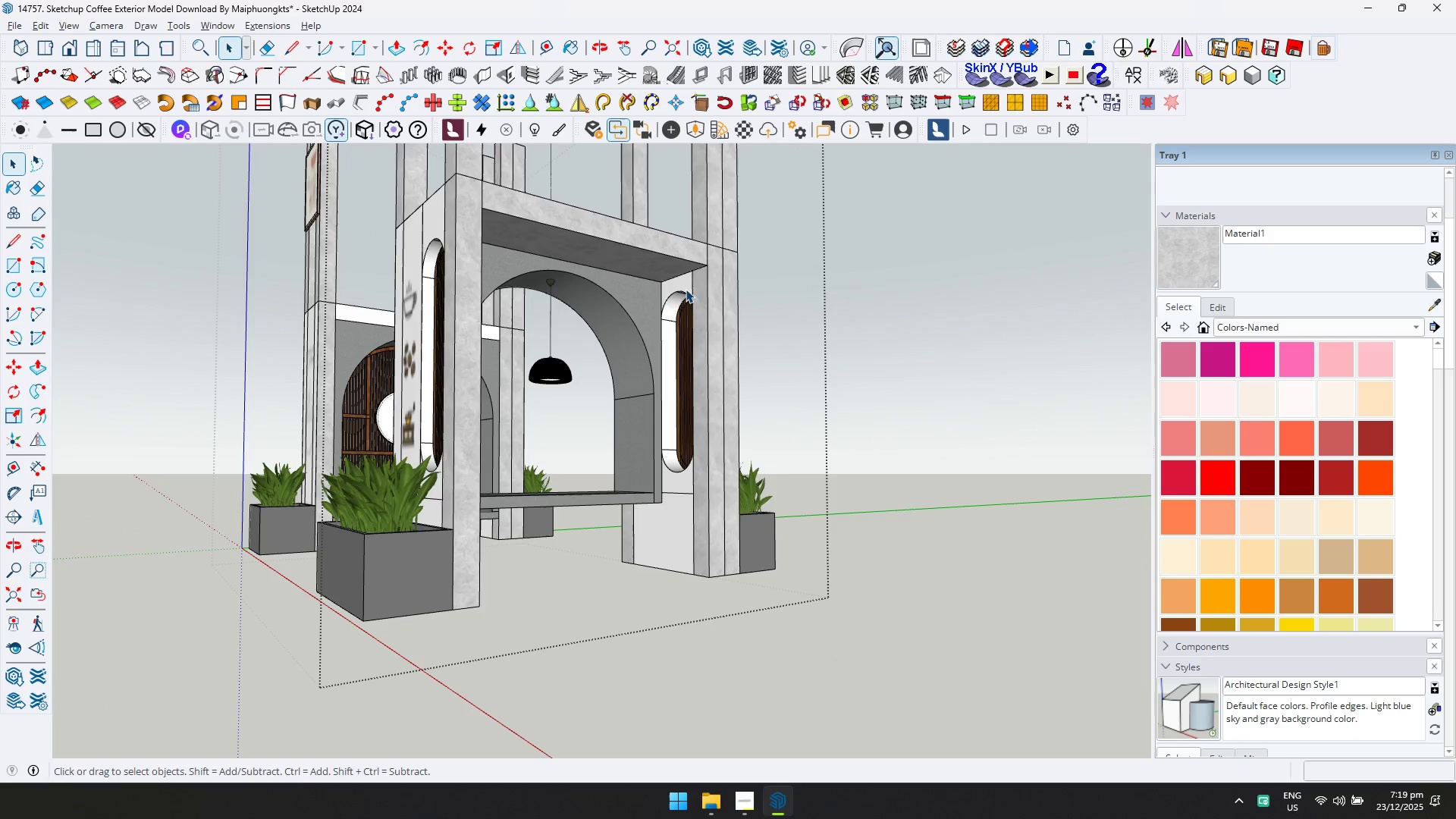 
left_click([686, 281])
 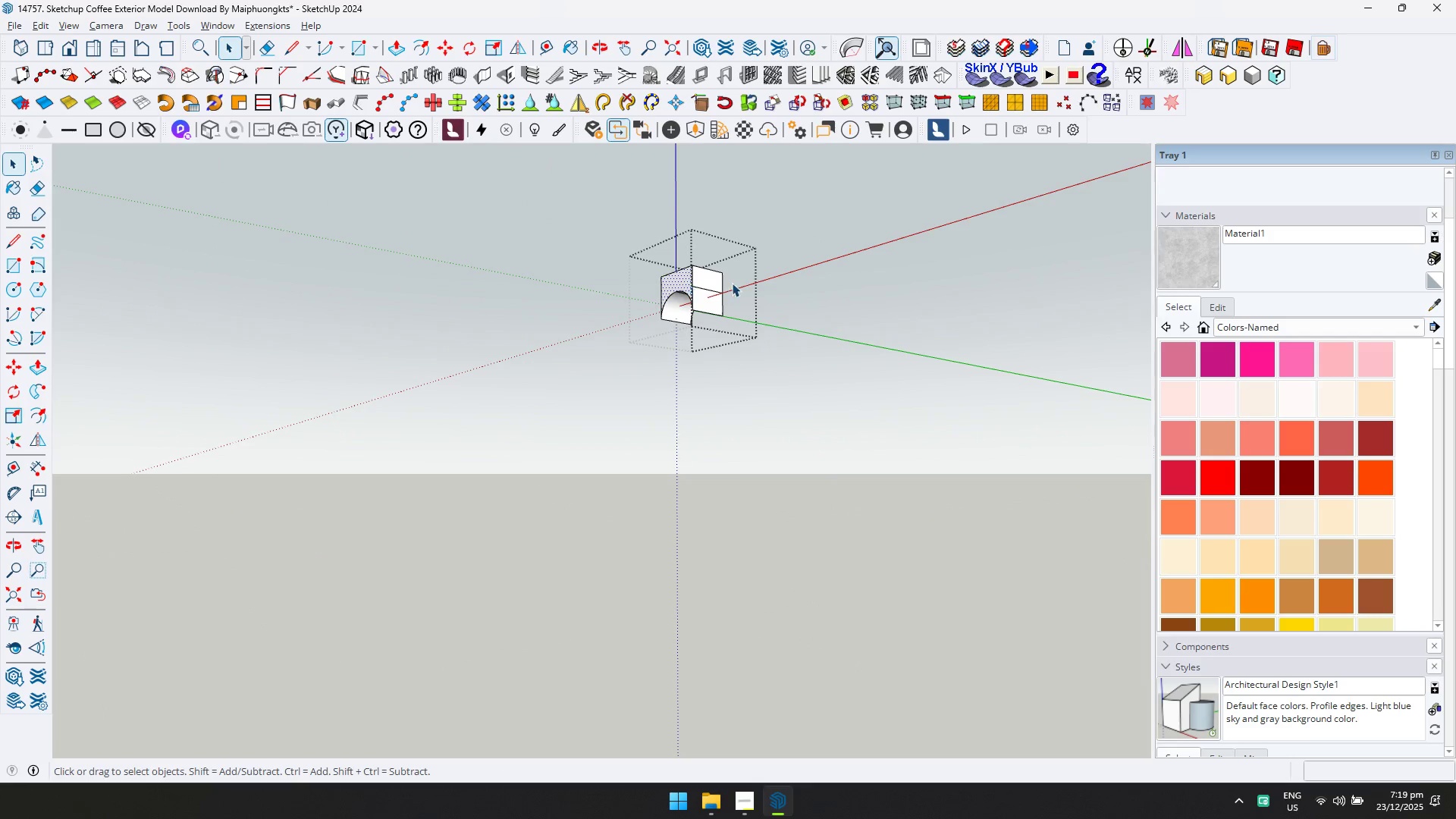 
key(Control+ControlLeft)
 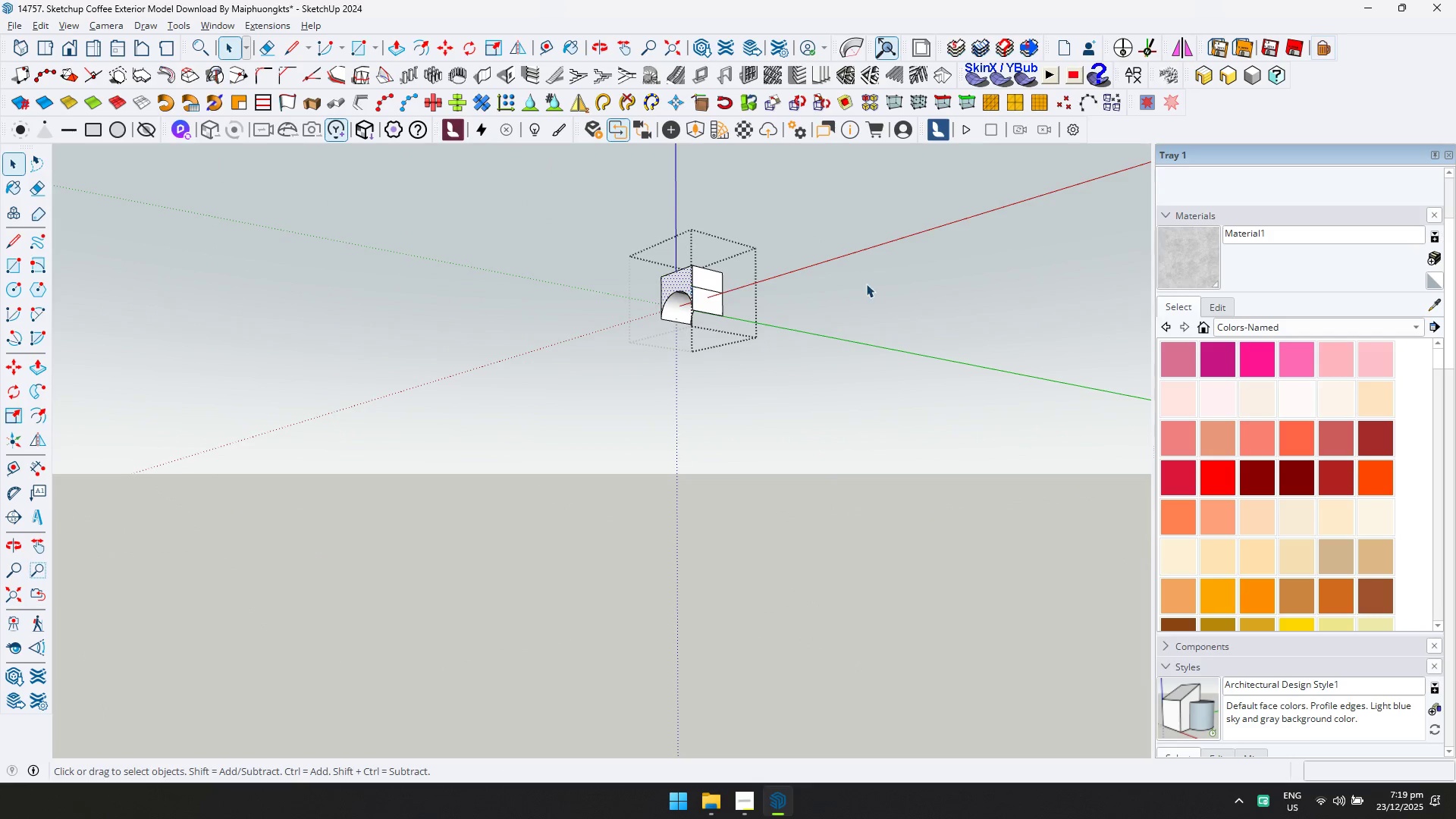 
key(Control+A)
 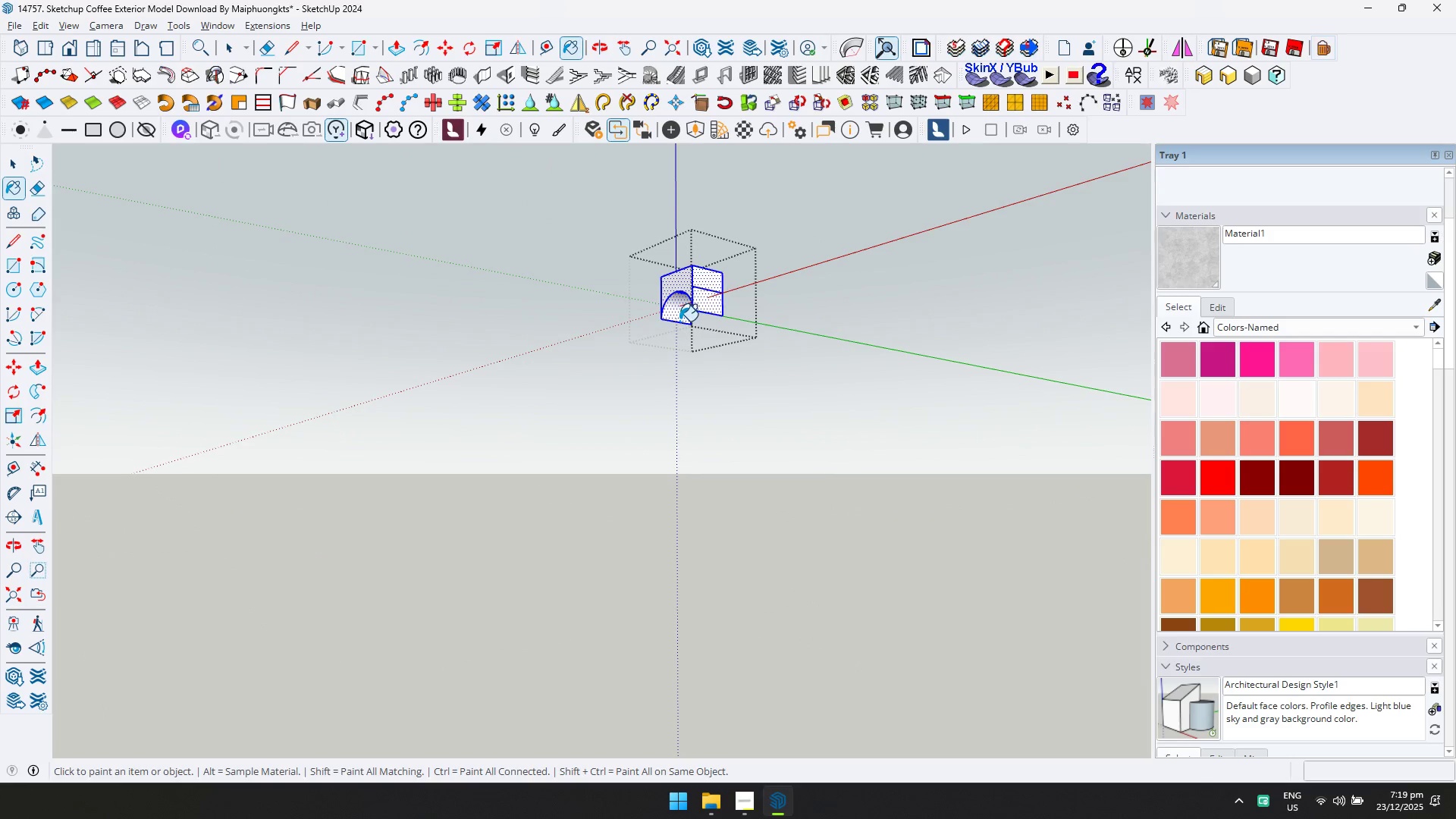 
key(Space)
 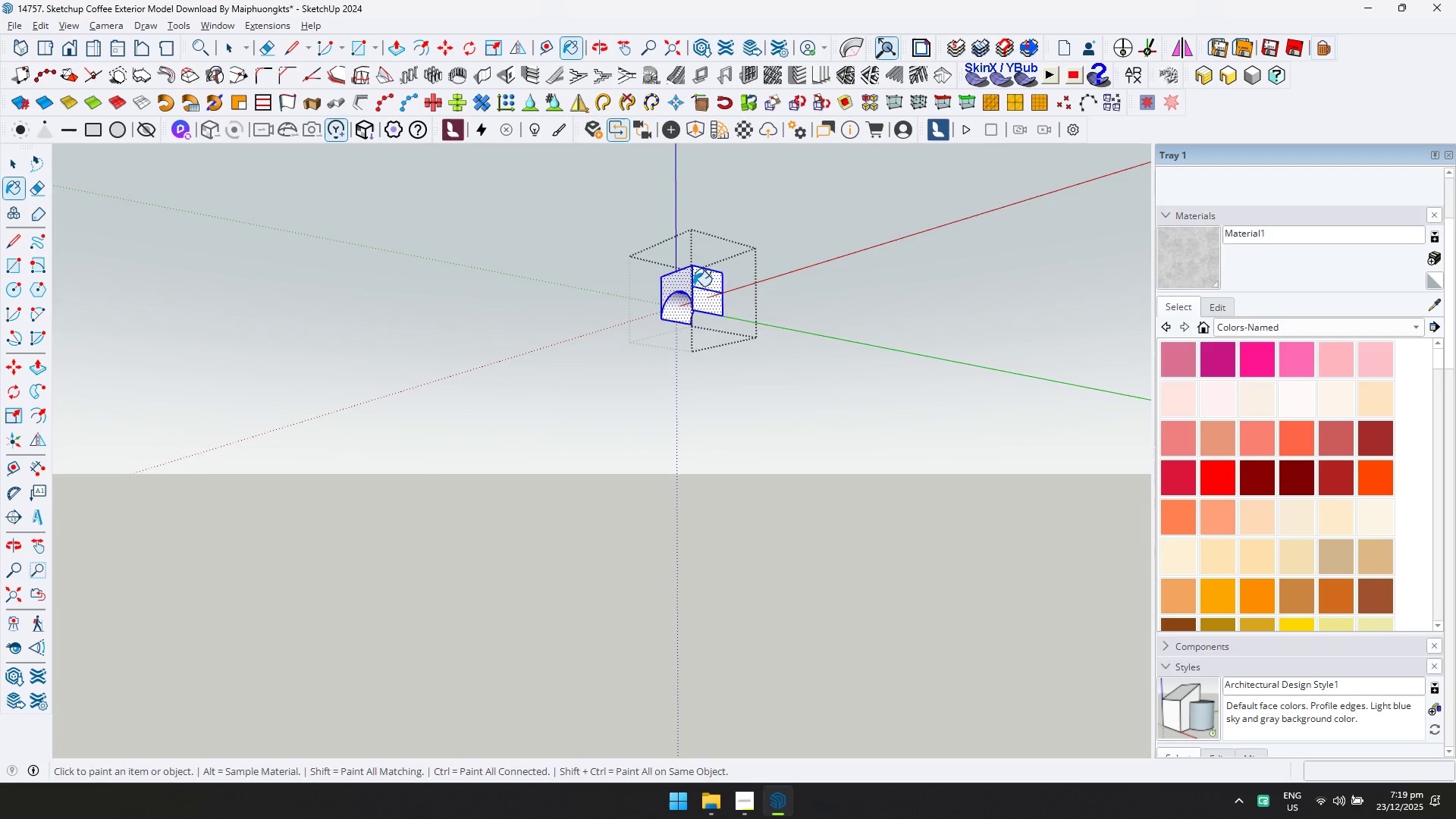 
key(Escape)
 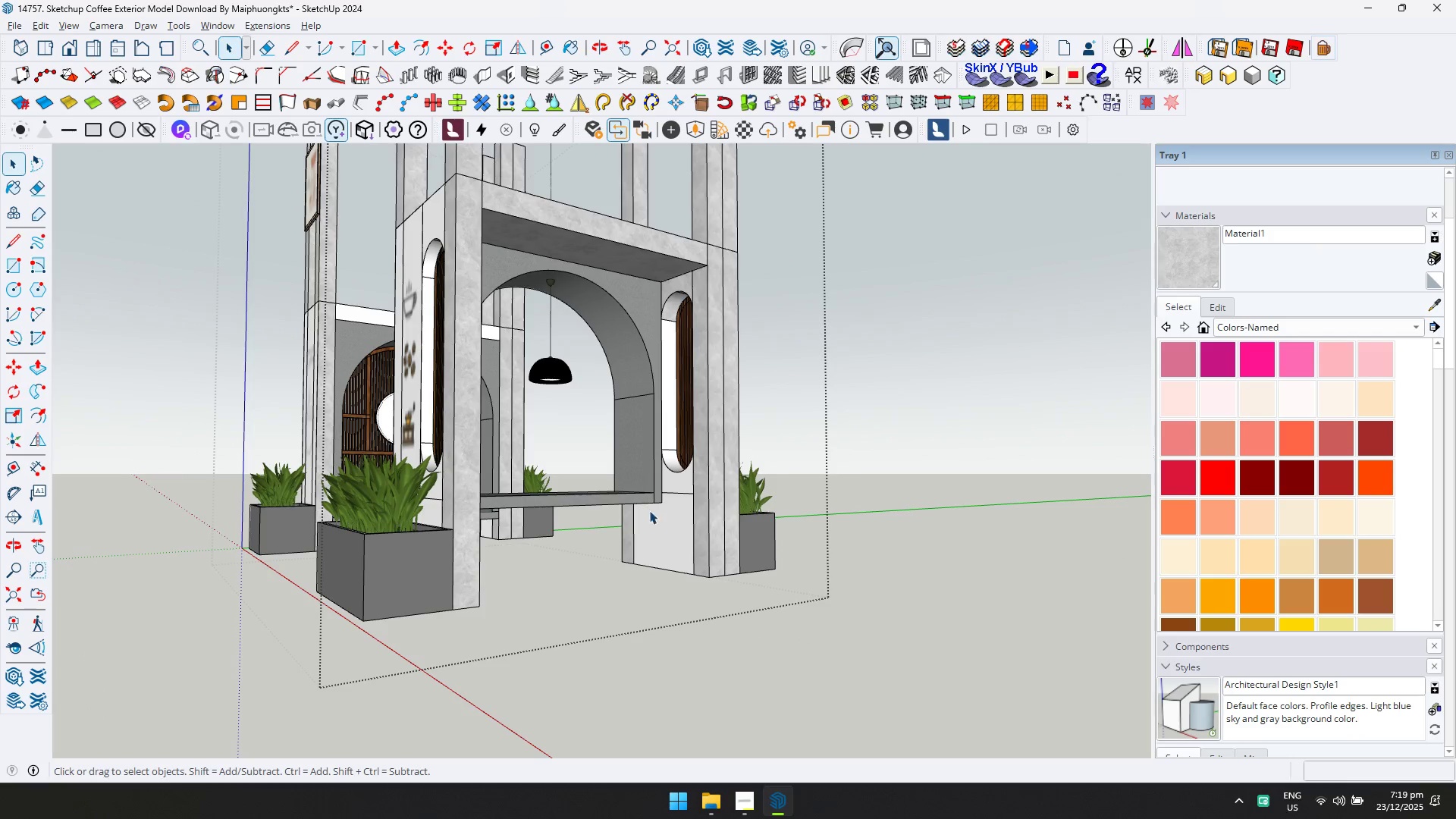 
double_click([665, 535])
 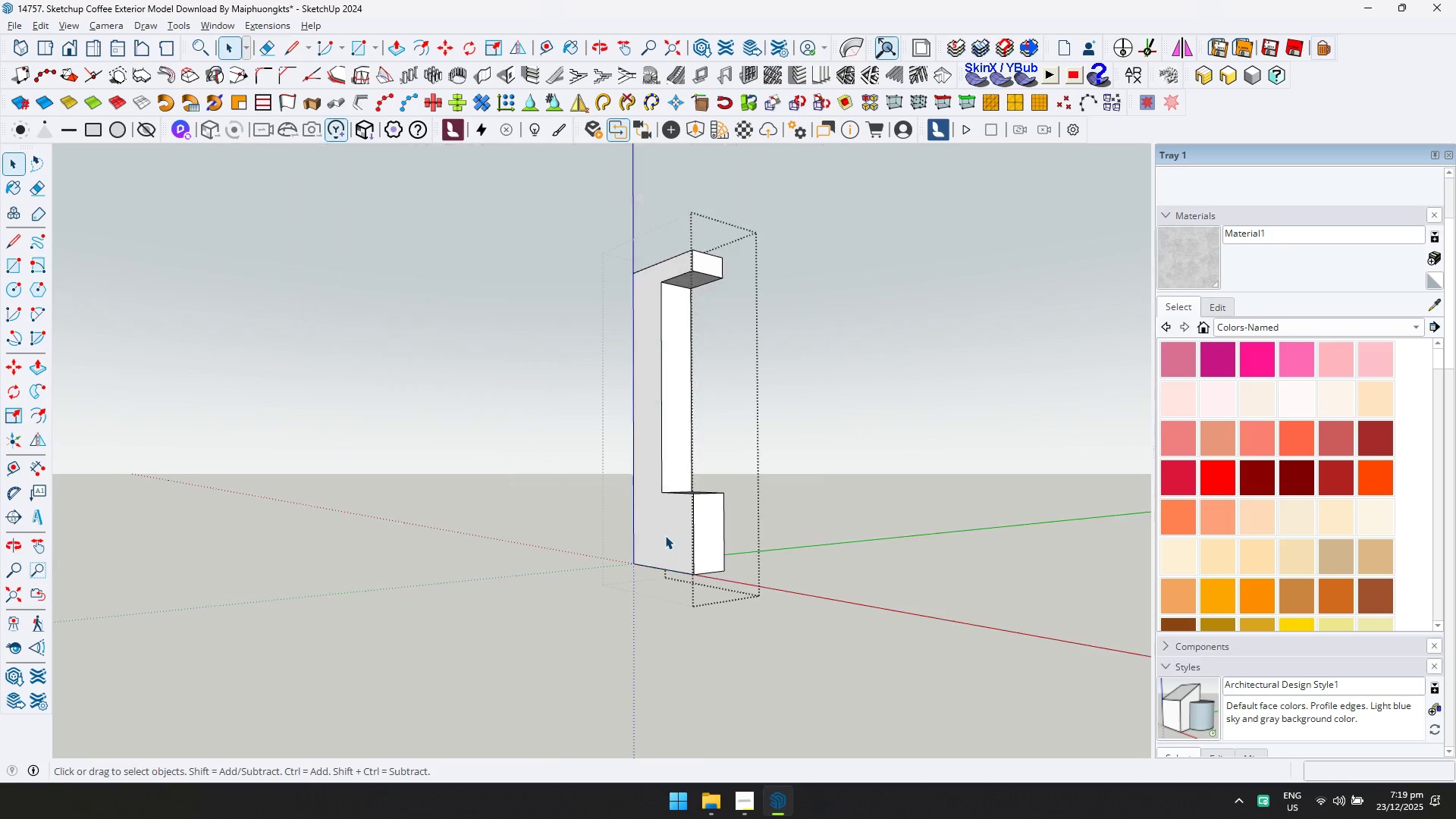 
triple_click([665, 535])
 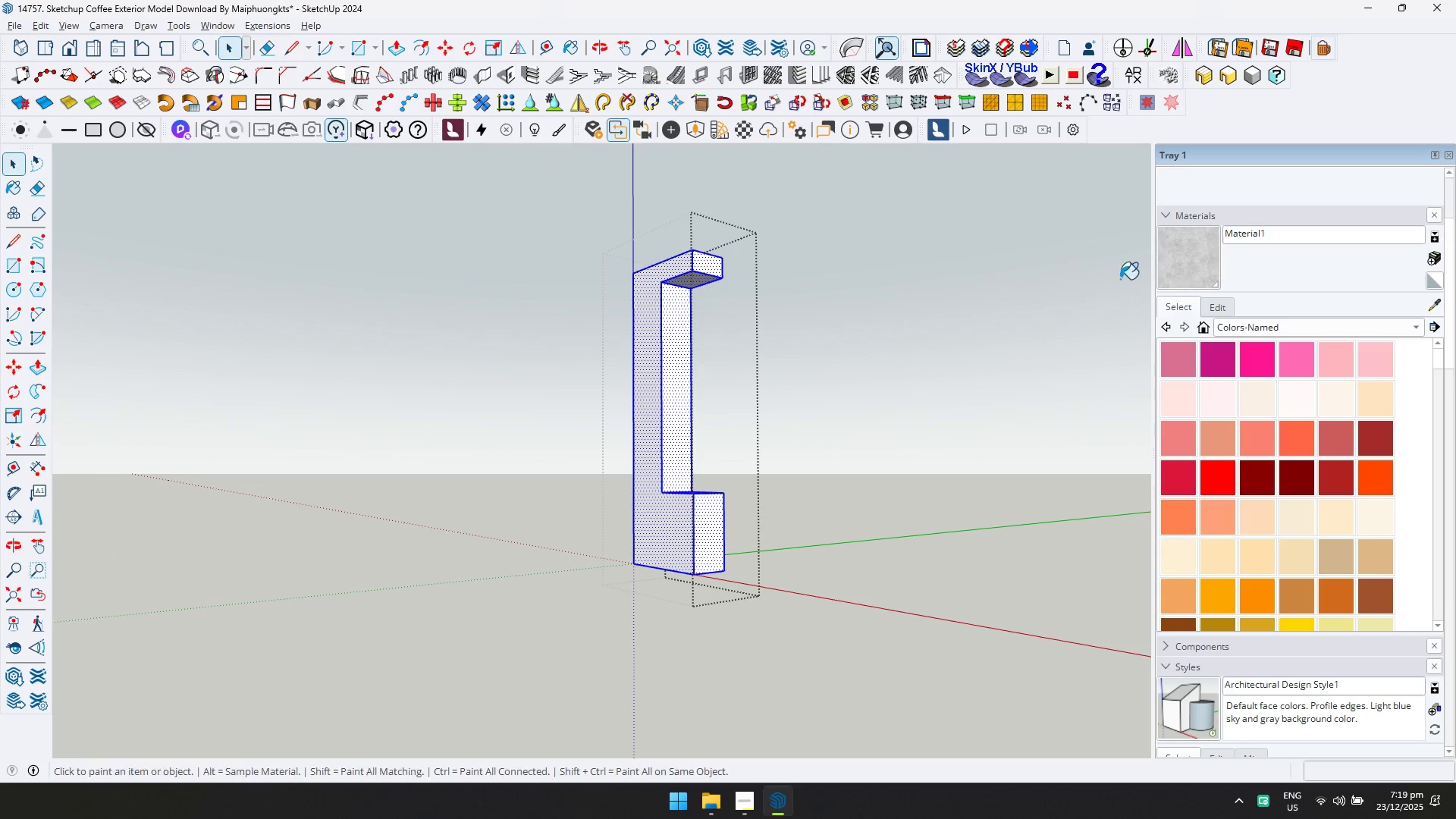 
double_click([670, 317])
 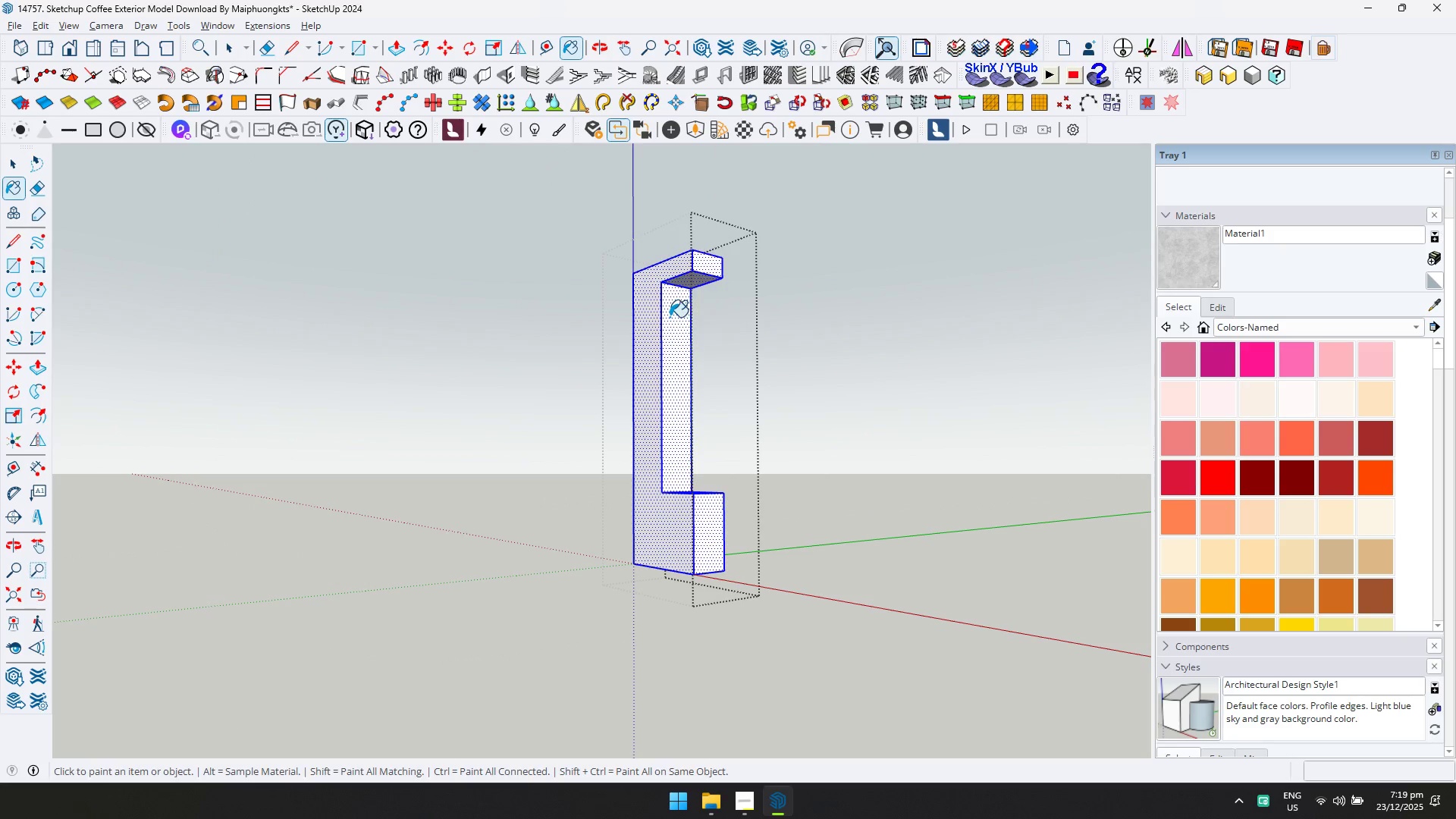 
key(Space)
 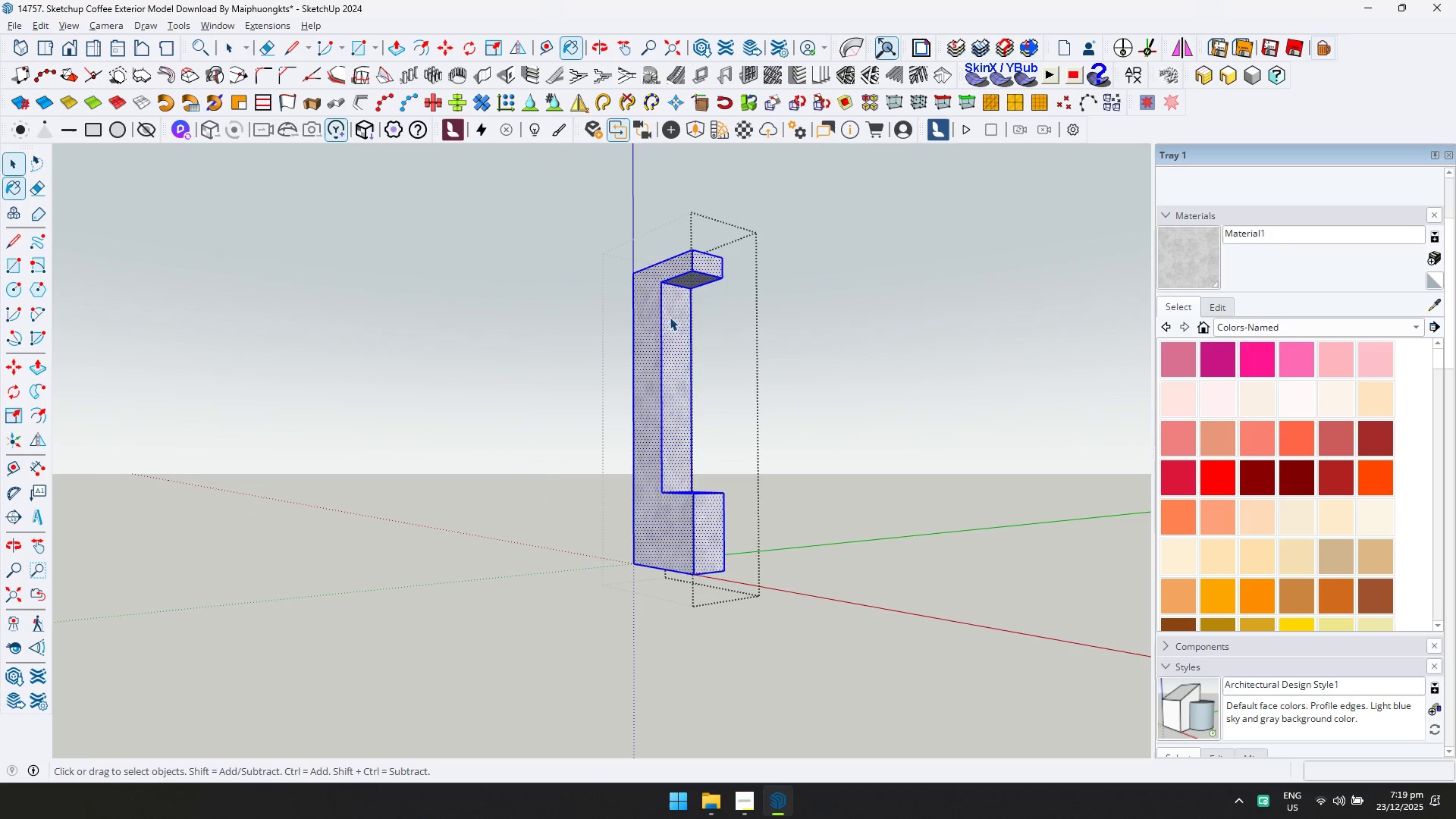 
key(Escape)
 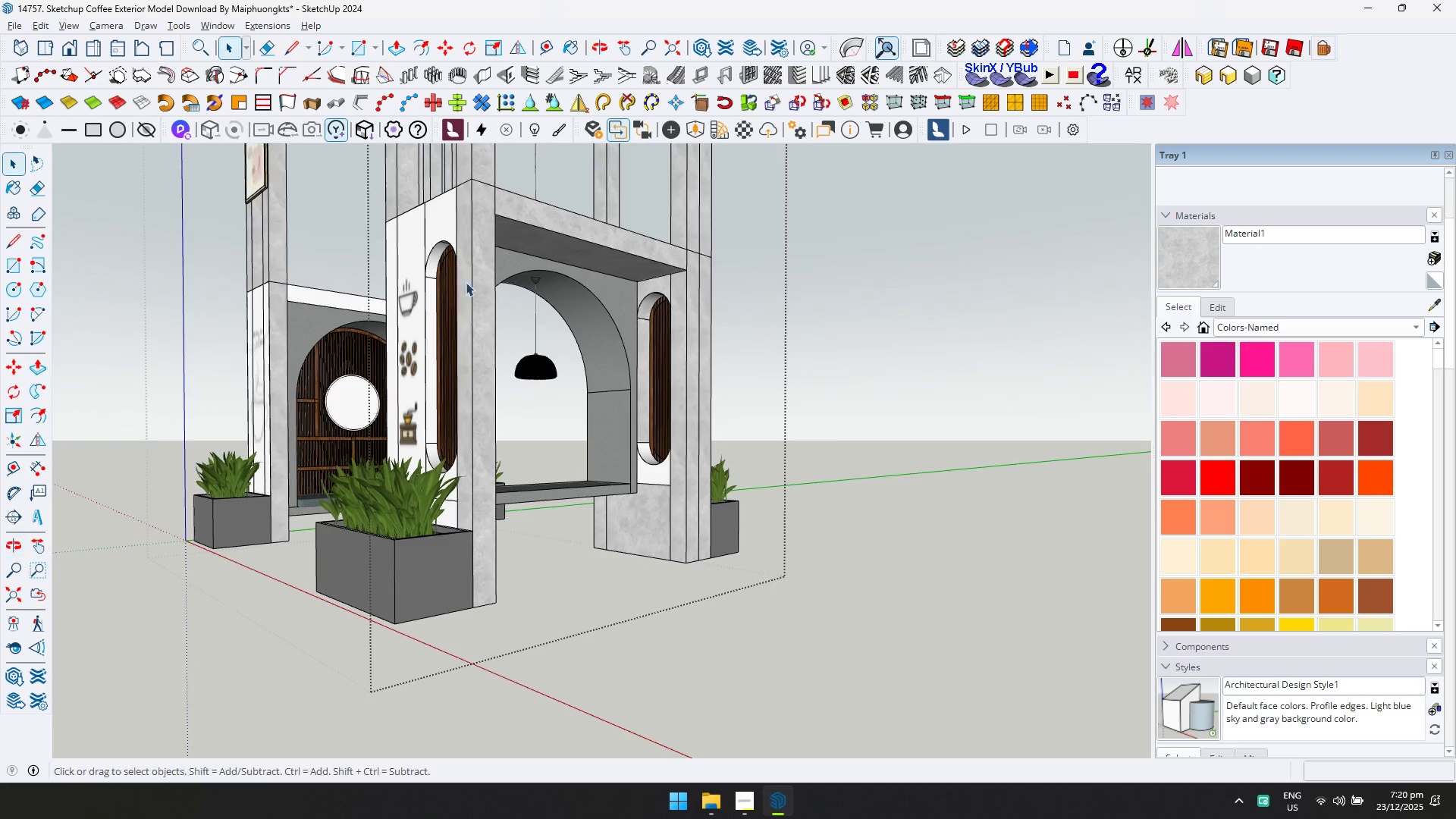 
double_click([442, 221])
 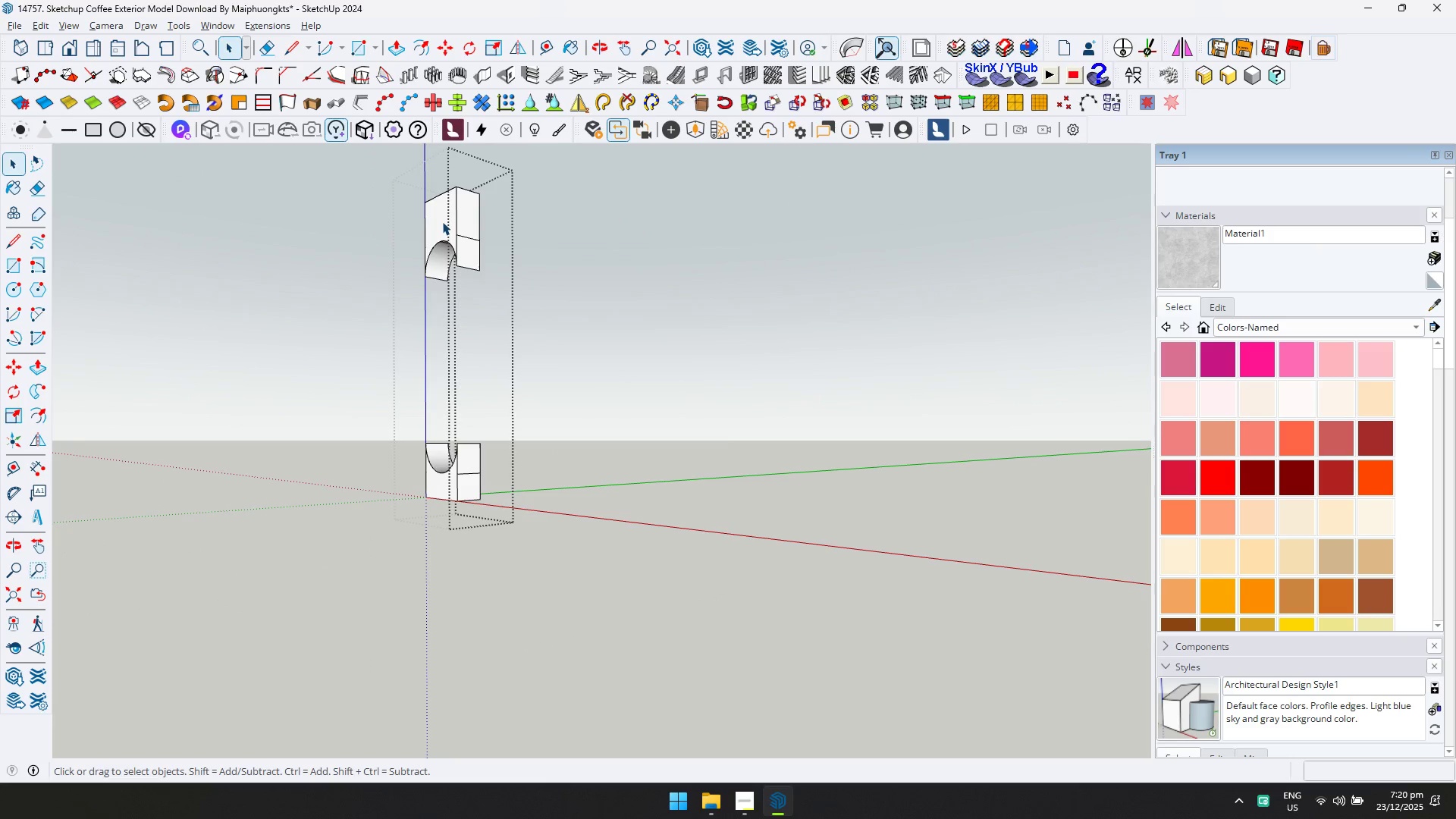 
key(Control+ControlLeft)
 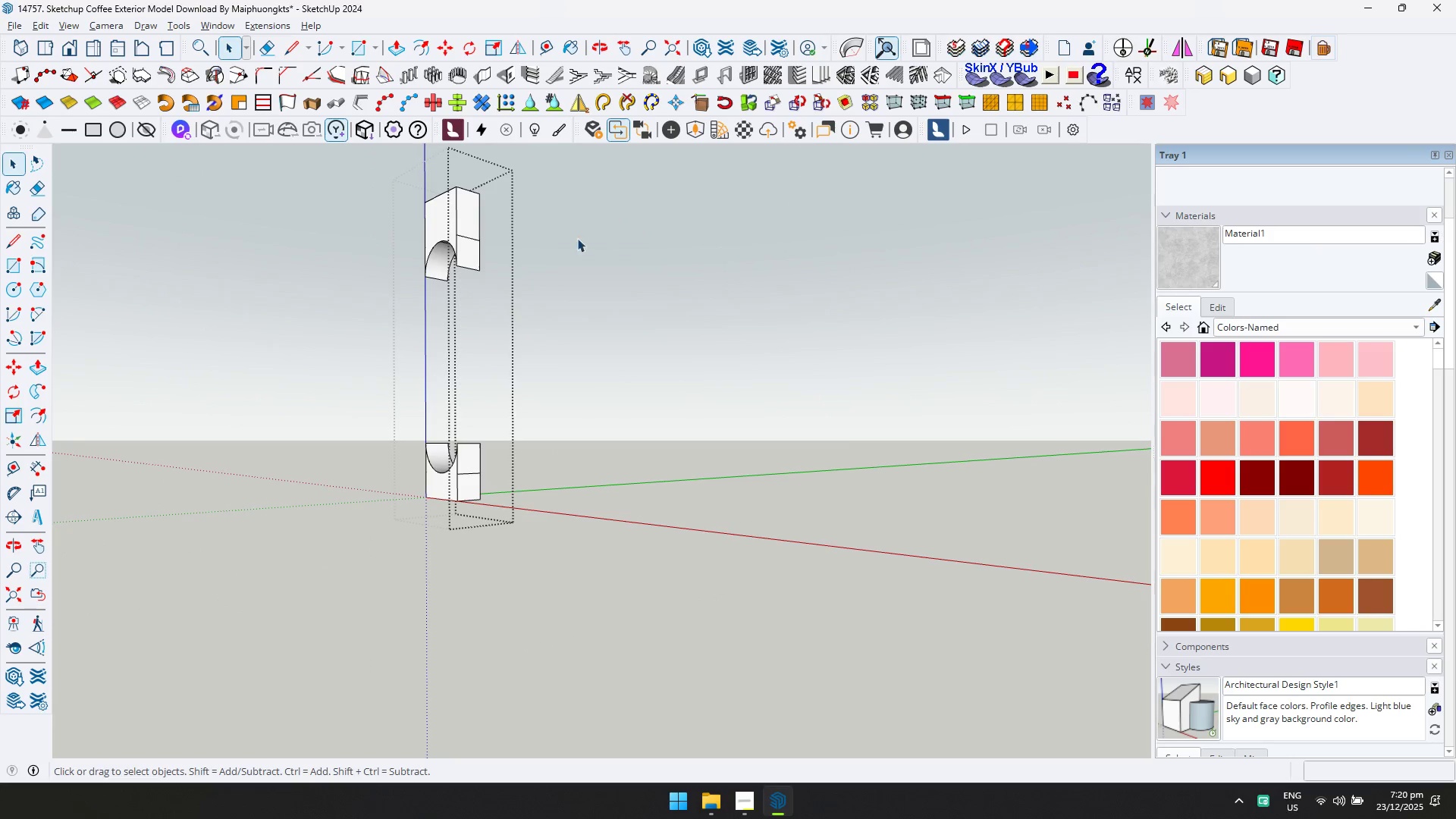 
key(Control+A)
 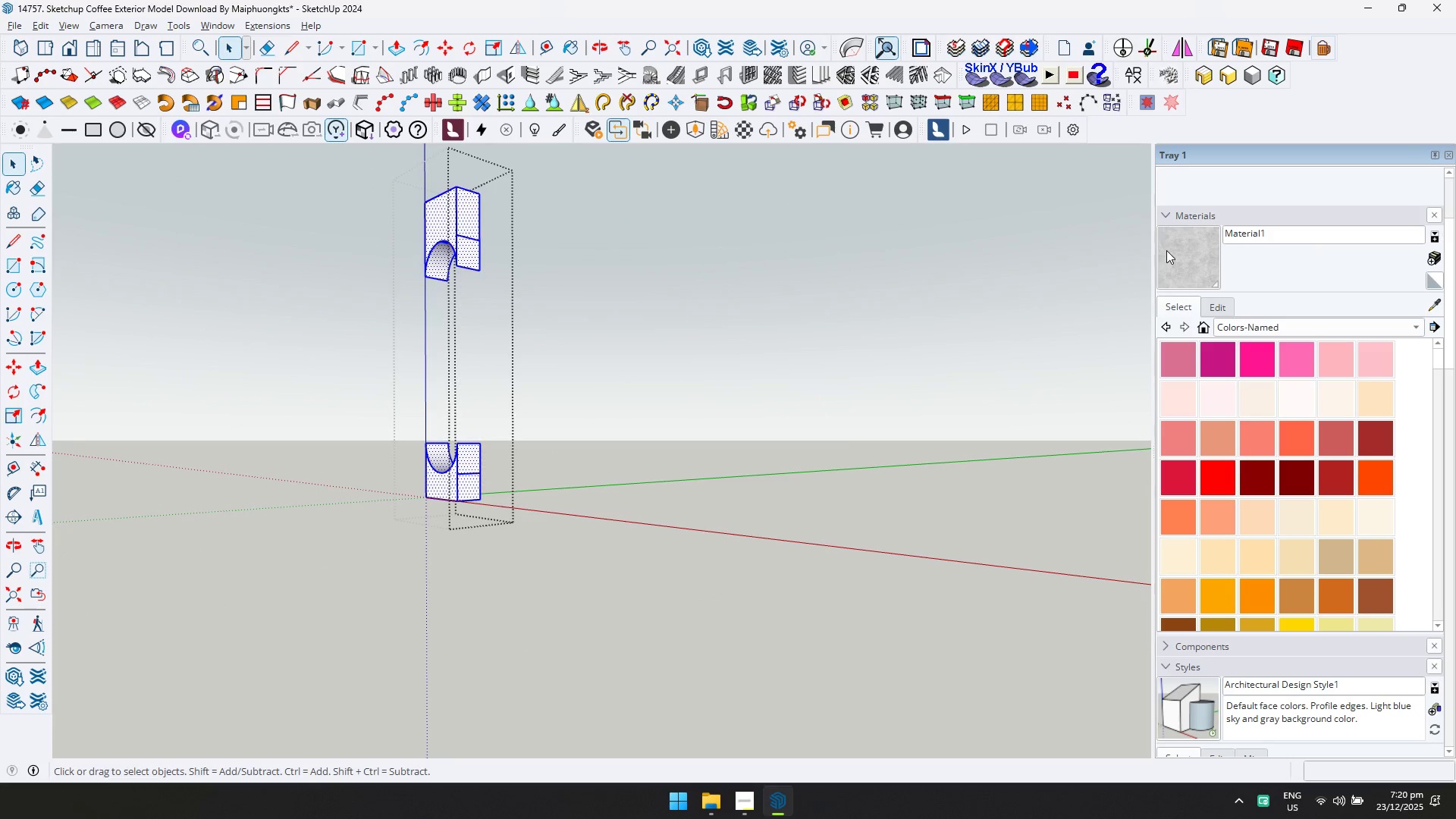 
left_click_drag(start_coordinate=[1197, 253], to_coordinate=[1194, 253])
 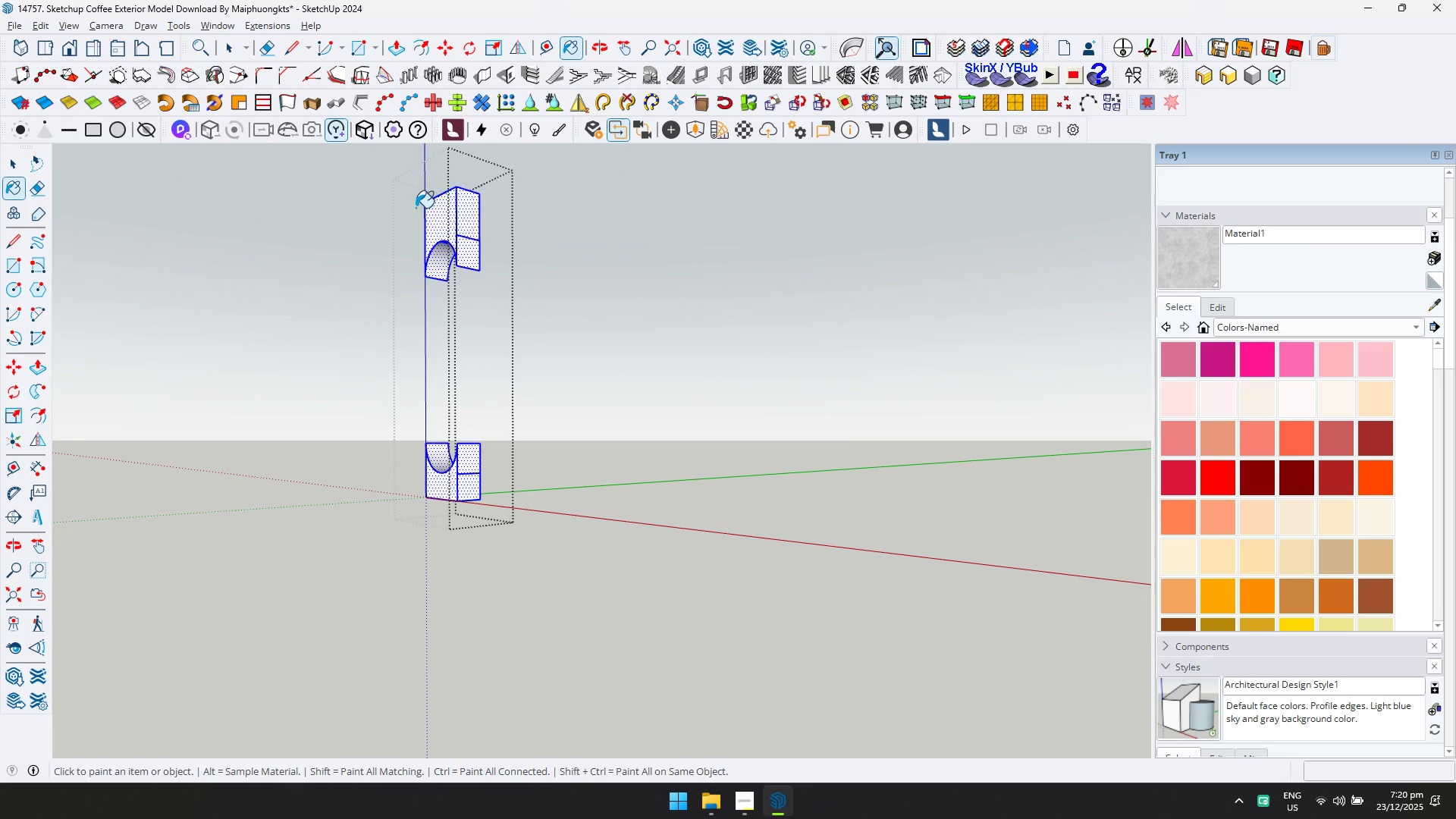 
left_click([437, 215])
 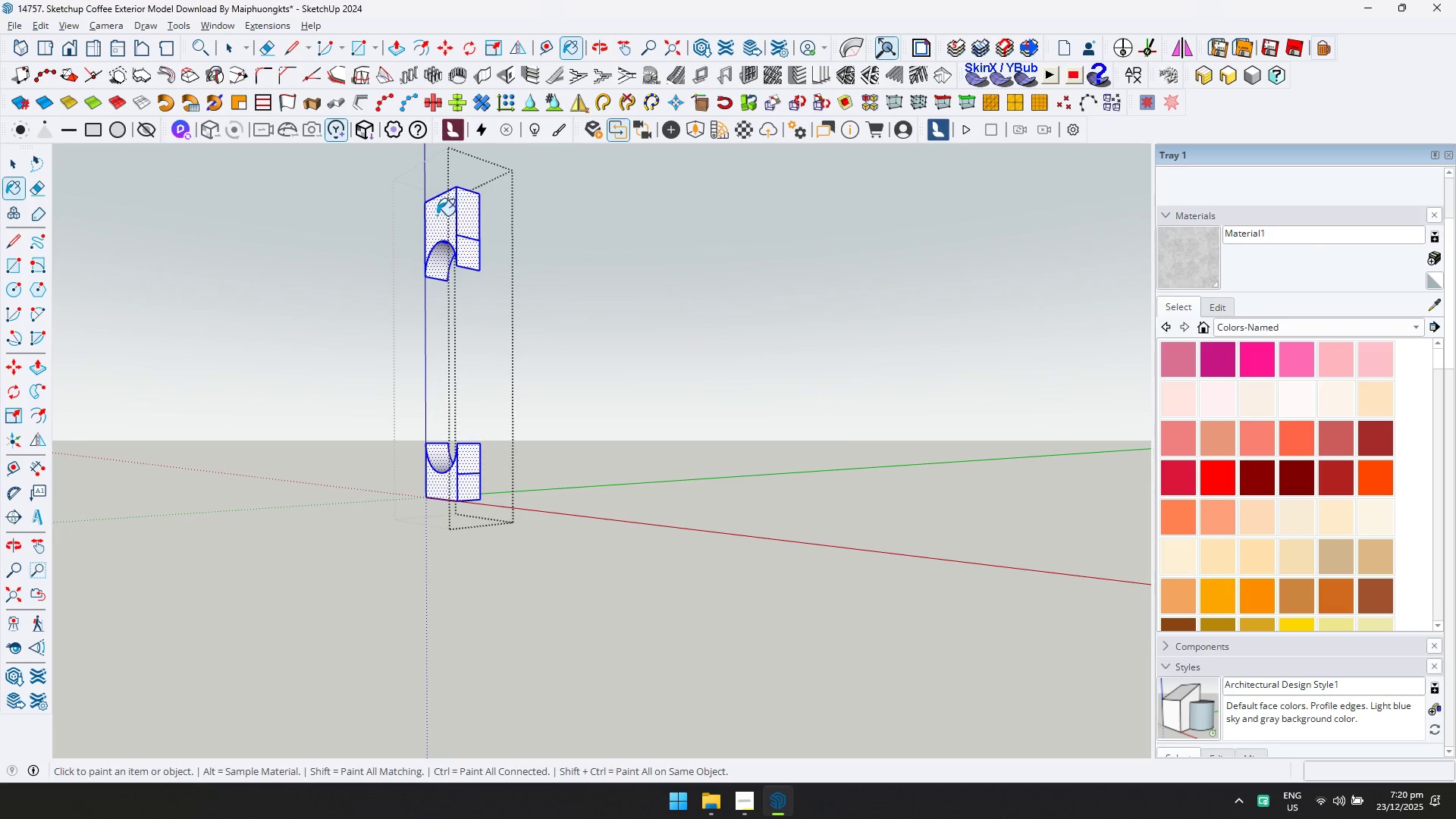 
key(Space)
 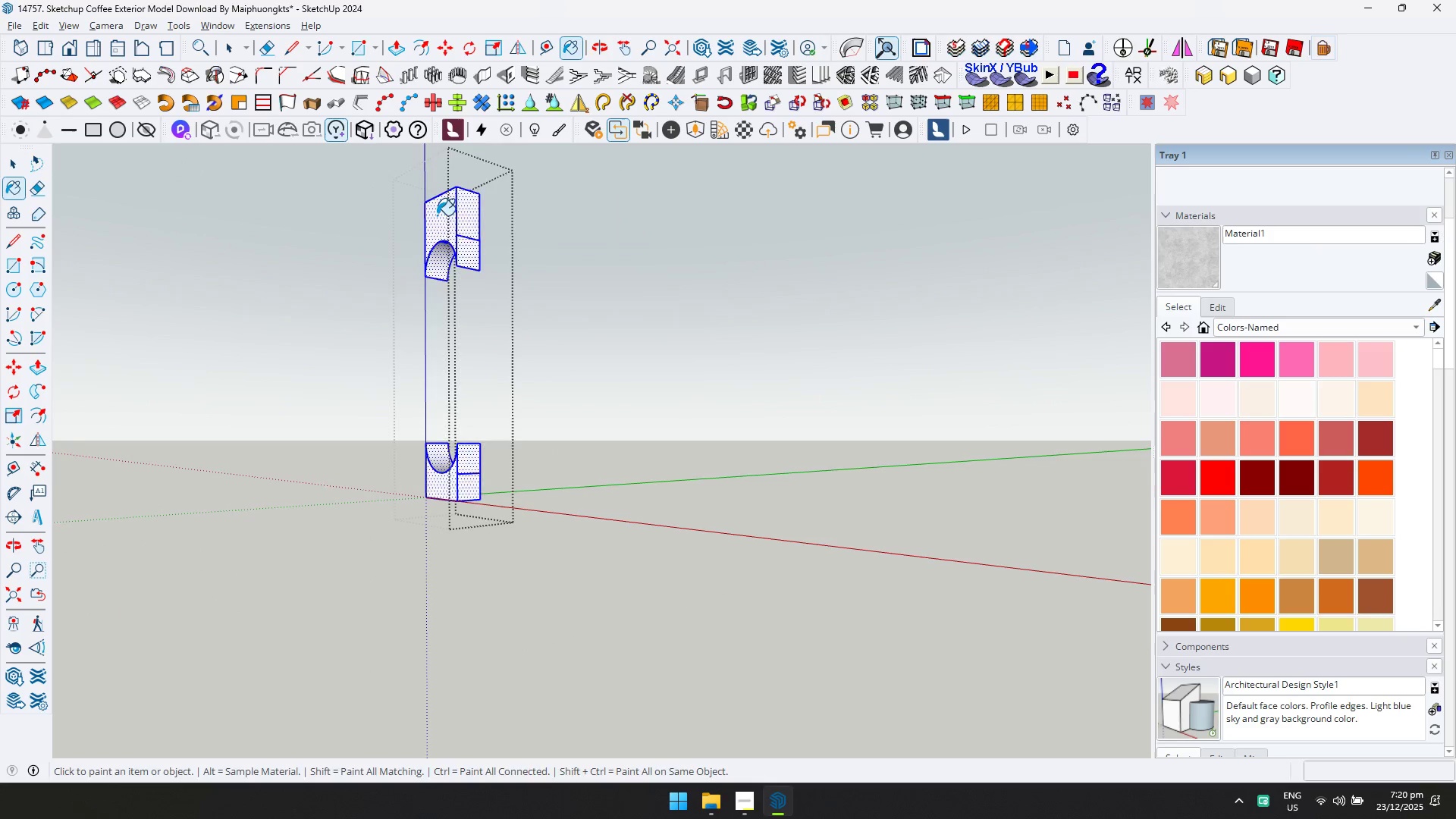 
key(Escape)
 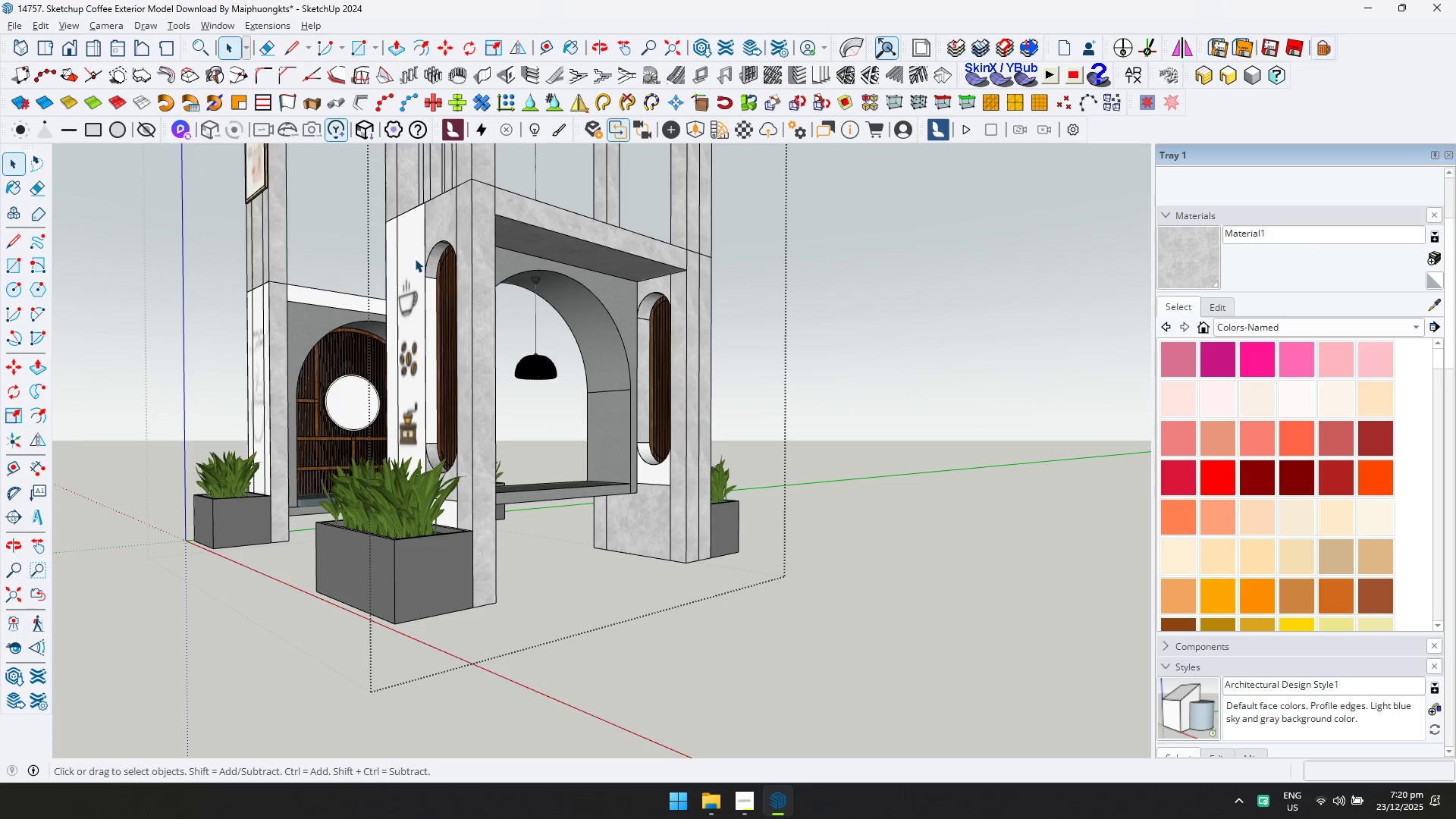 
double_click([414, 257])
 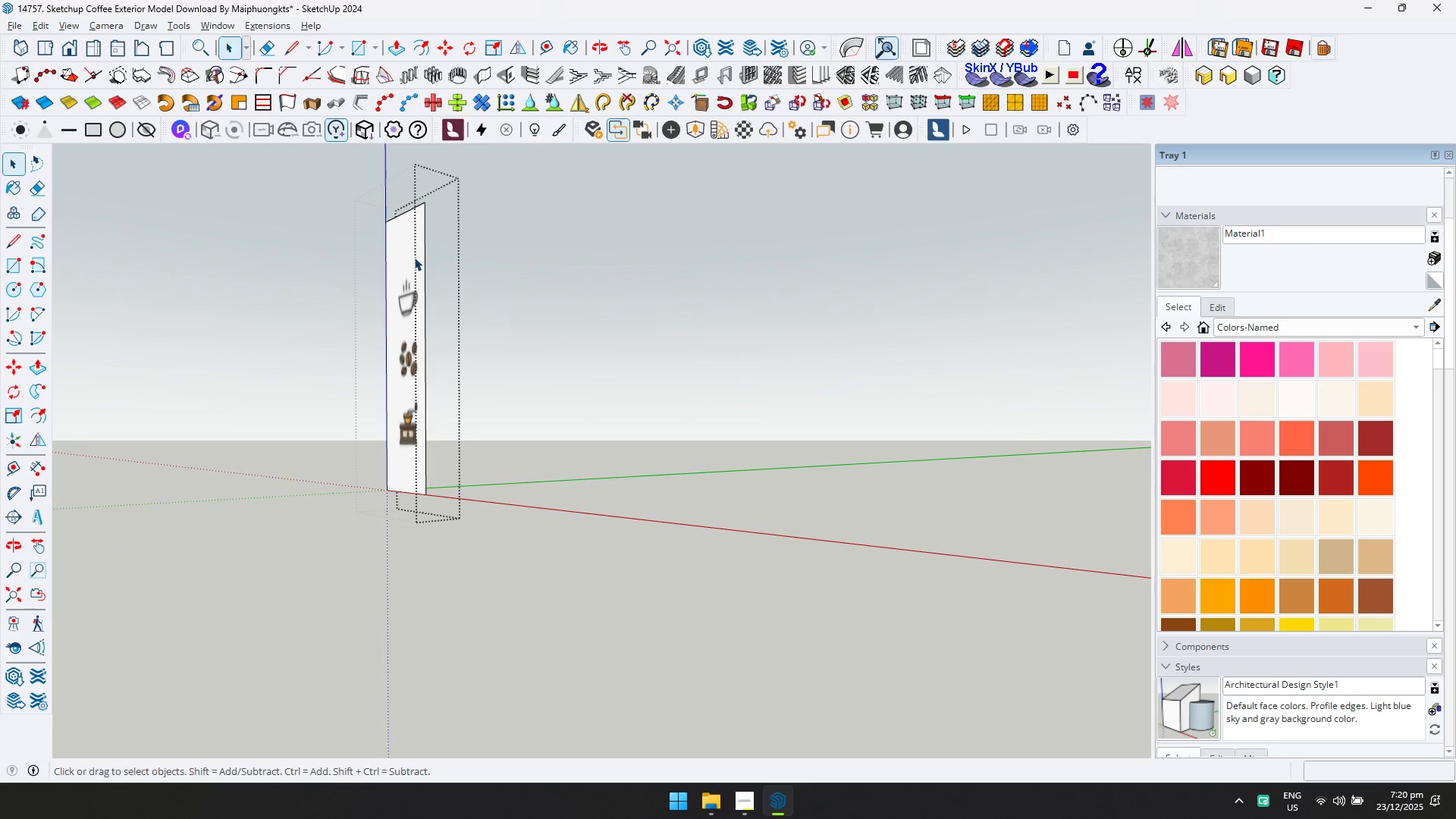 
key(Control+ControlLeft)
 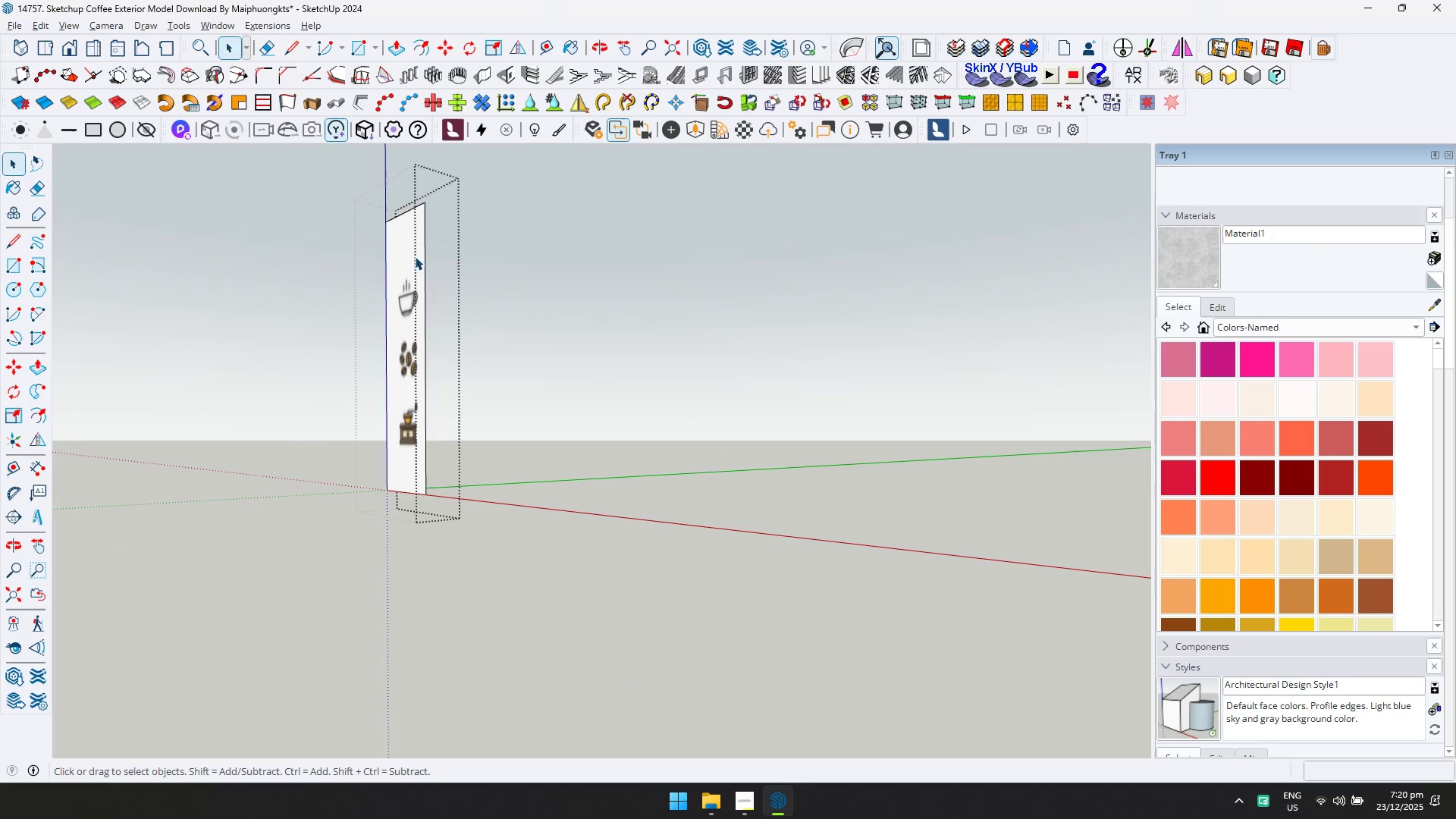 
key(Control+A)
 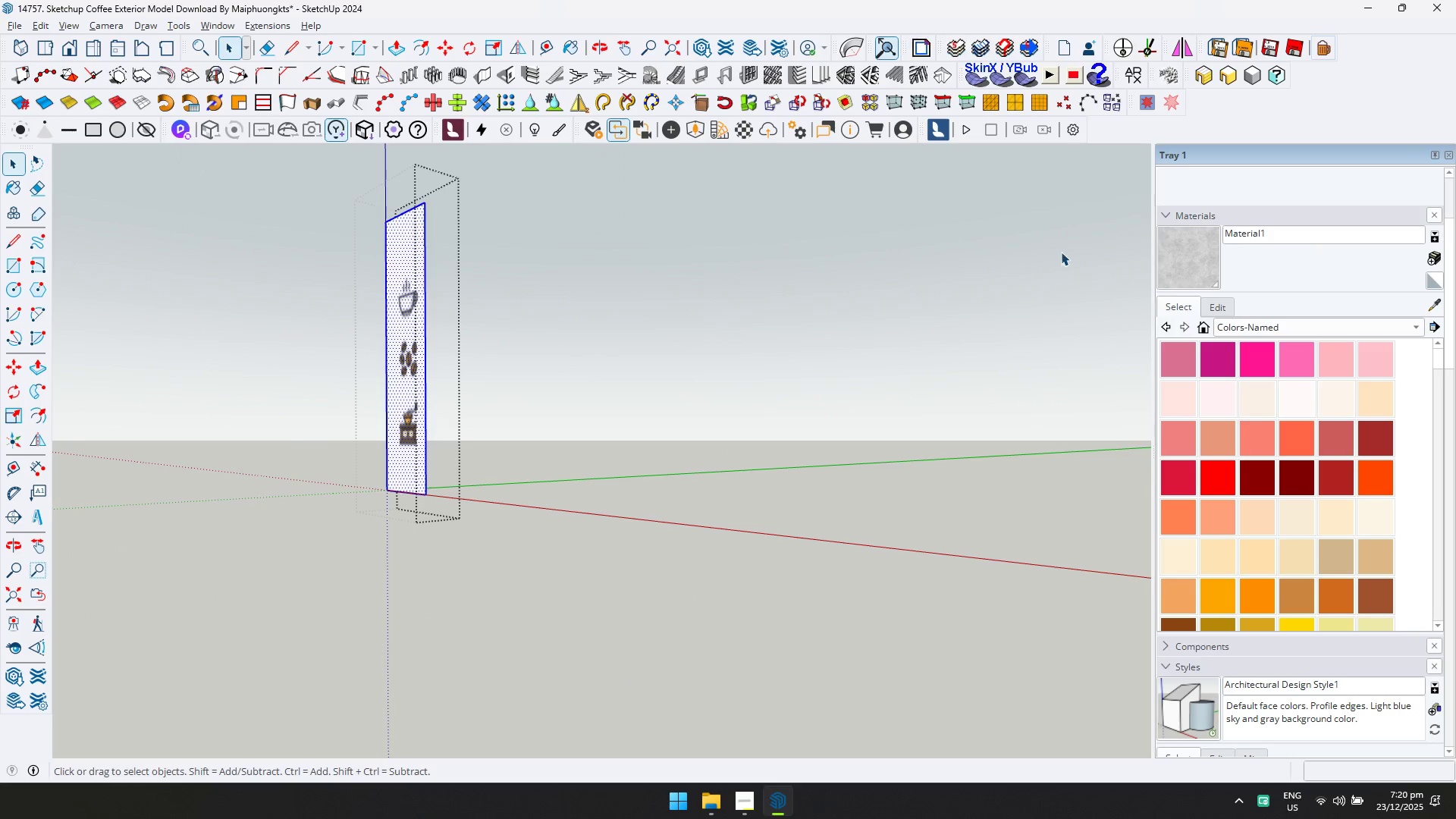 
key(Escape)
 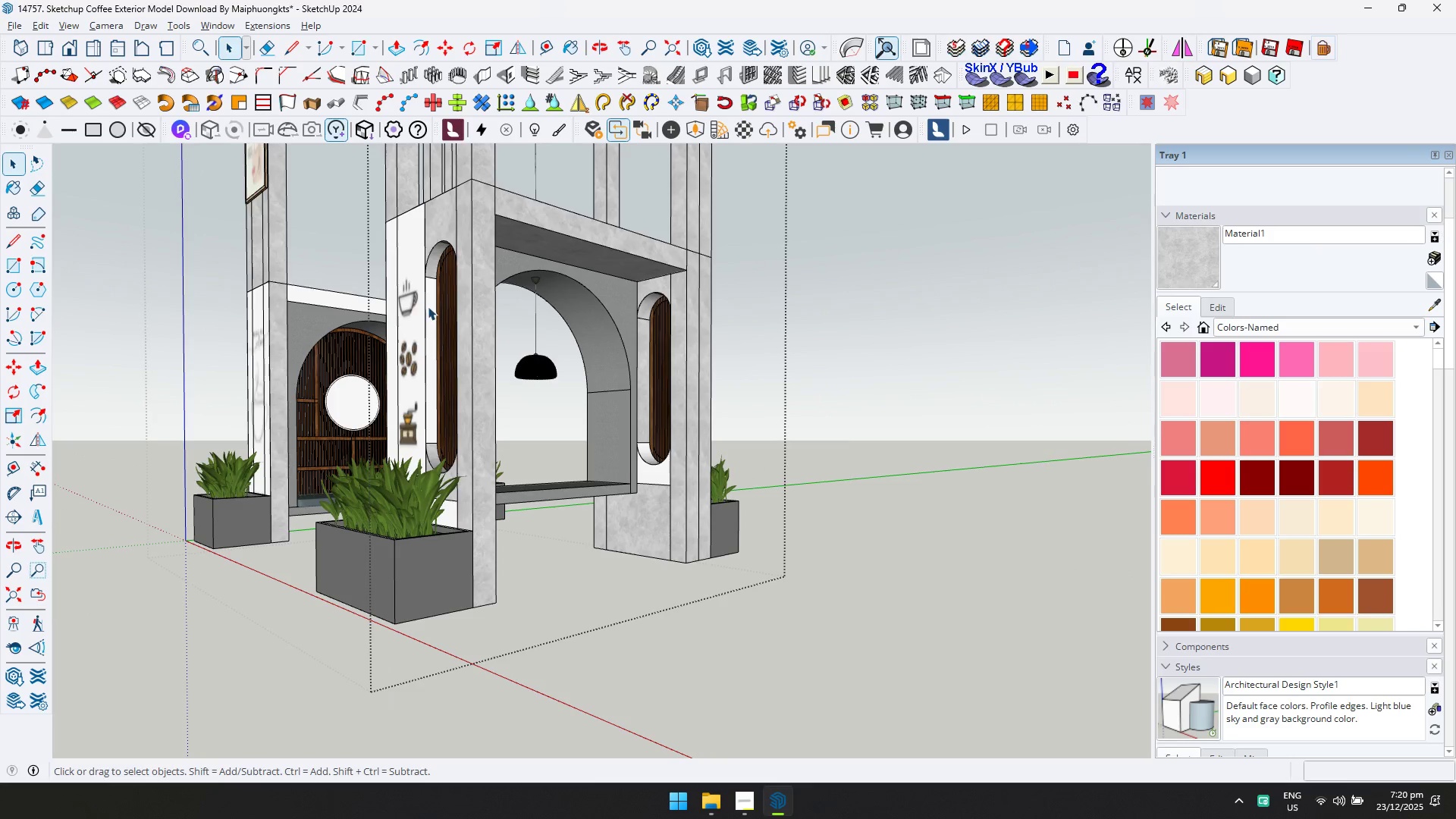 
double_click([428, 306])
 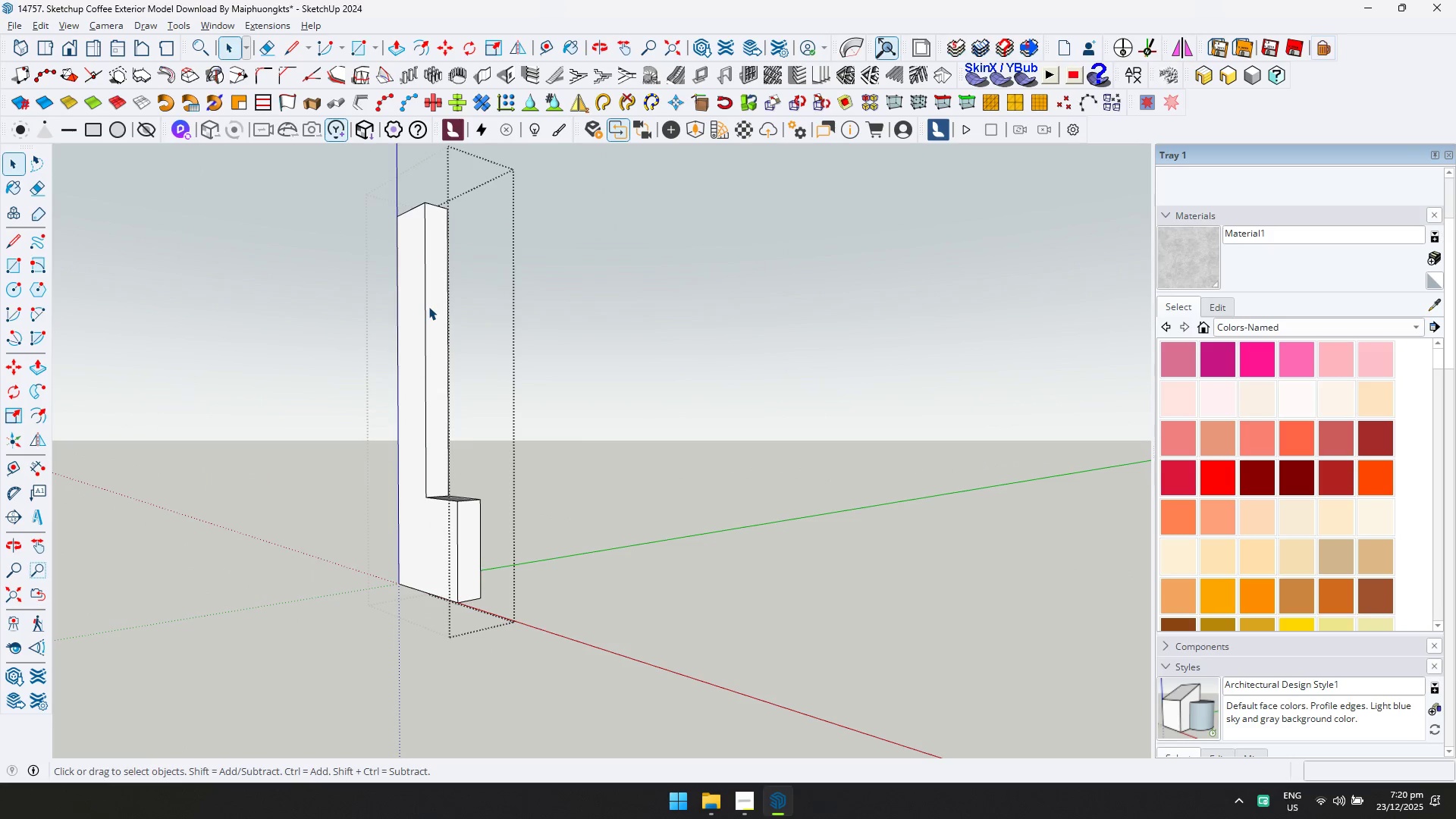 
triple_click([428, 306])
 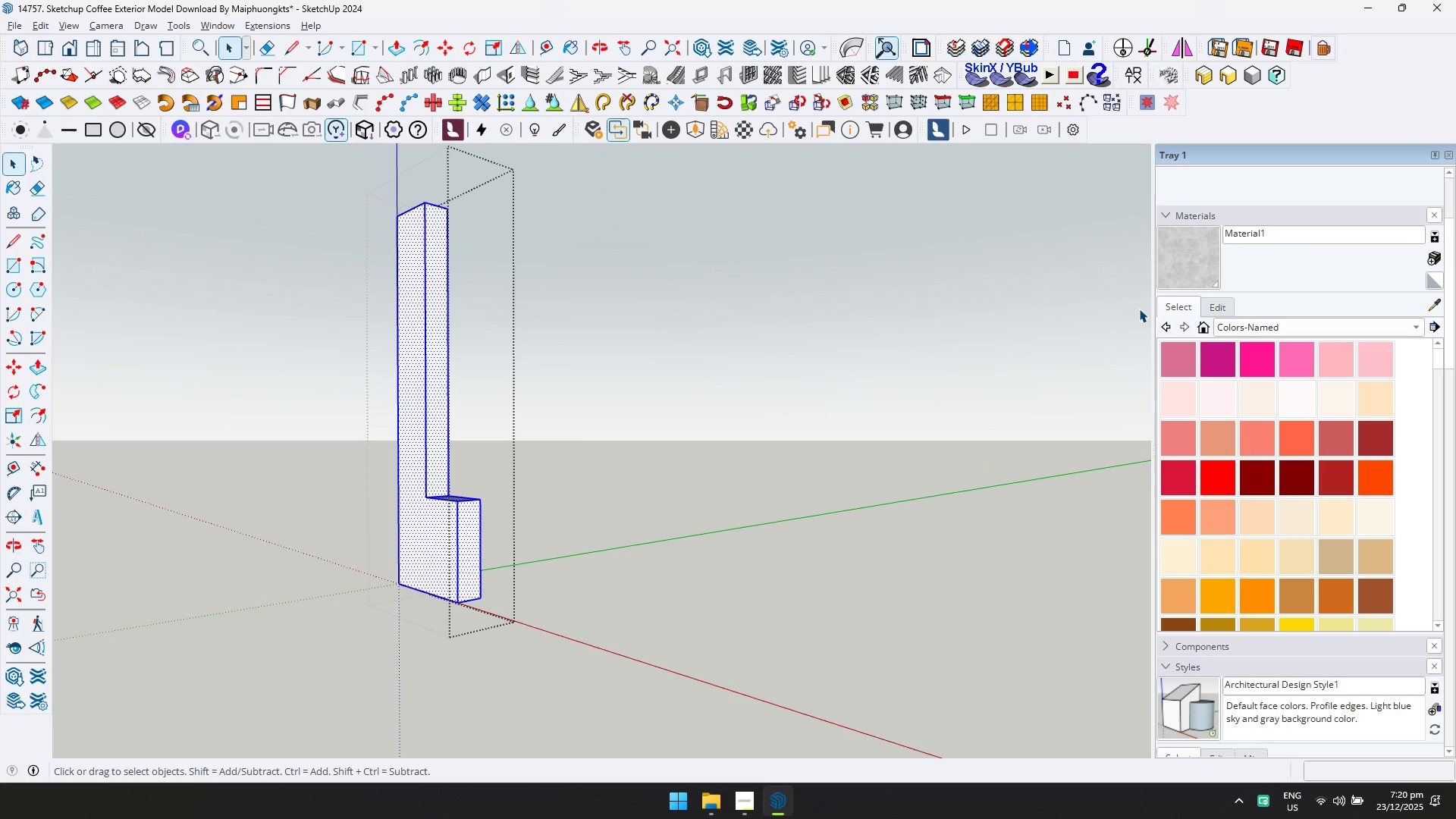 
left_click_drag(start_coordinate=[1167, 273], to_coordinate=[1160, 262])
 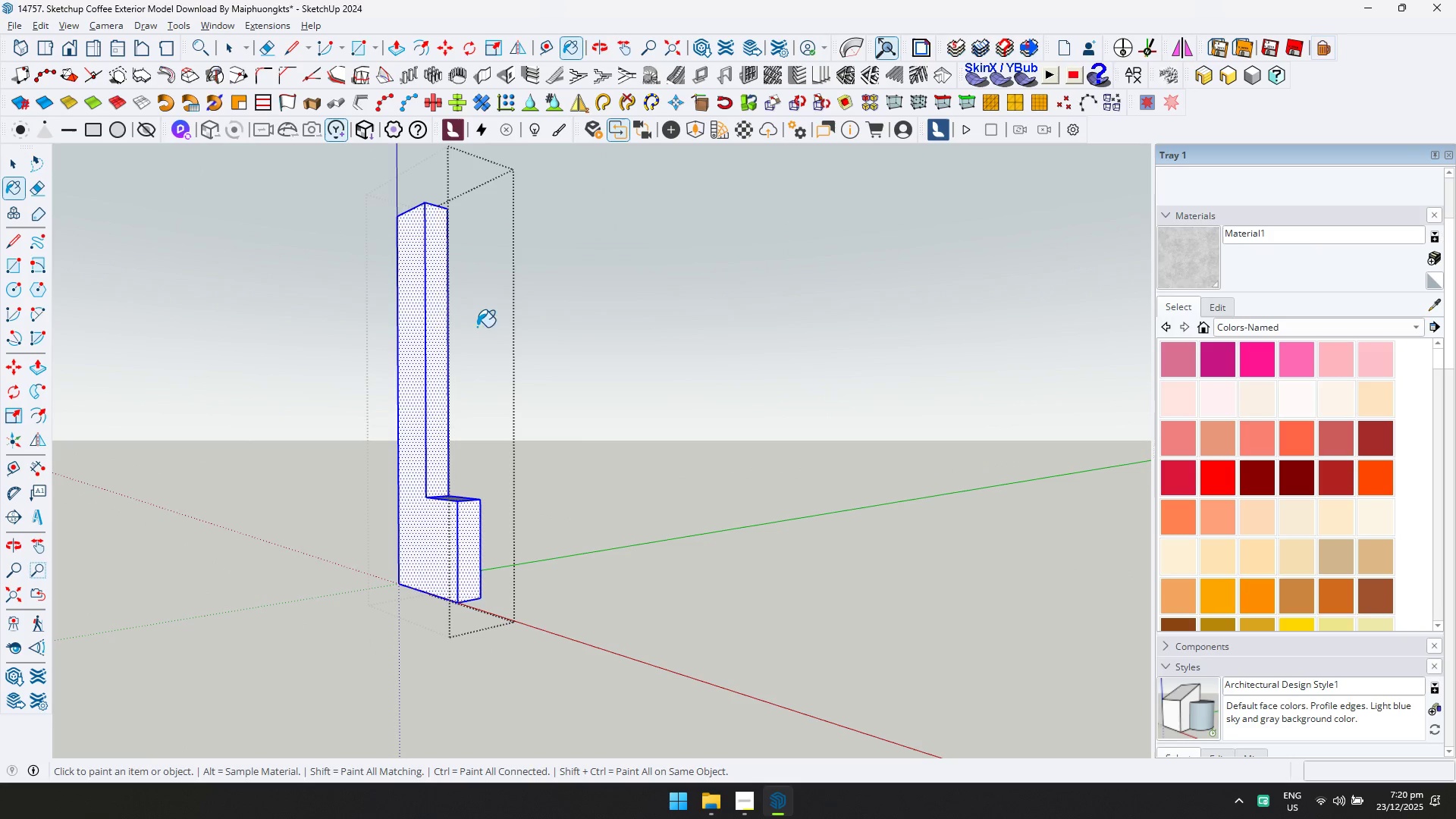 
key(Space)
 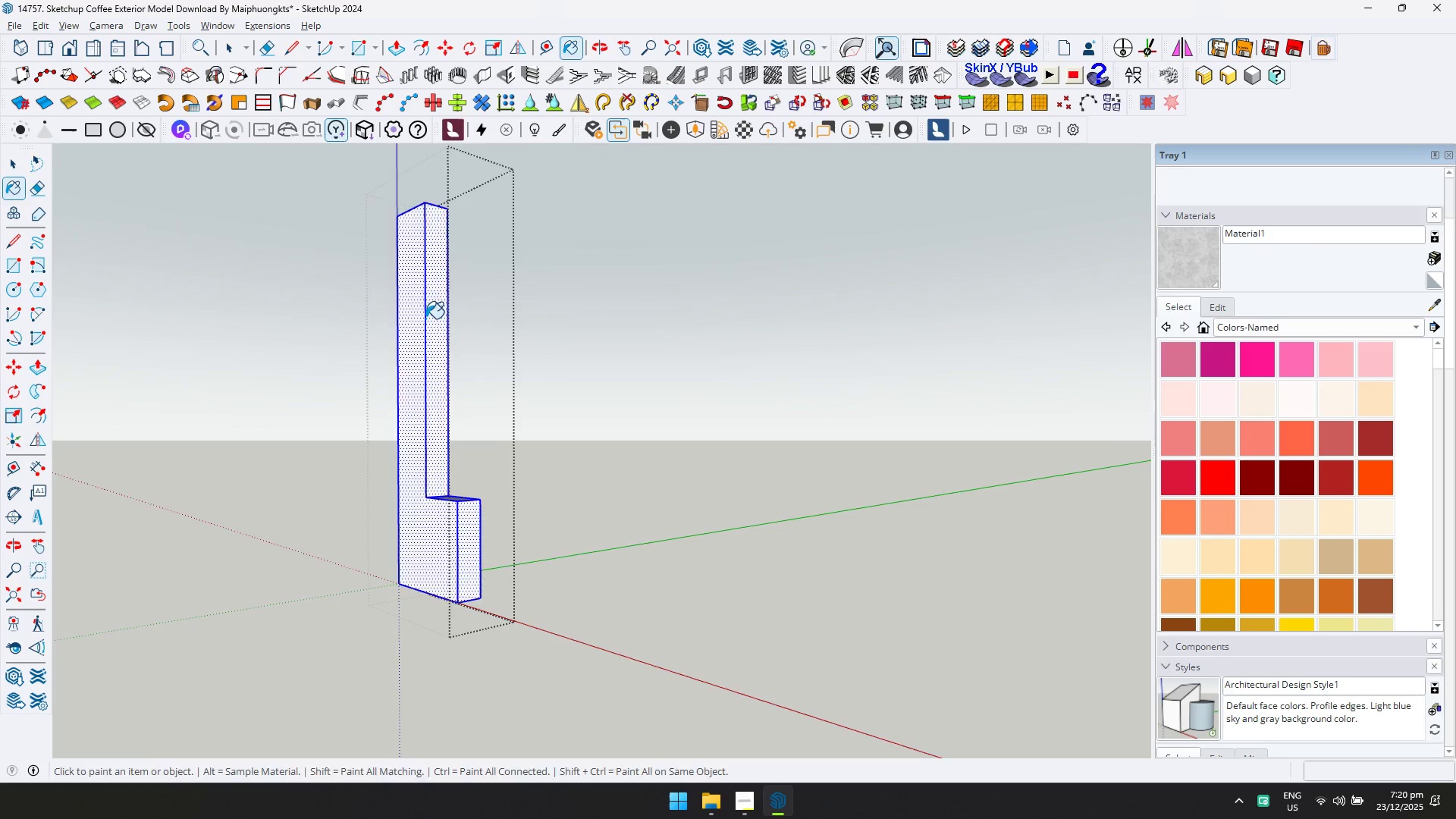 
key(Escape)
 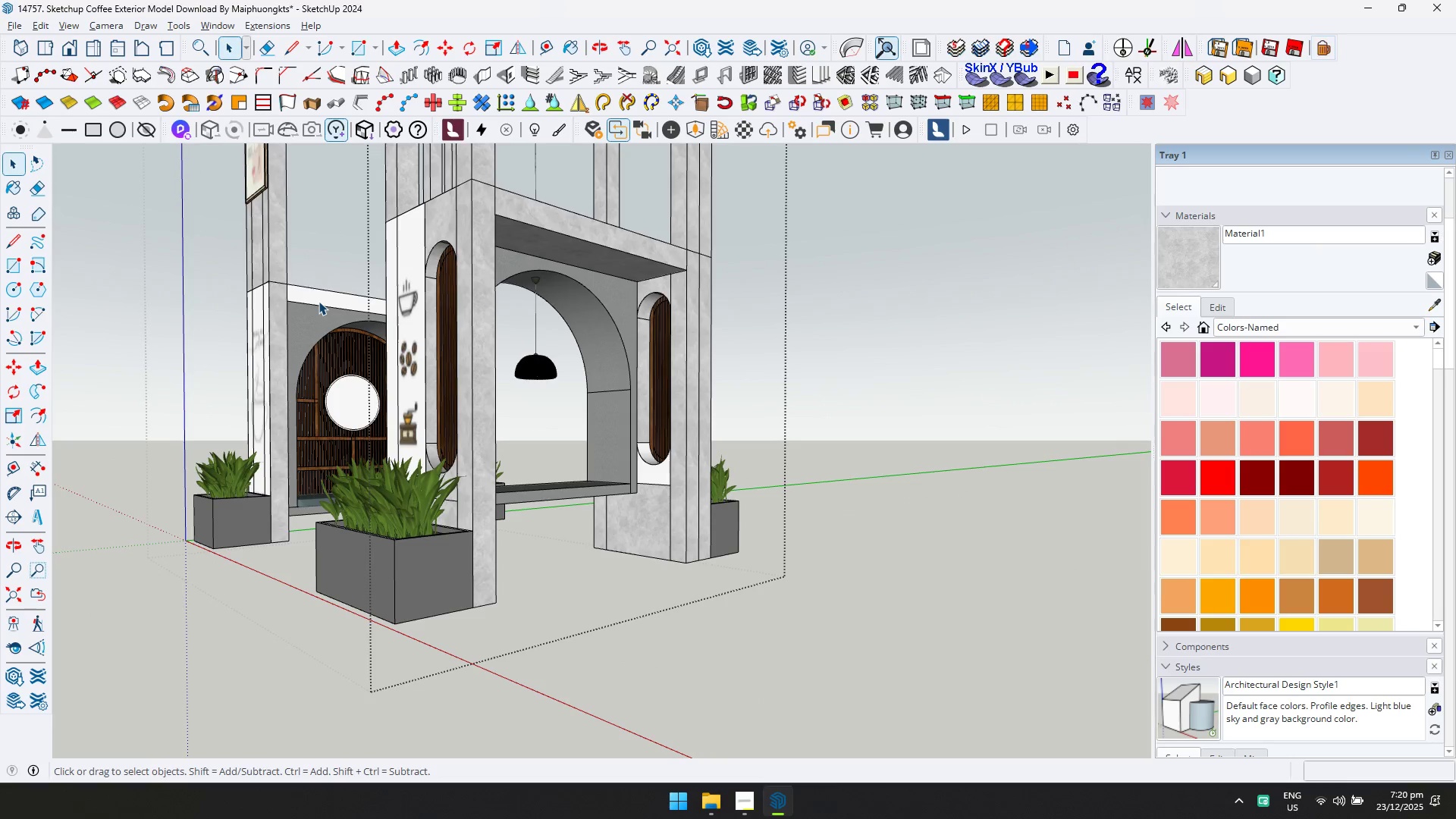 
double_click([318, 301])
 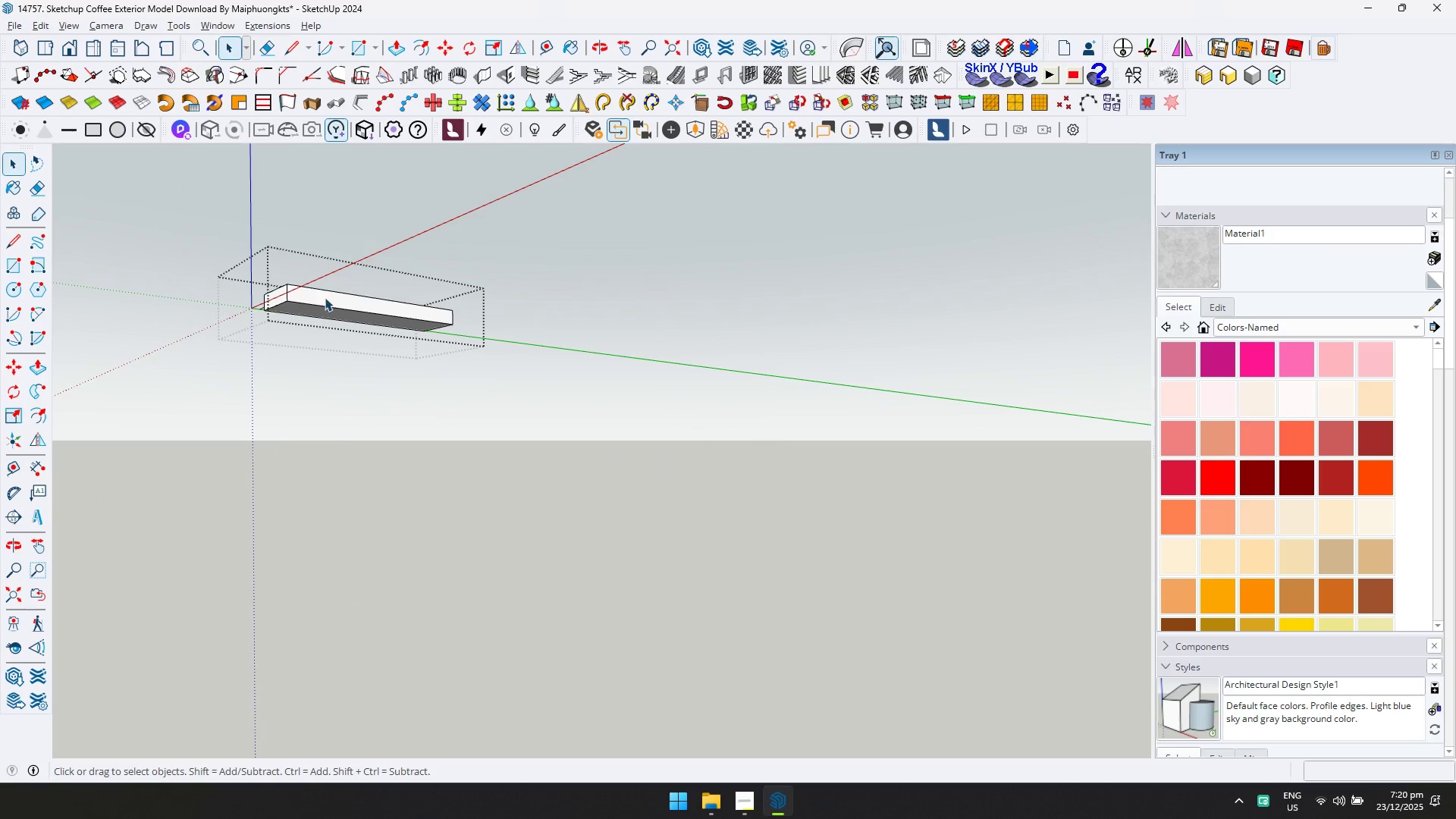 
triple_click([325, 297])
 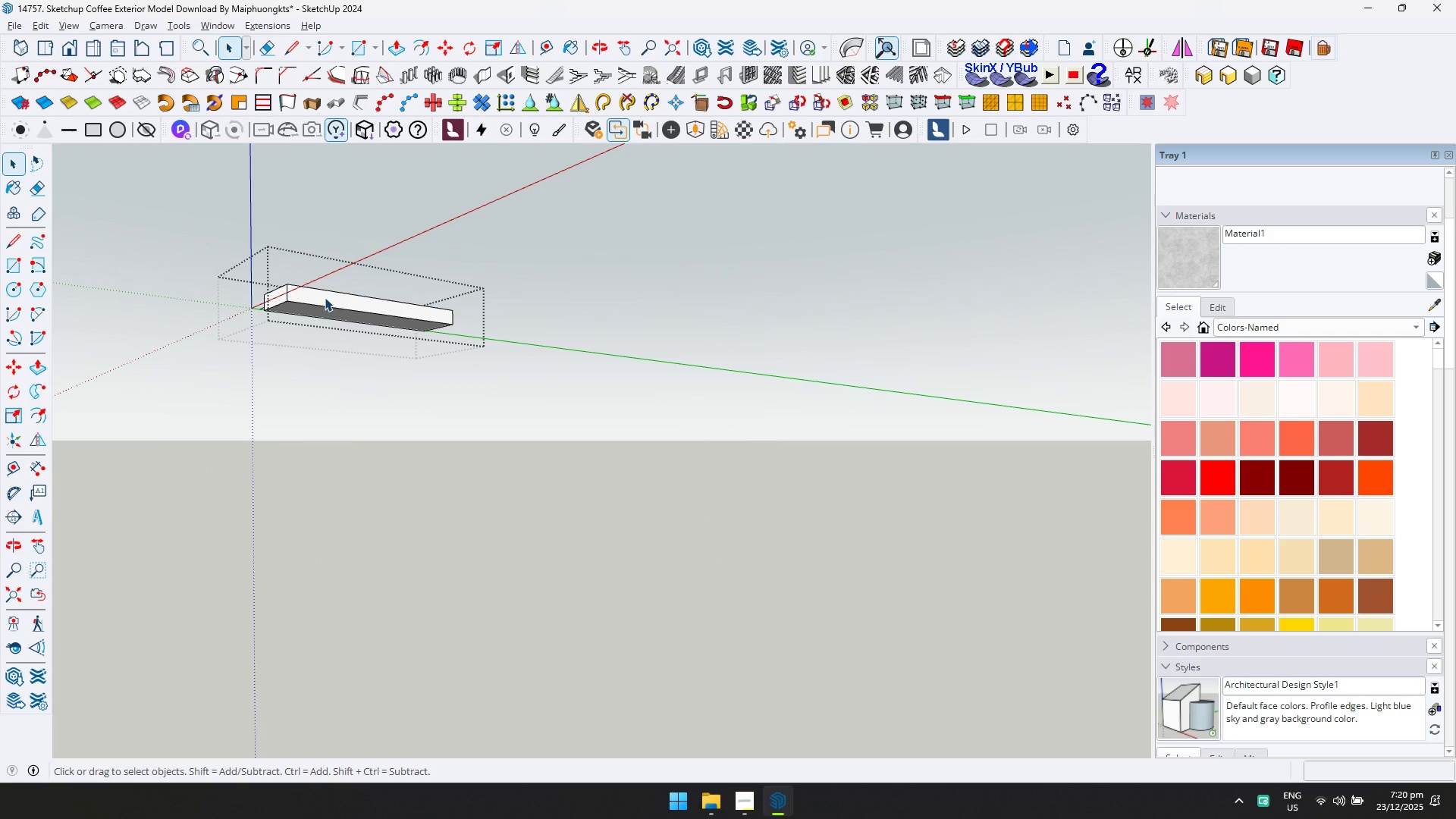 
key(Control+ControlLeft)
 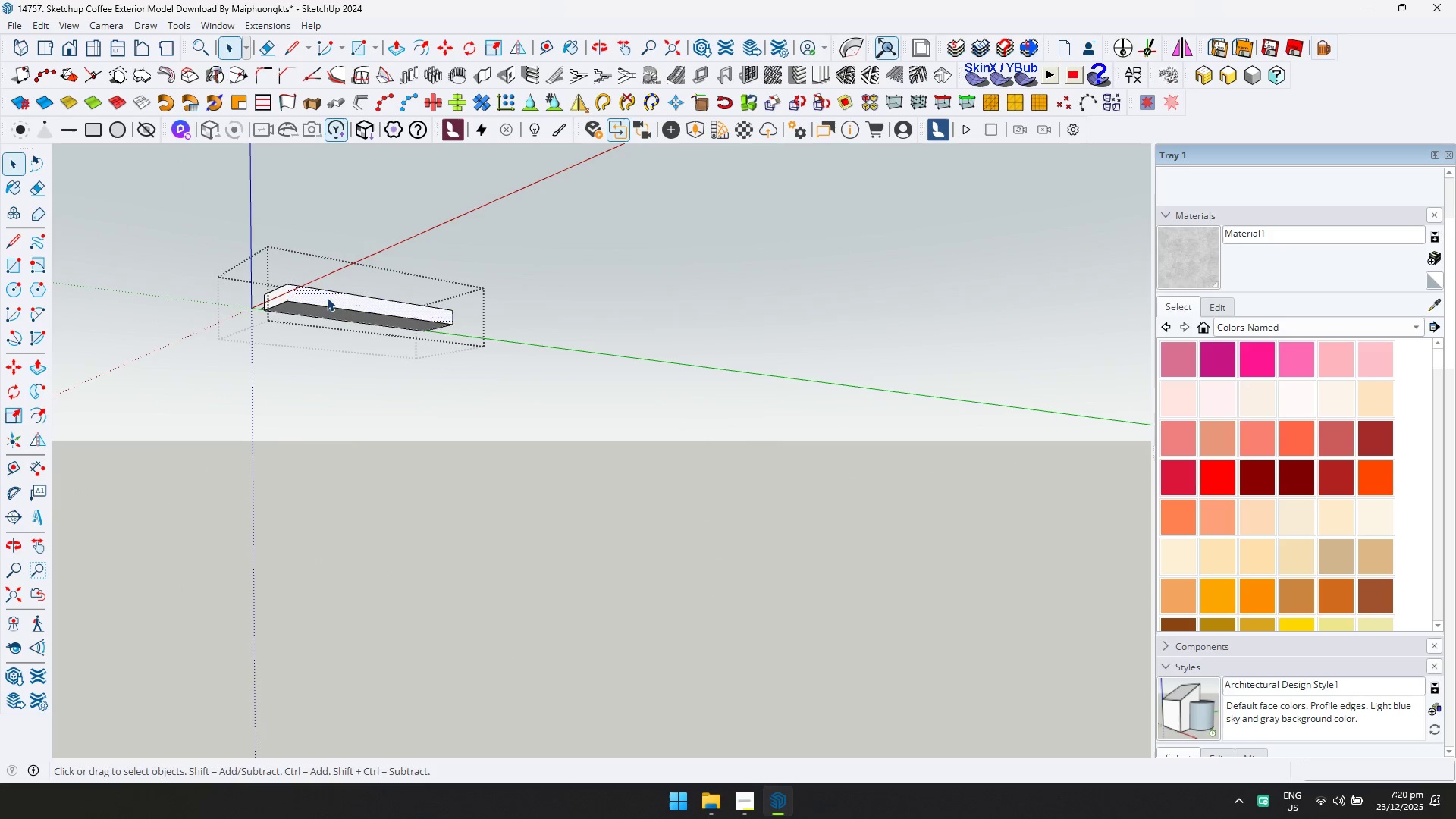 
key(Control+A)
 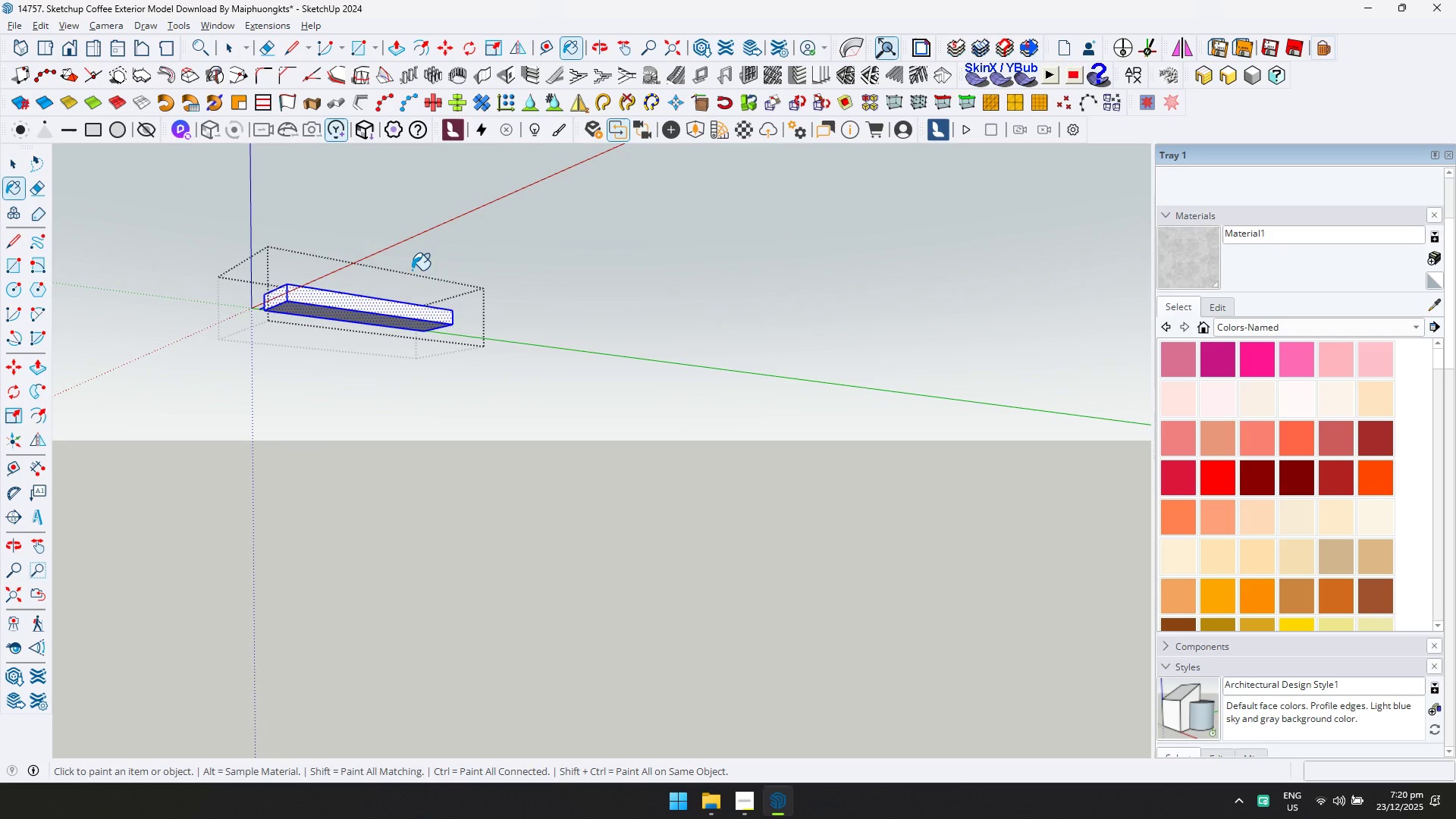 
left_click([381, 306])
 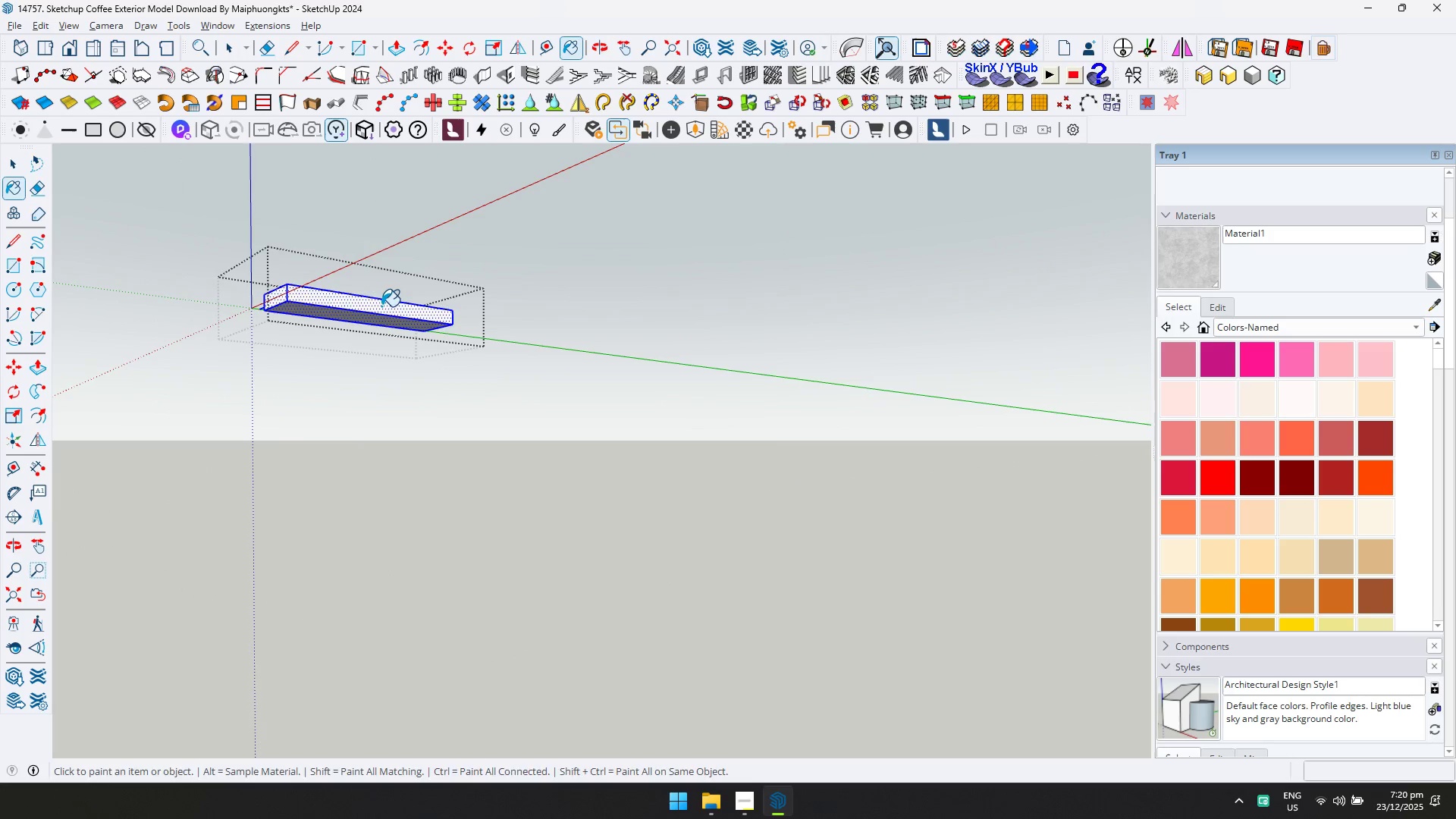 
key(Space)
 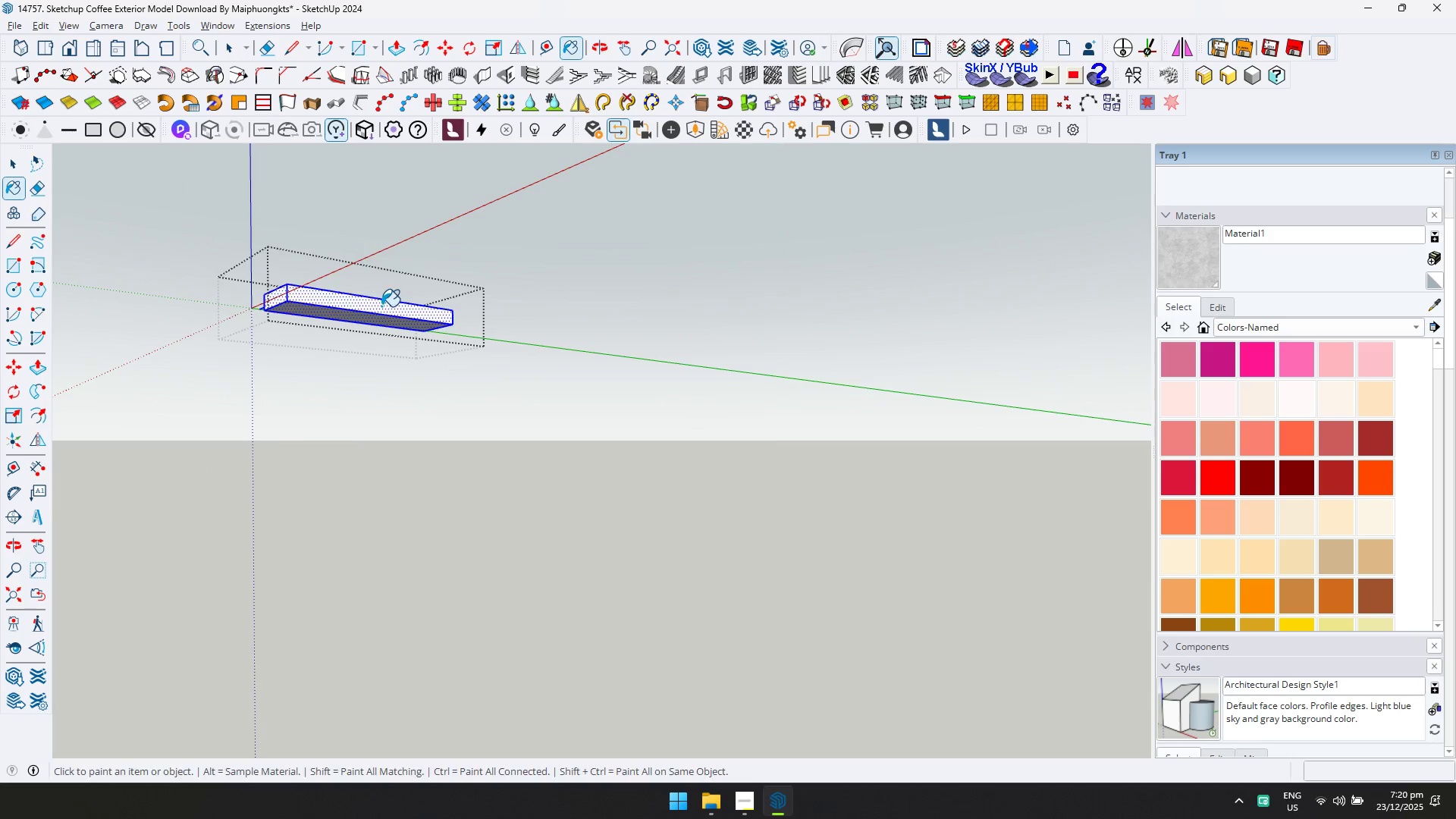 
key(Escape)
 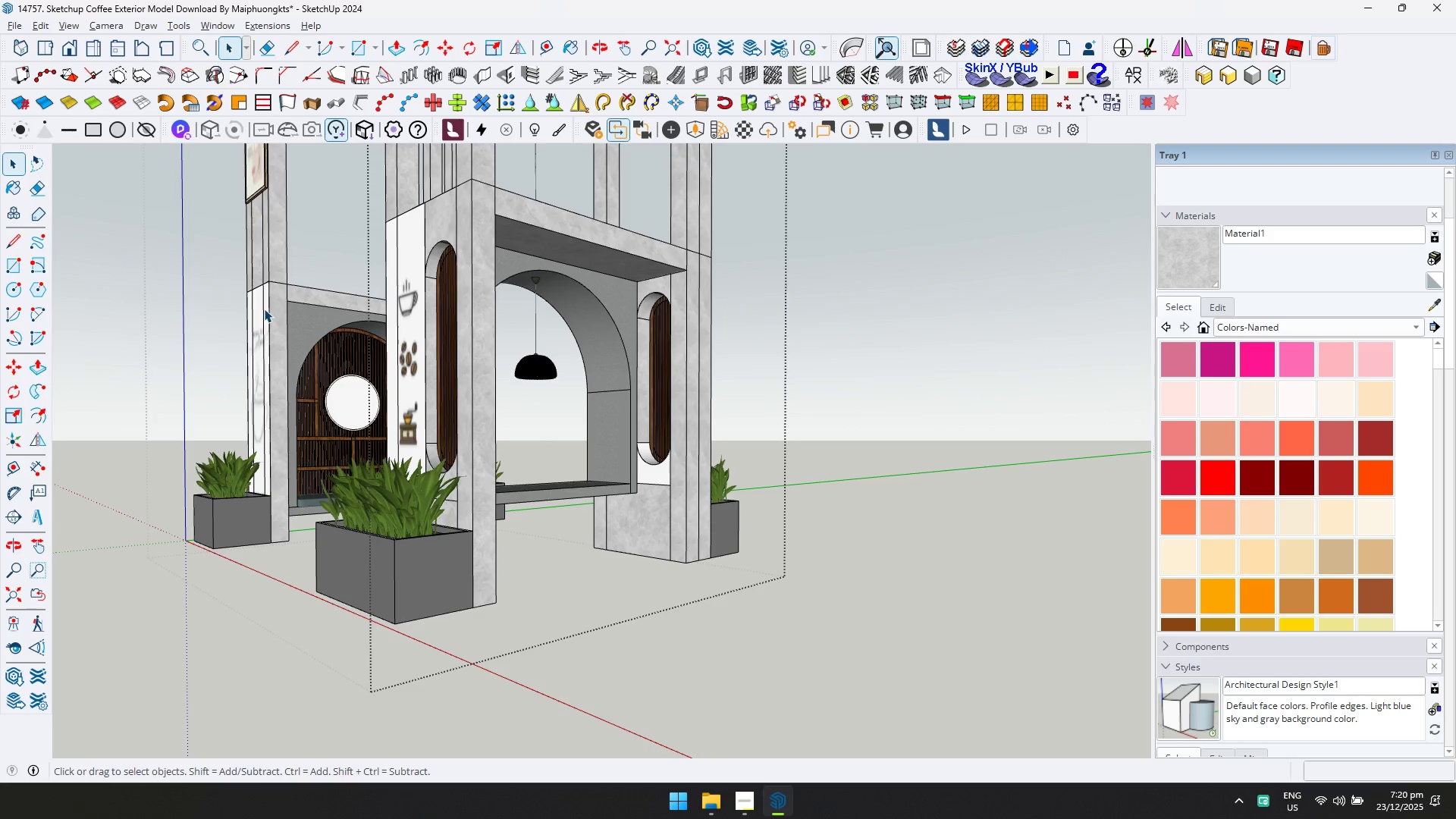 
double_click([266, 309])
 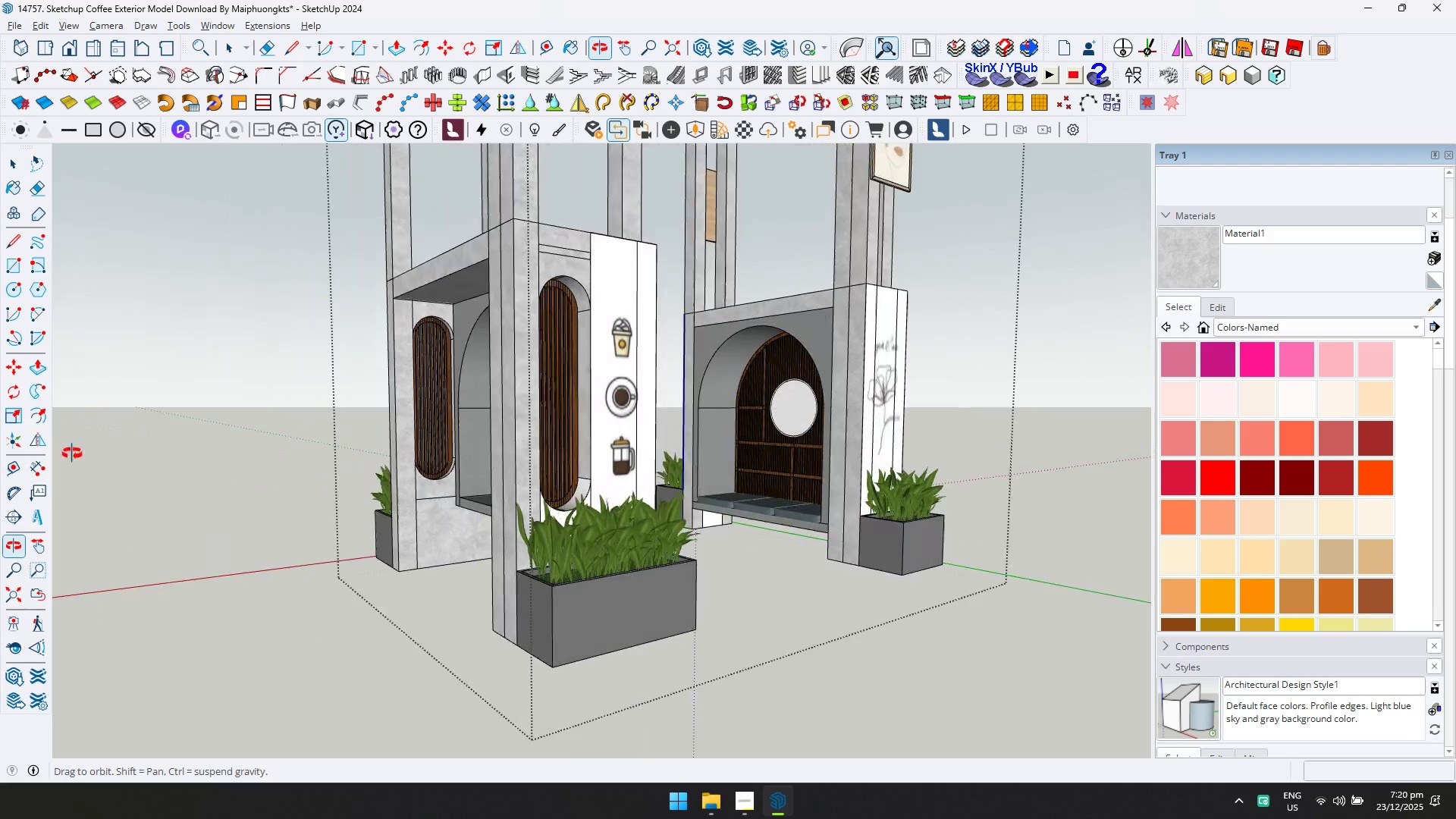 
double_click([604, 288])
 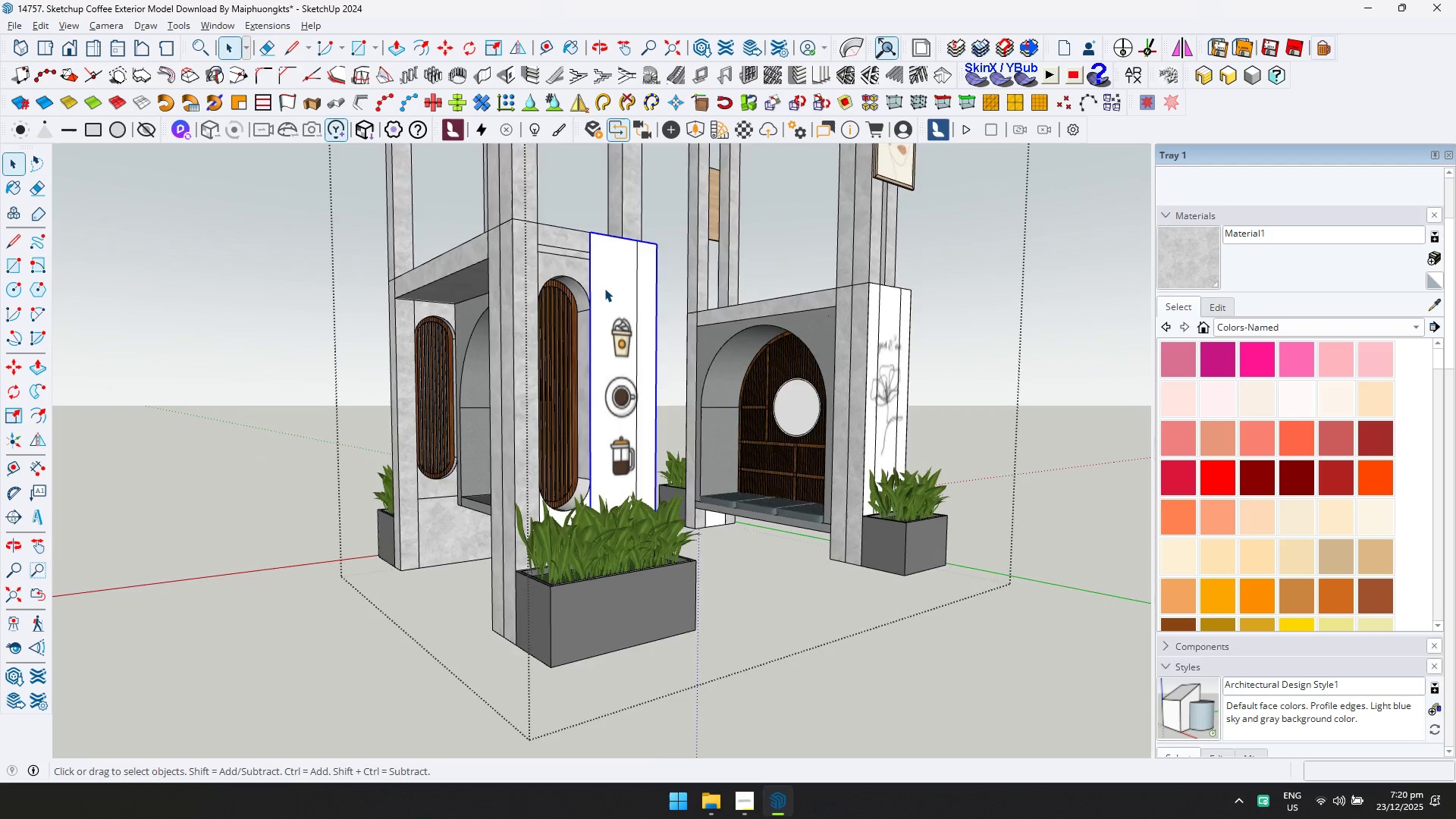 
triple_click([604, 288])
 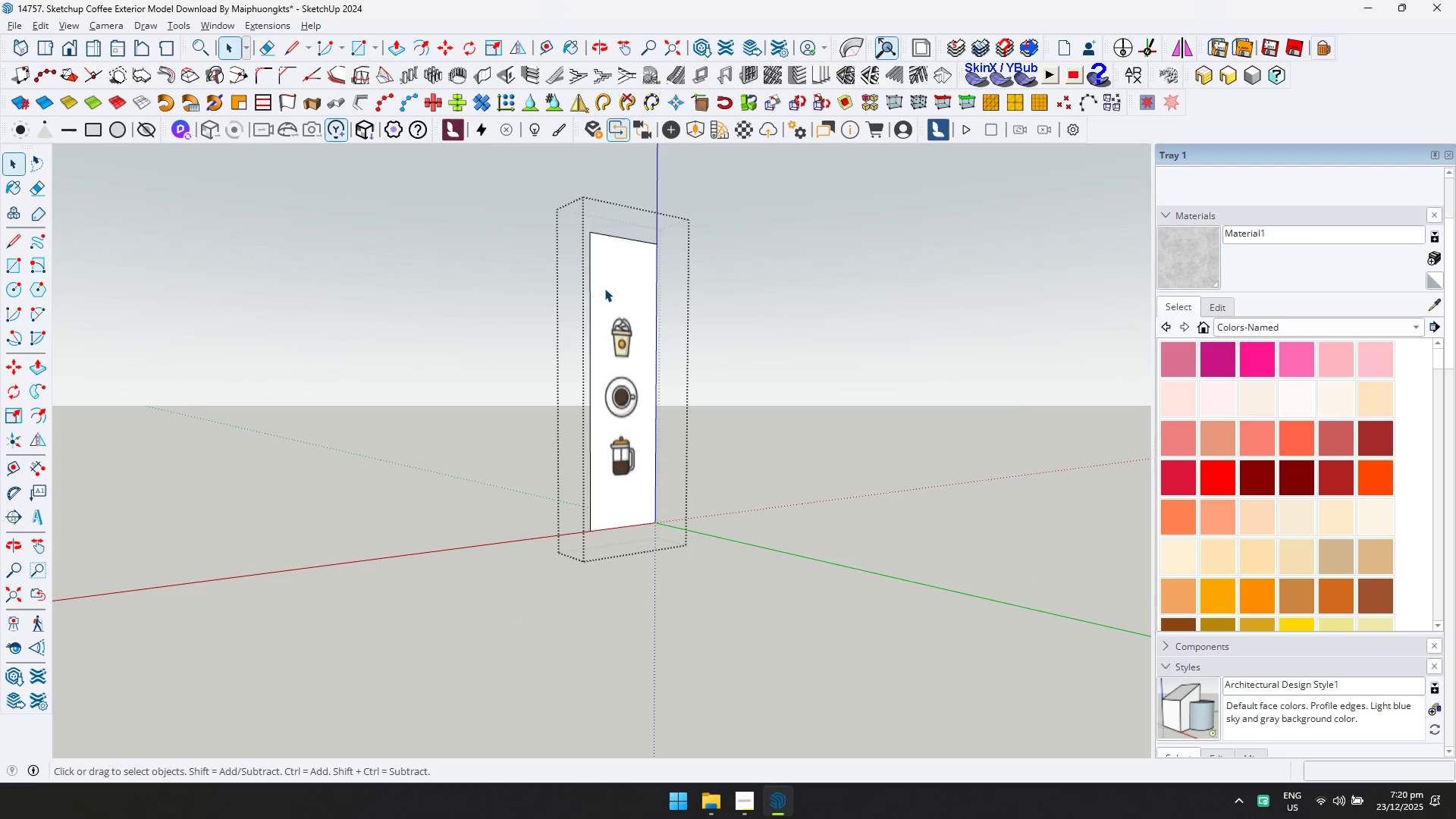 
key(Escape)
 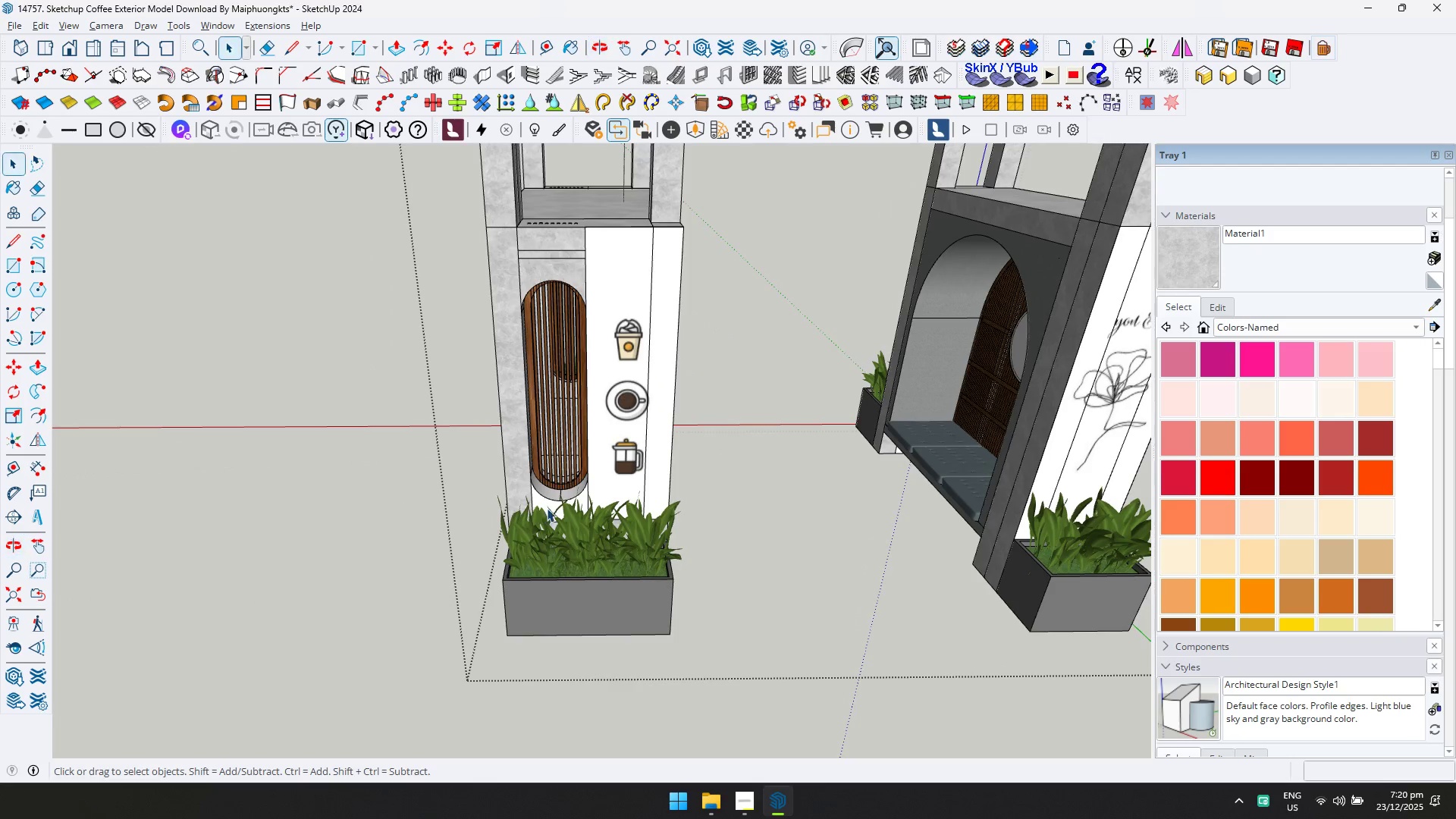 
double_click([549, 500])
 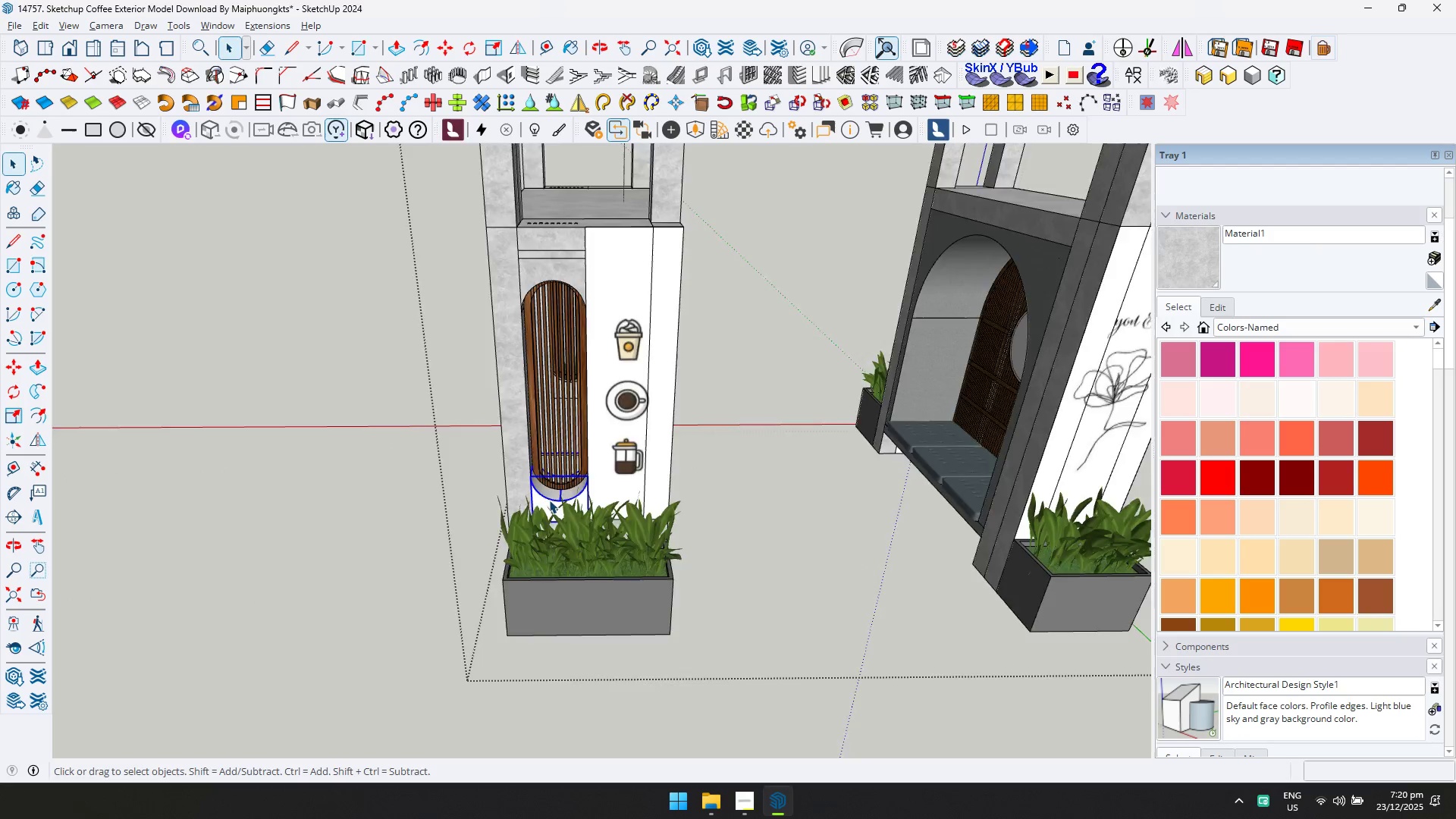 
triple_click([549, 500])
 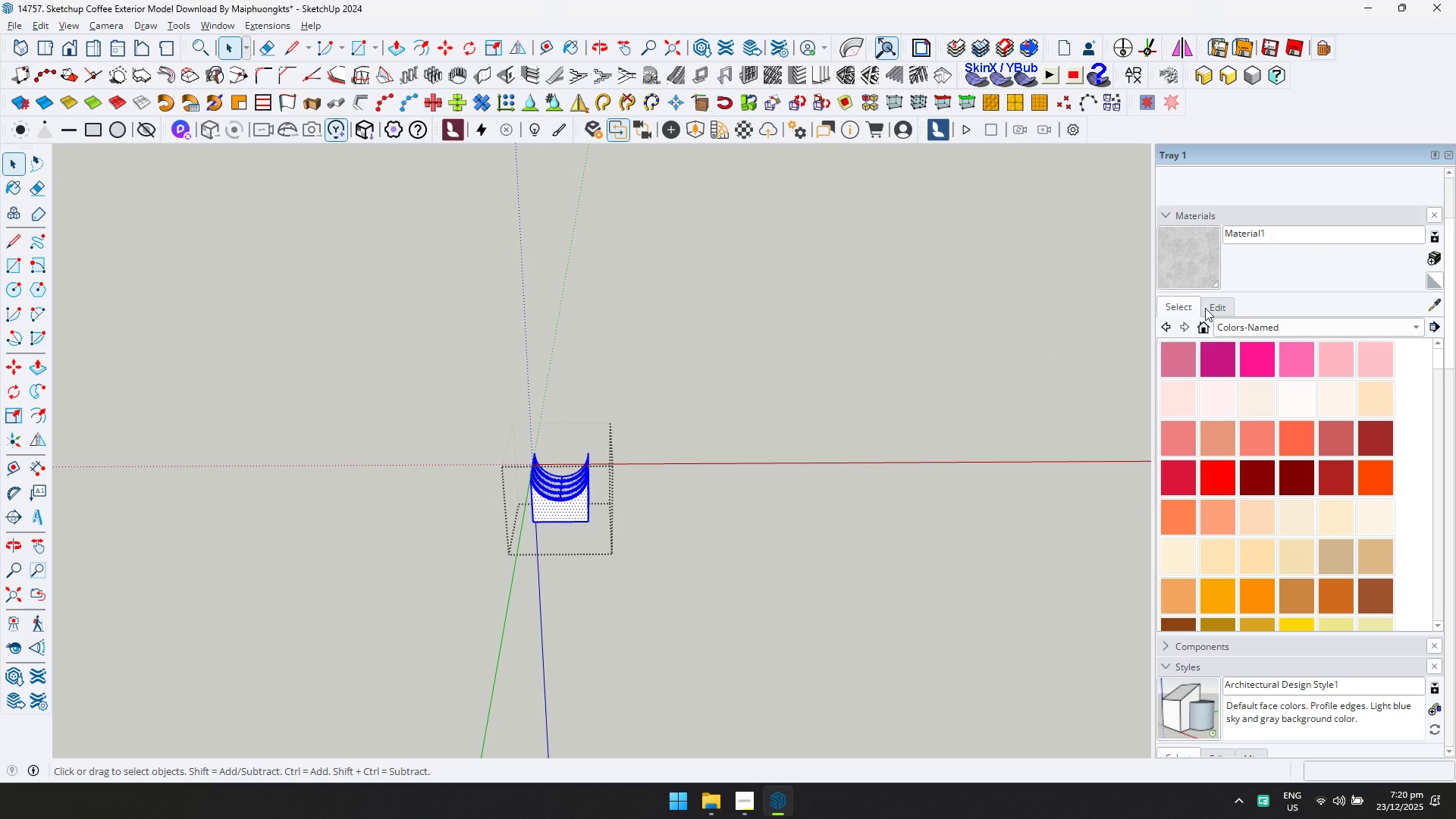 
left_click_drag(start_coordinate=[1193, 255], to_coordinate=[1185, 256])
 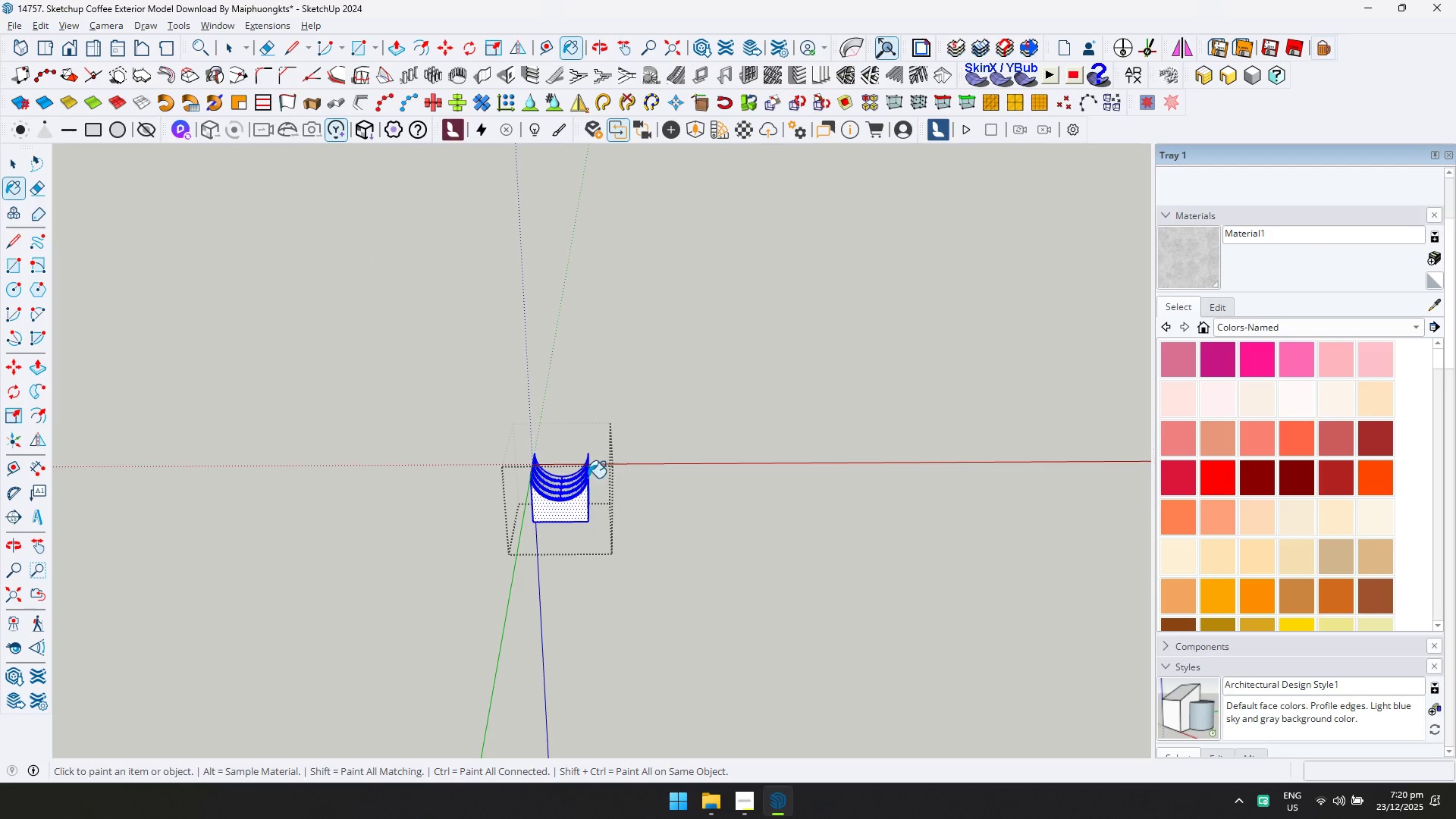 
left_click([557, 504])
 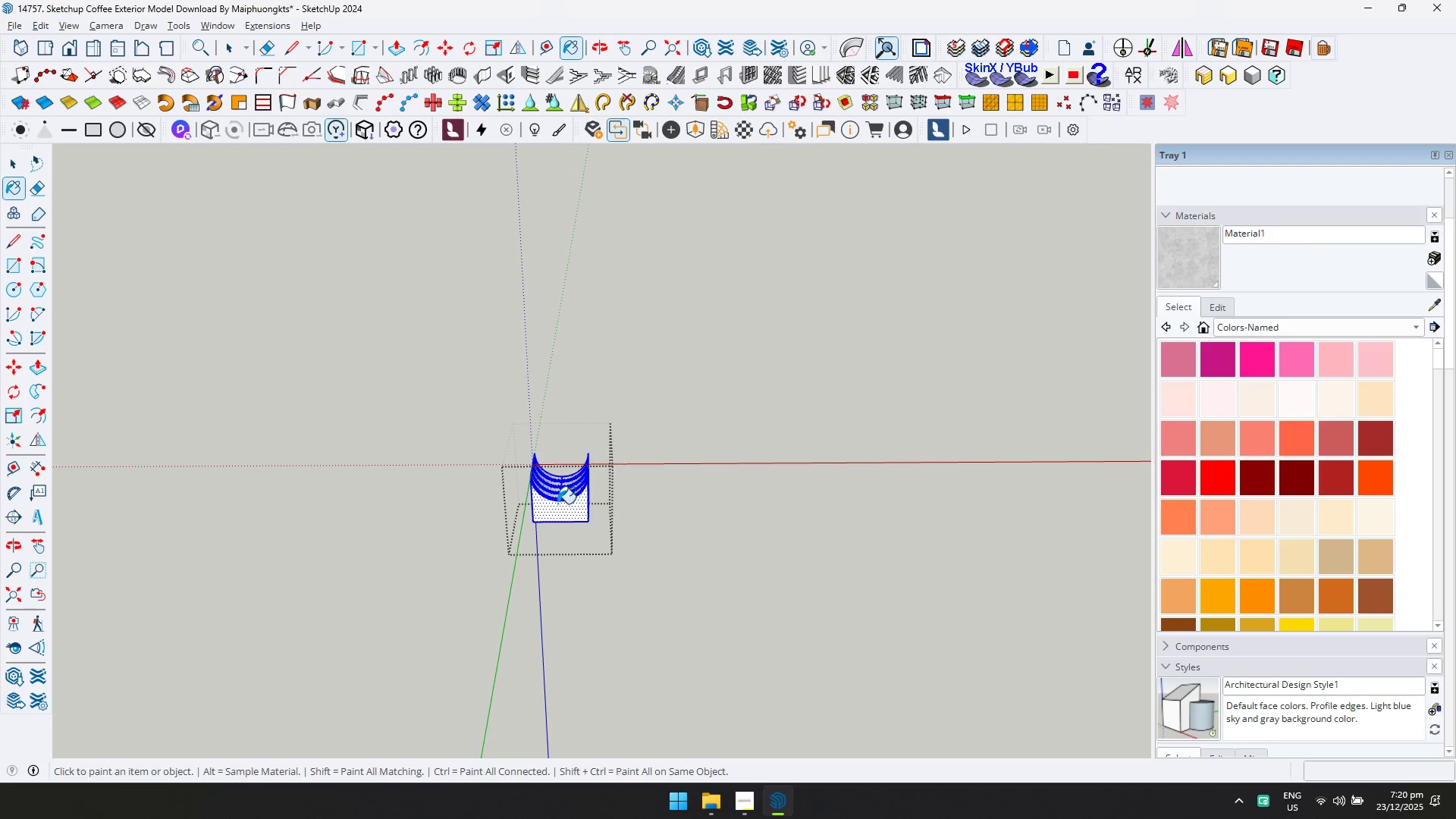 
key(Space)
 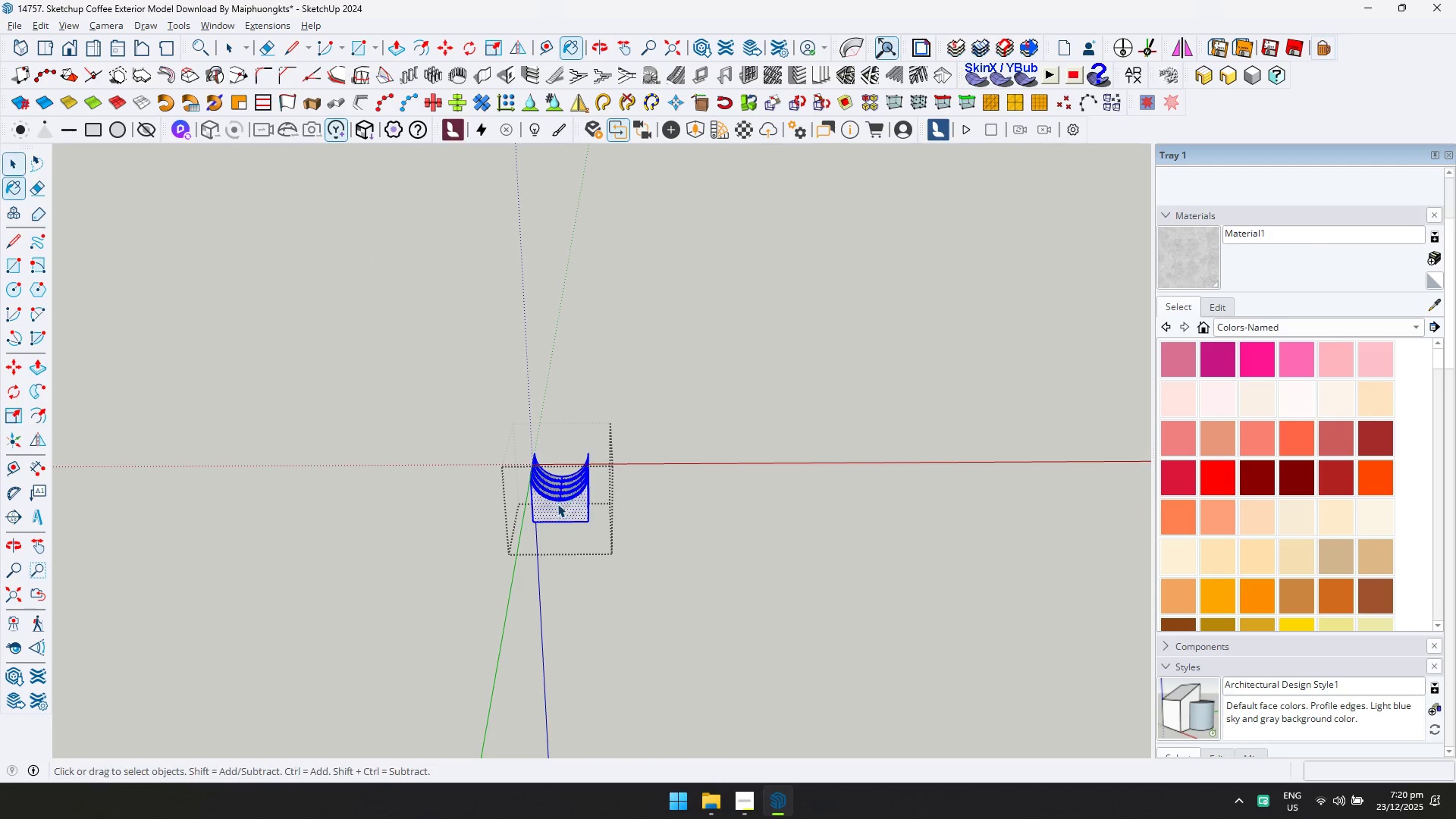 
key(Escape)
 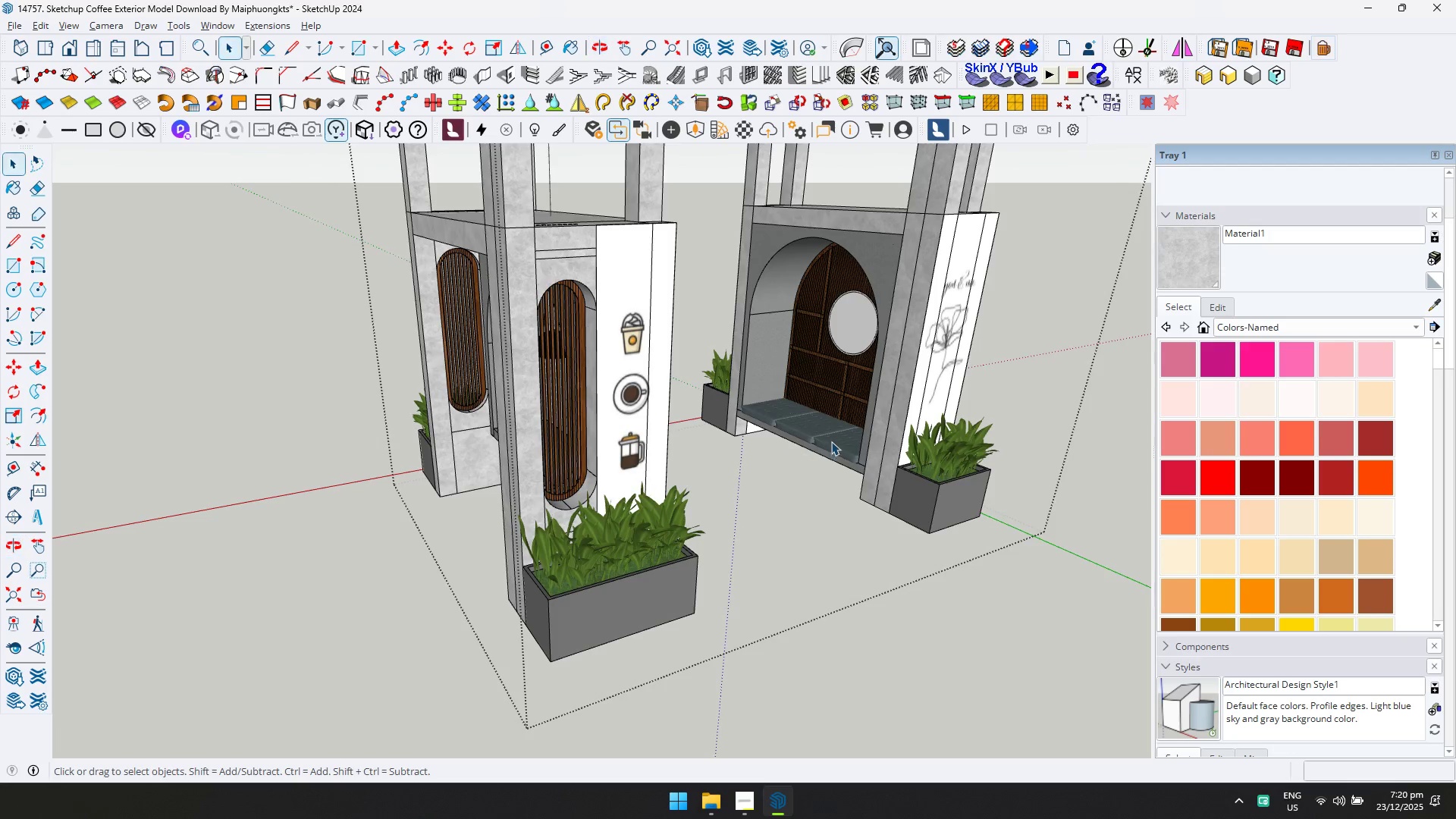 
double_click([746, 428])
 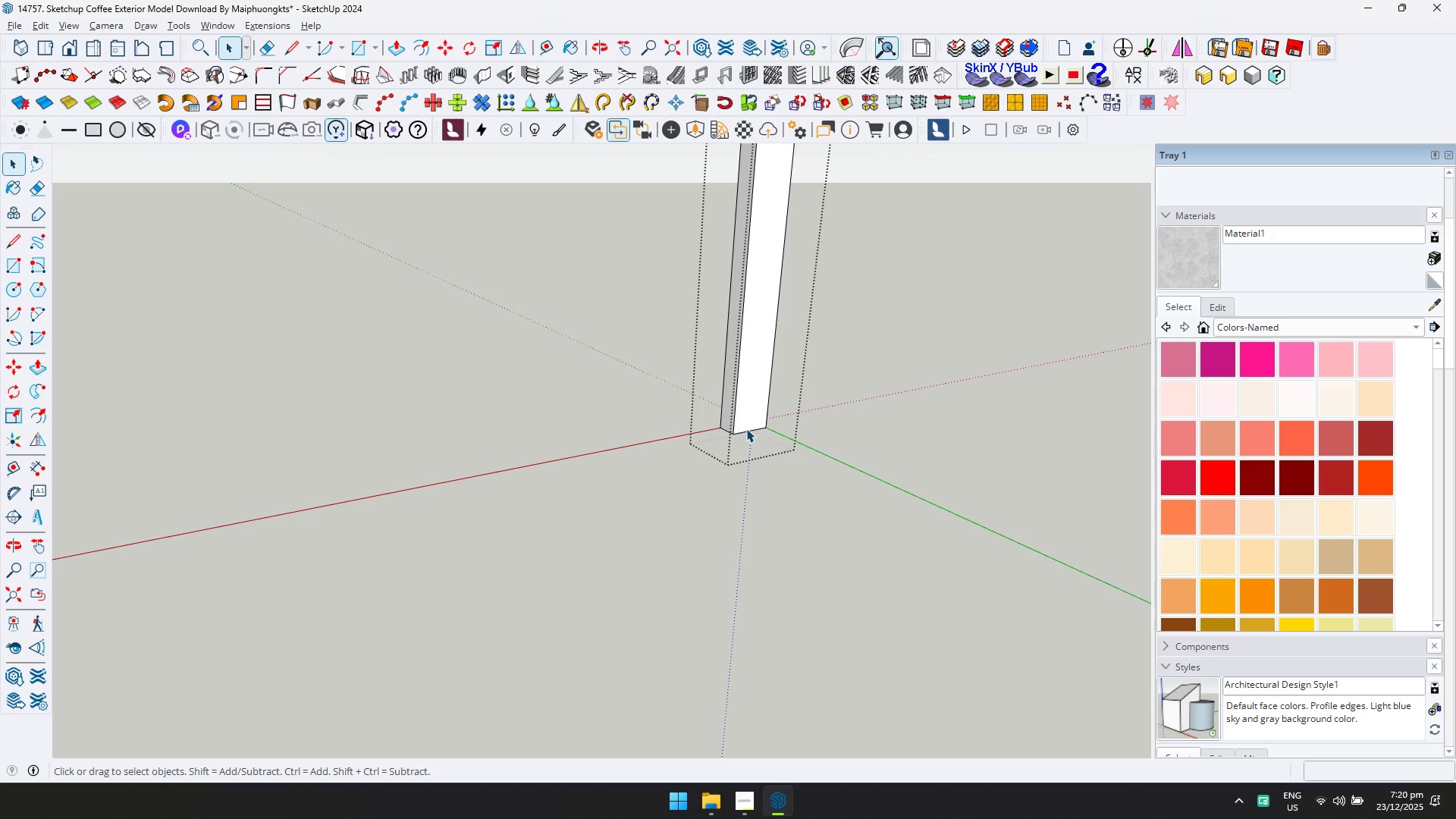 
scroll: coordinate [757, 436], scroll_direction: up, amount: 5.0
 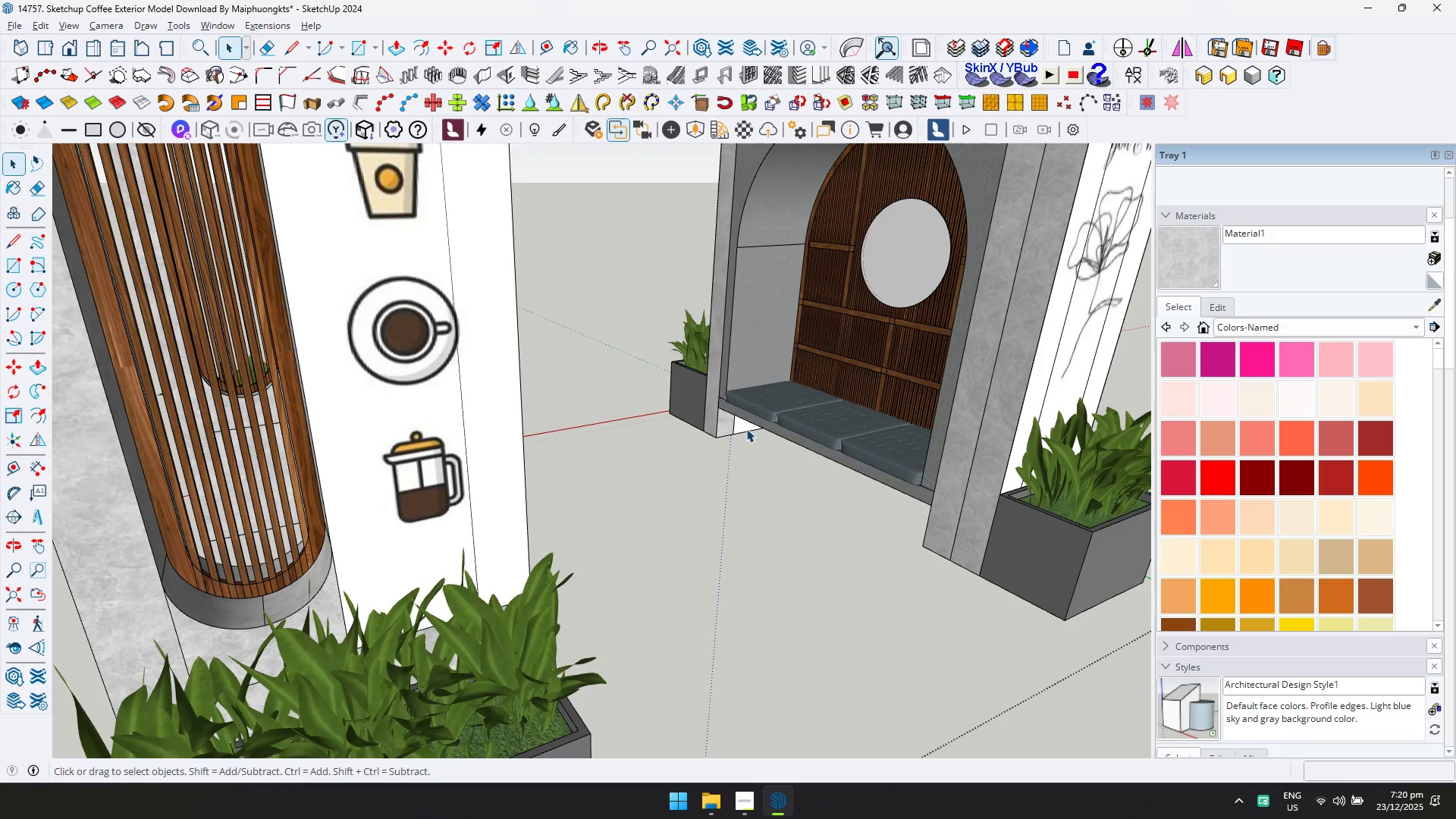 
triple_click([746, 428])
 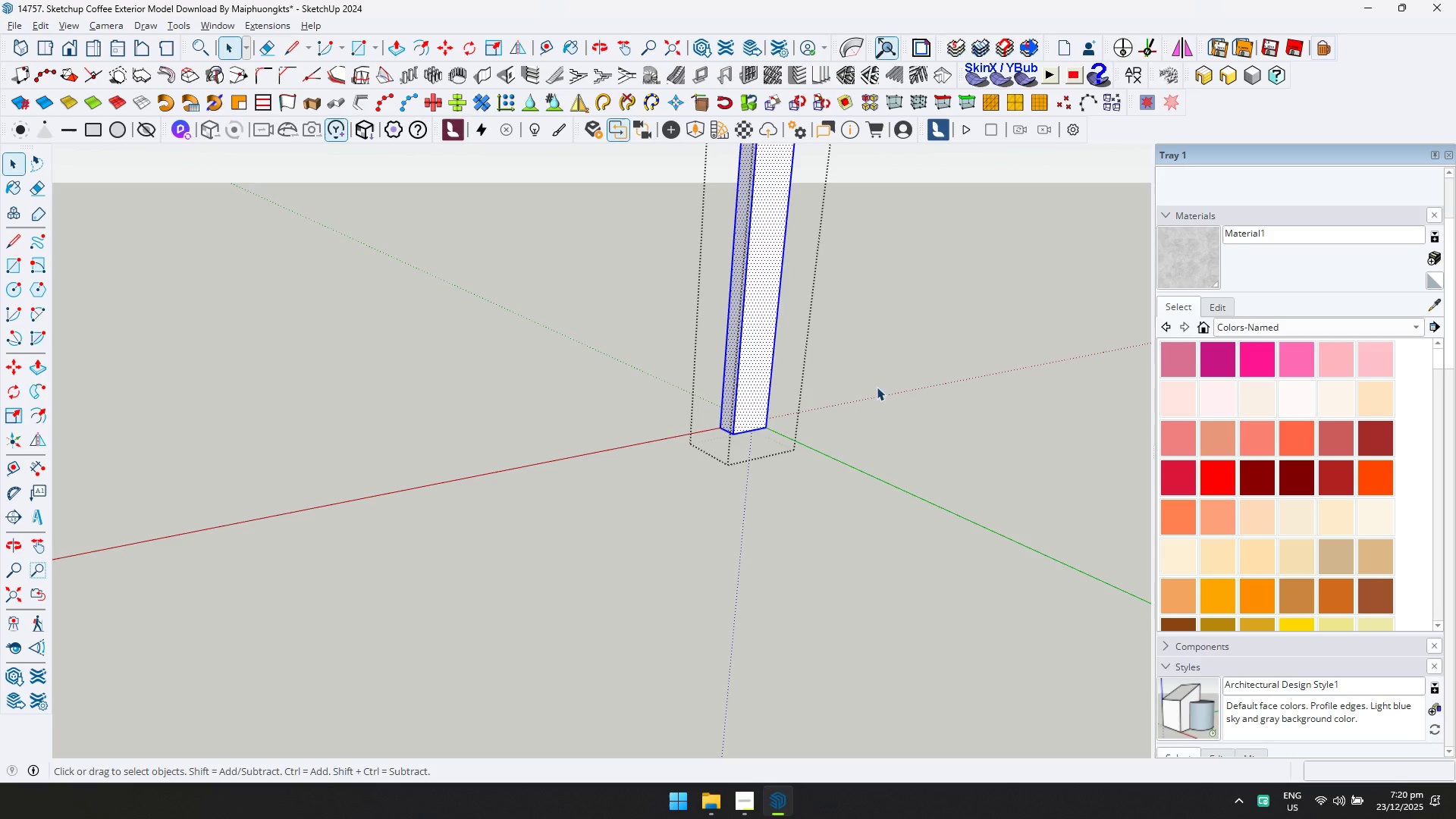 
key(Control+ControlLeft)
 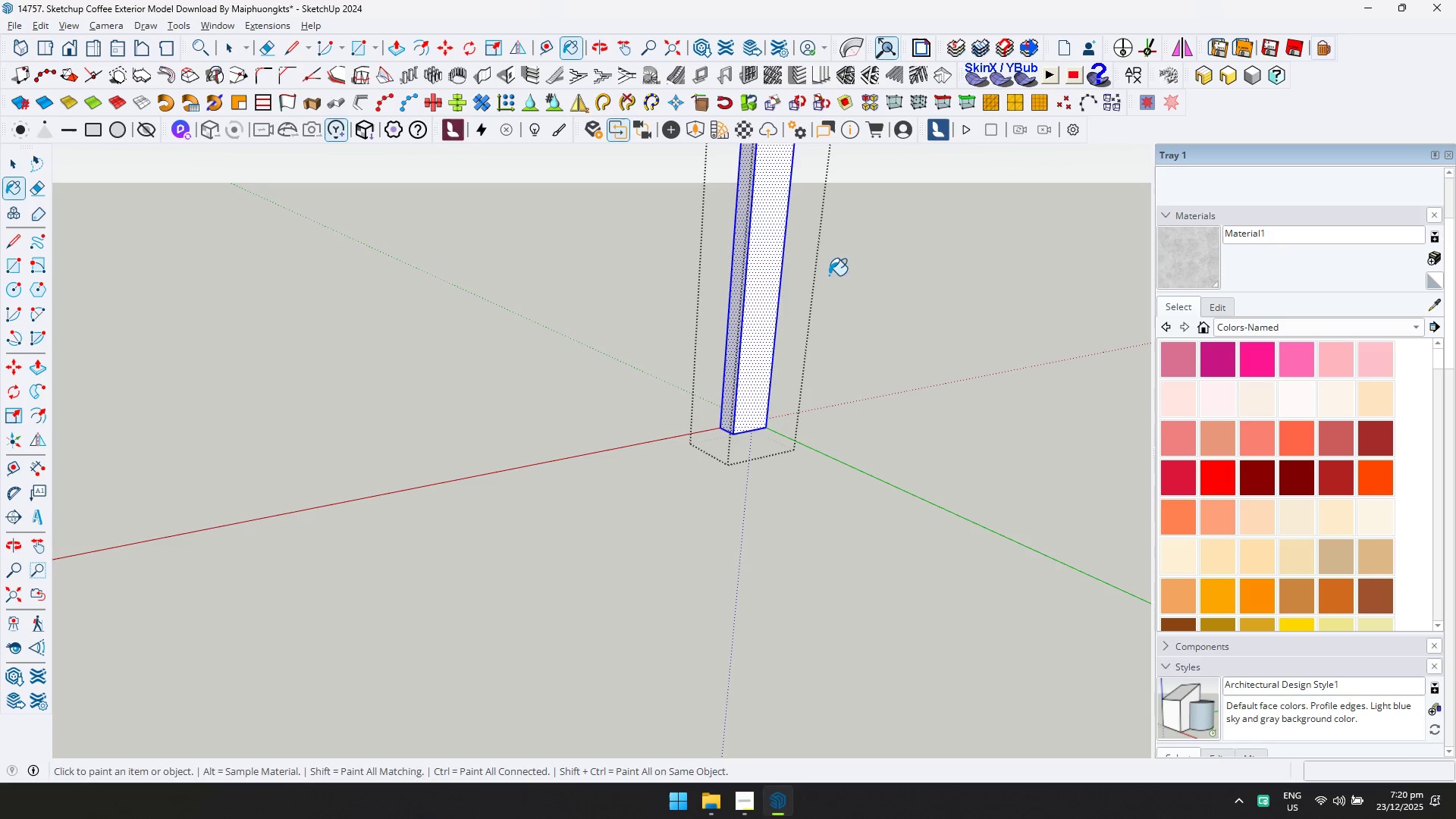 
double_click([764, 274])
 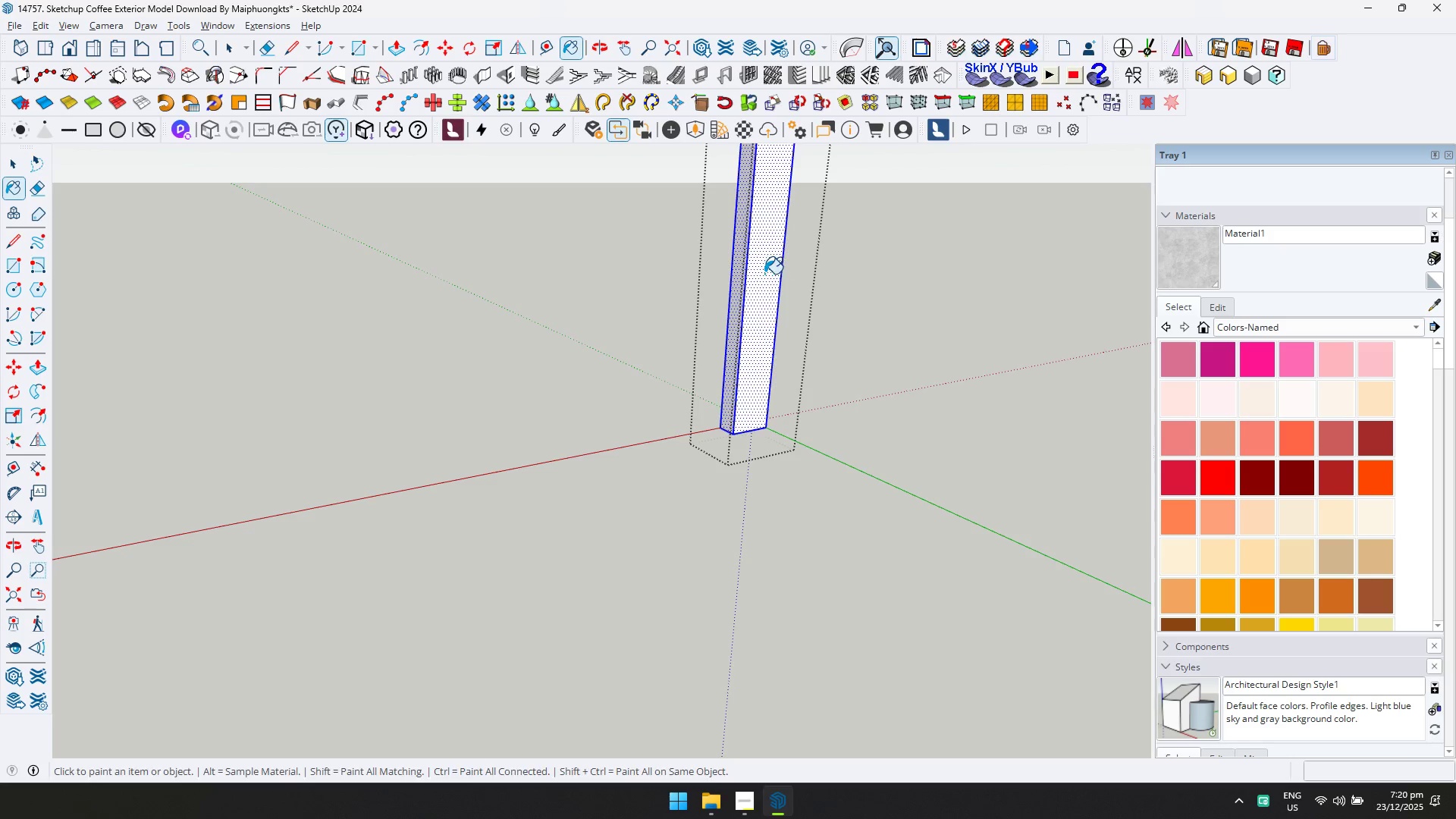 
key(Space)
 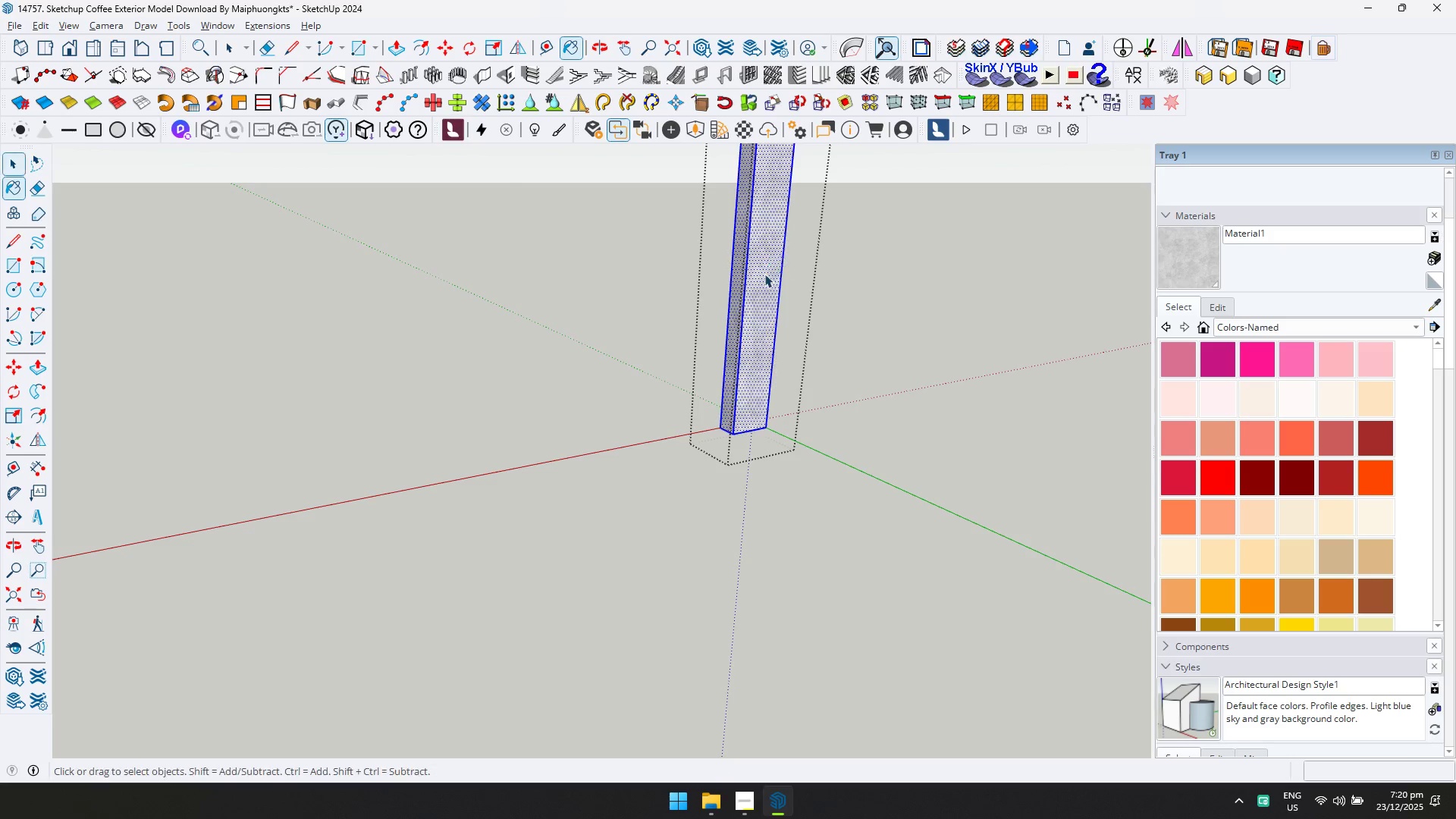 
key(Escape)
 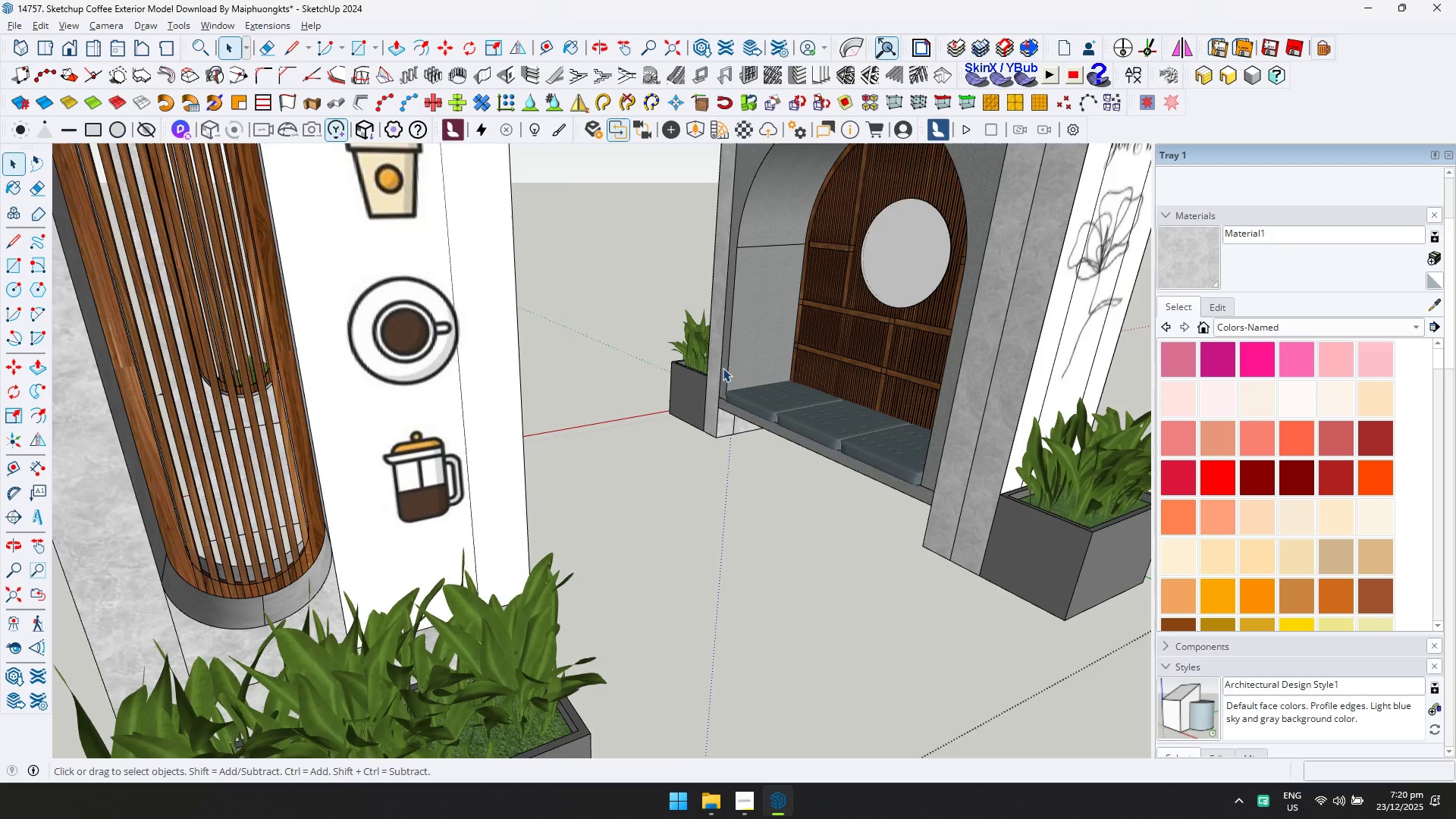 
scroll: coordinate [563, 472], scroll_direction: down, amount: 20.0
 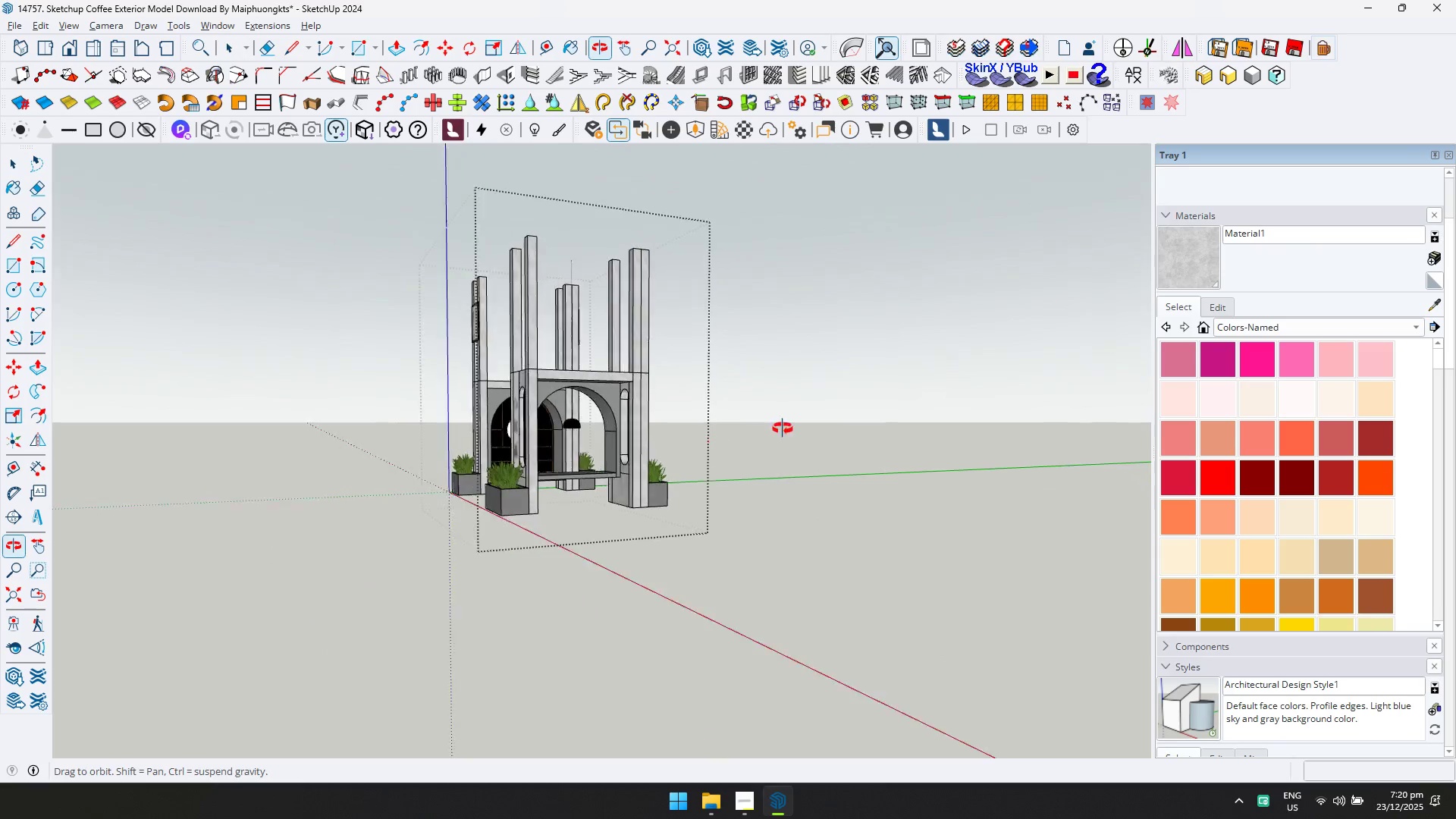 
key(Escape)
 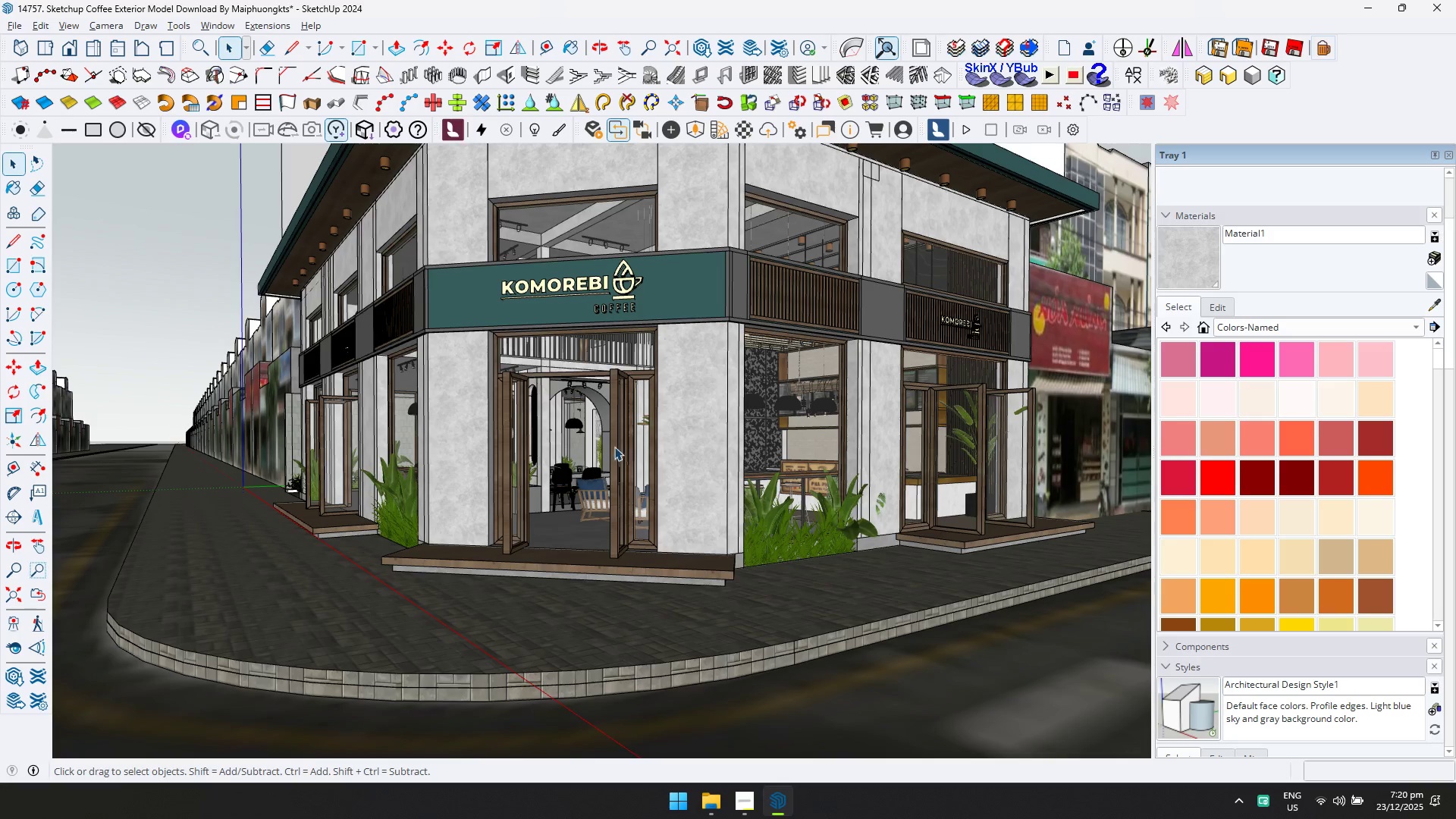 
scroll: coordinate [593, 450], scroll_direction: down, amount: 6.0
 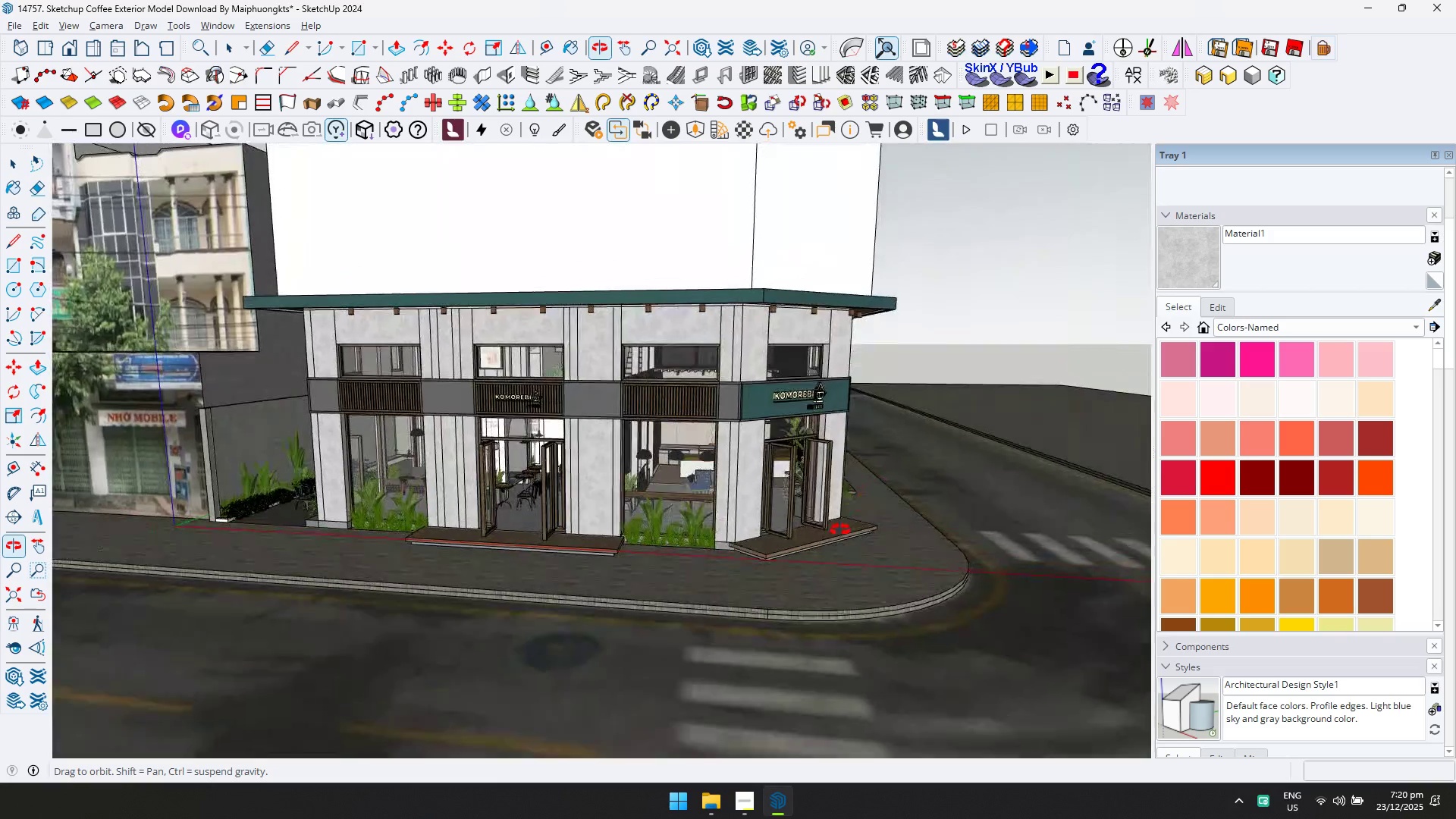 
key(Control+ControlLeft)
 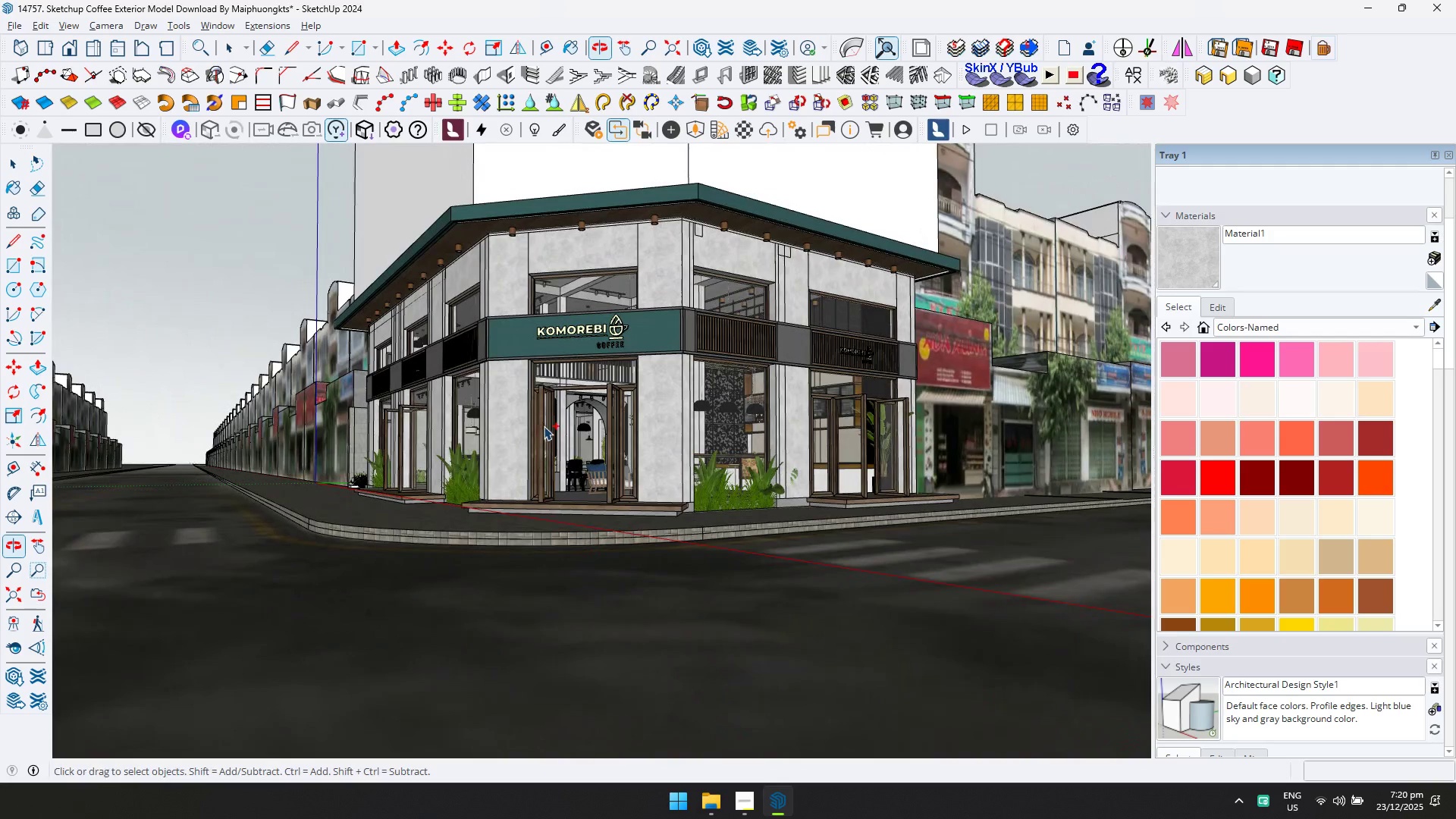 
scroll: coordinate [517, 469], scroll_direction: up, amount: 1.0
 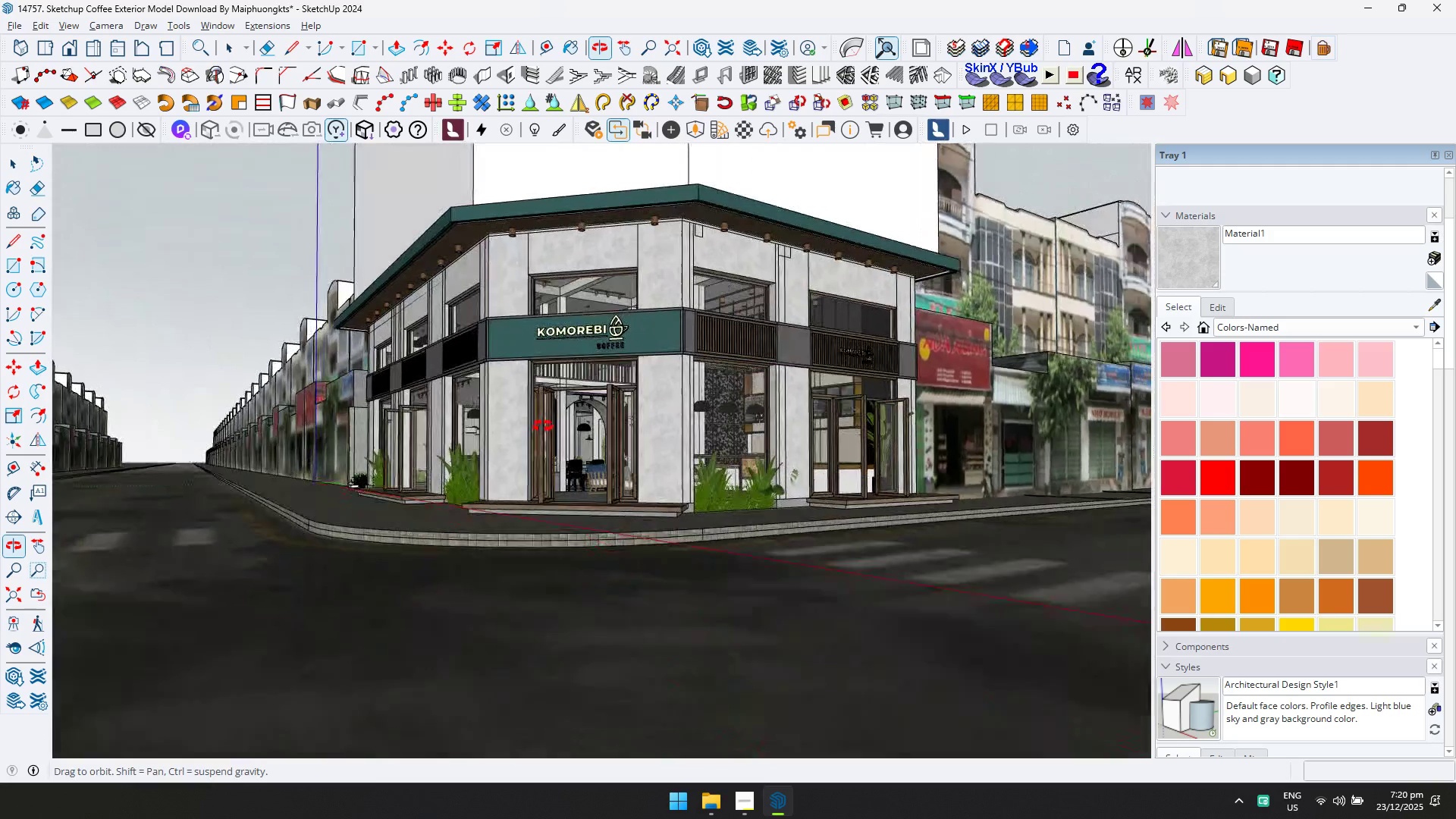 
key(Control+S)
 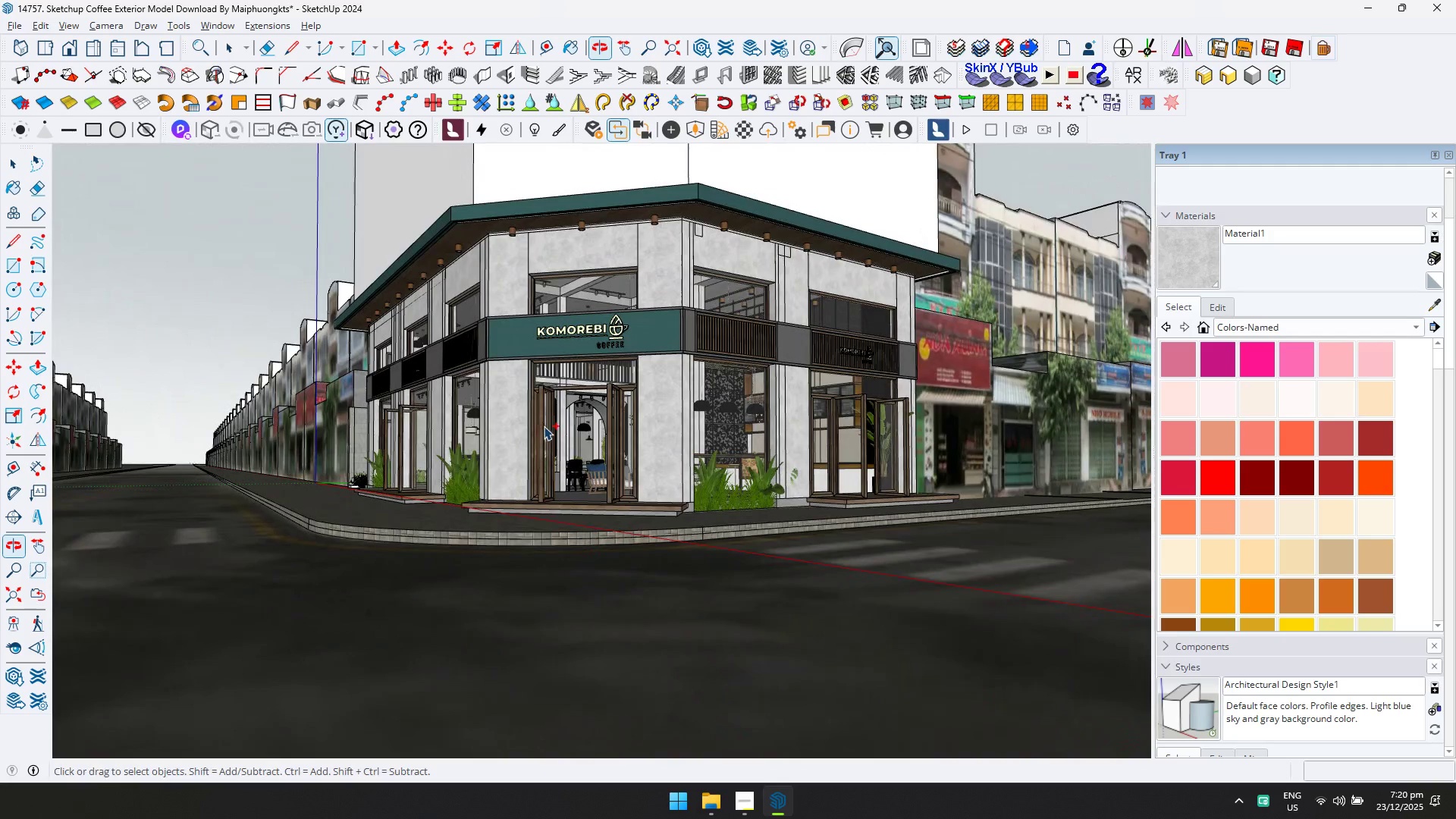 
key(Control+A)
 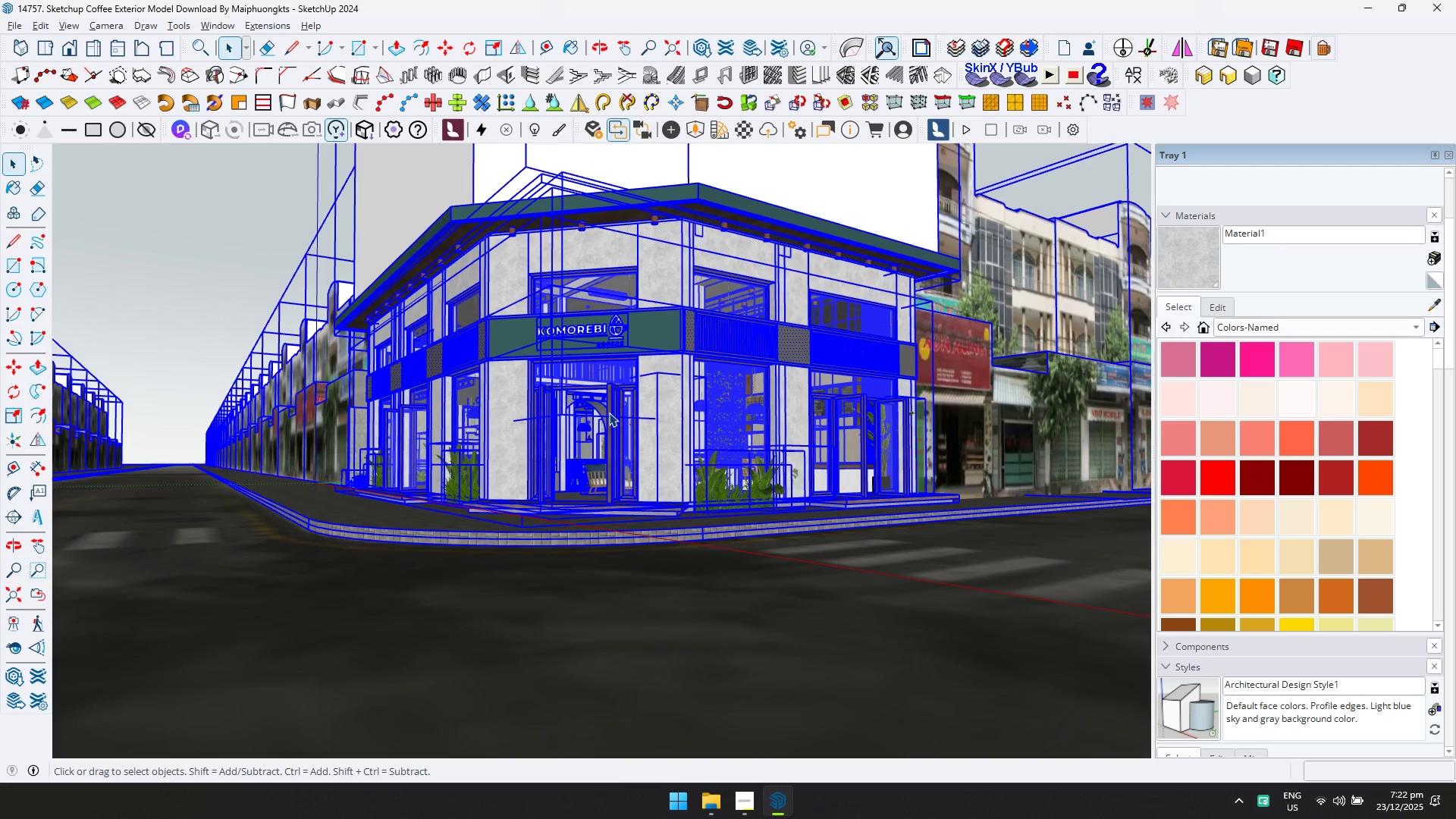 
wait(115.81)
 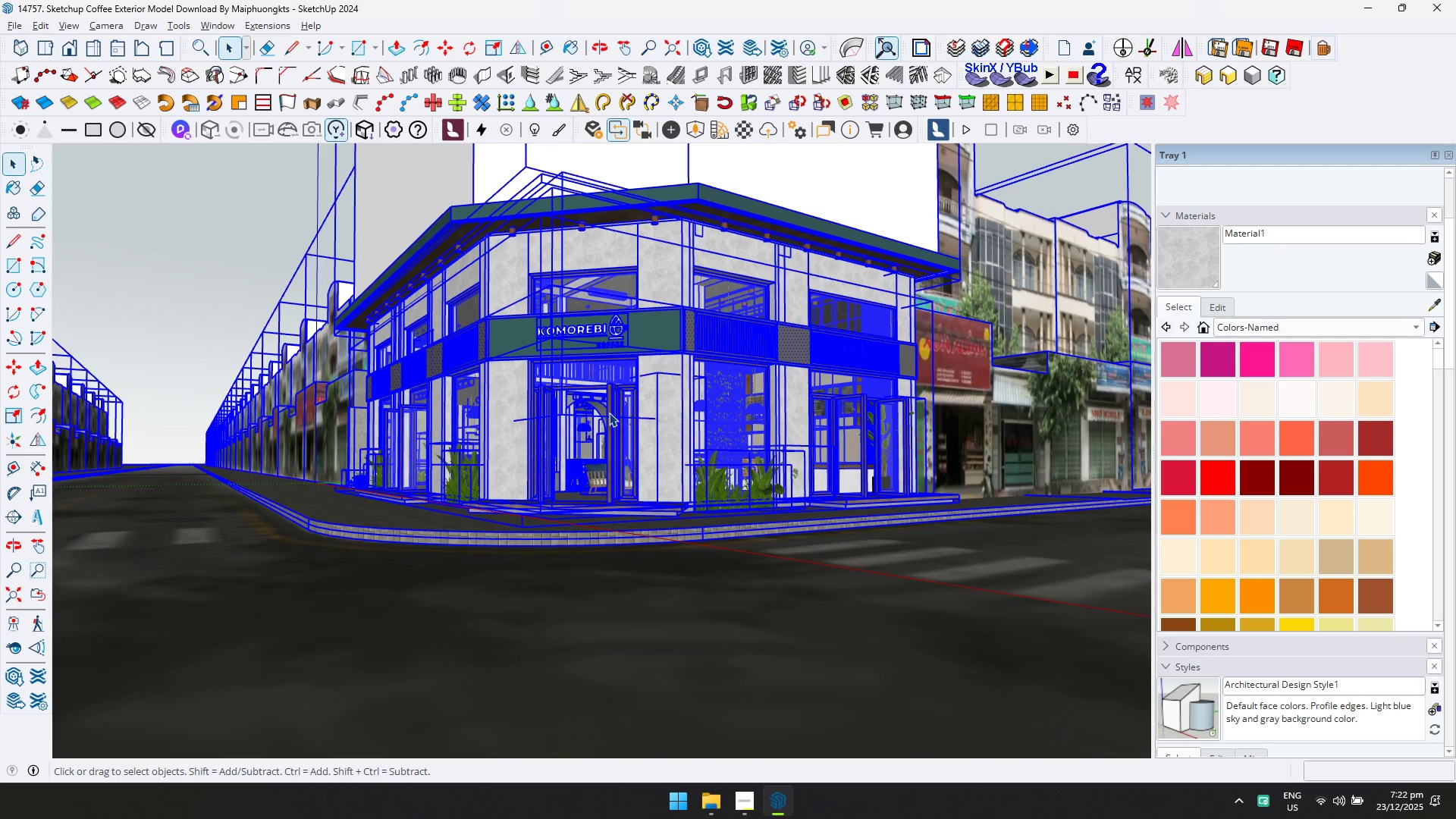 
scroll: coordinate [619, 306], scroll_direction: up, amount: 8.0
 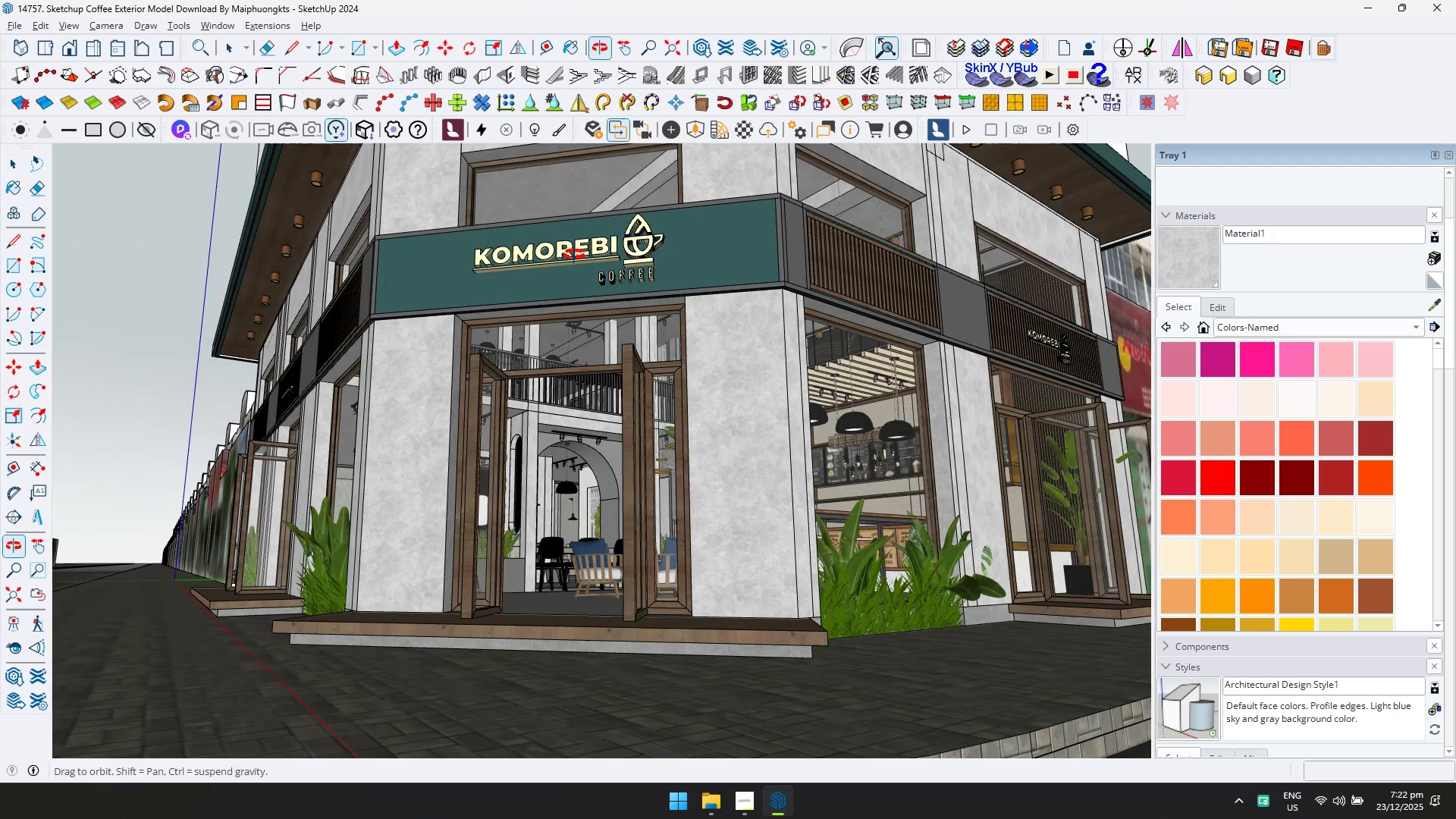 
double_click([639, 263])
 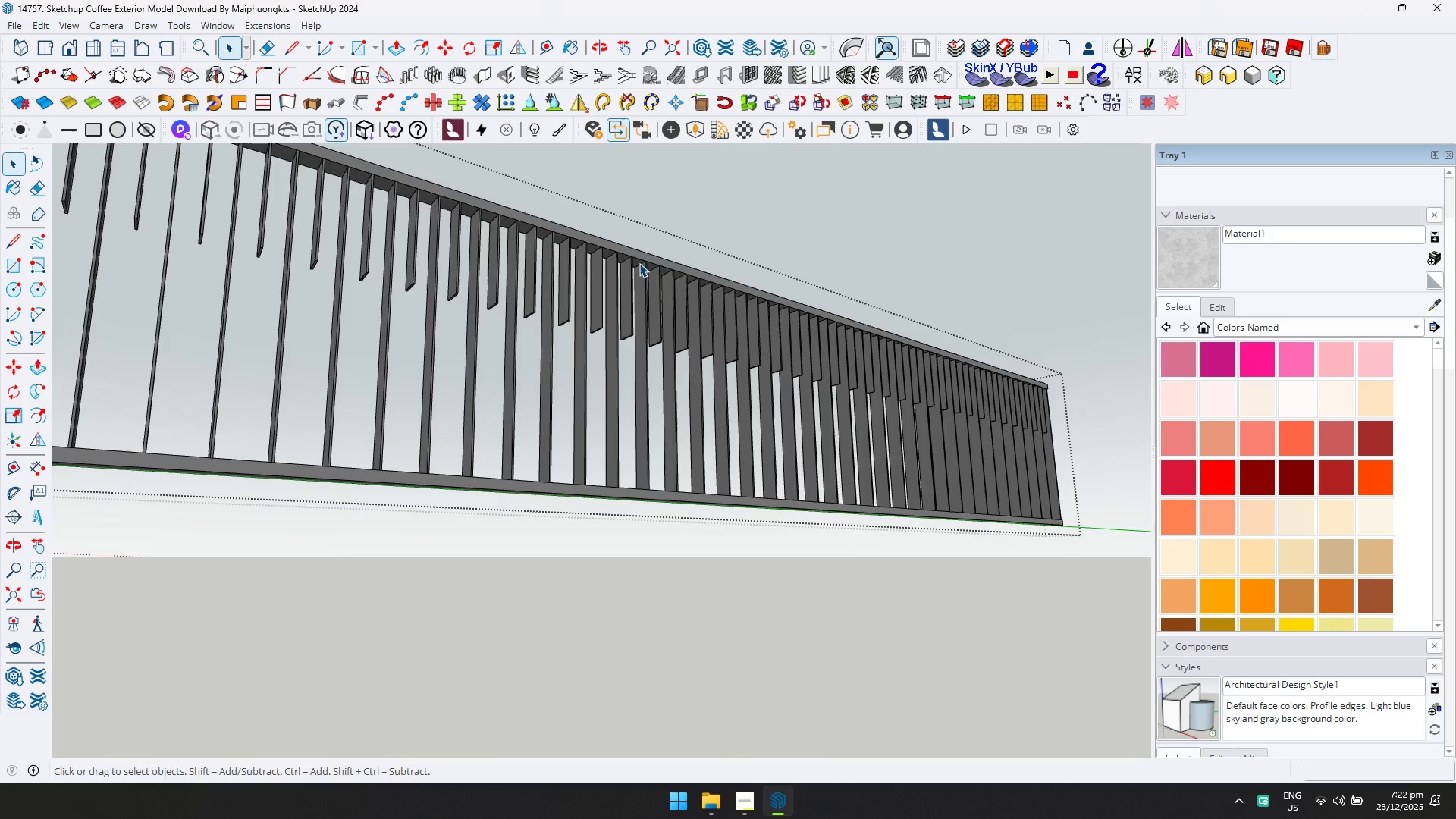 
scroll: coordinate [633, 271], scroll_direction: up, amount: 17.0
 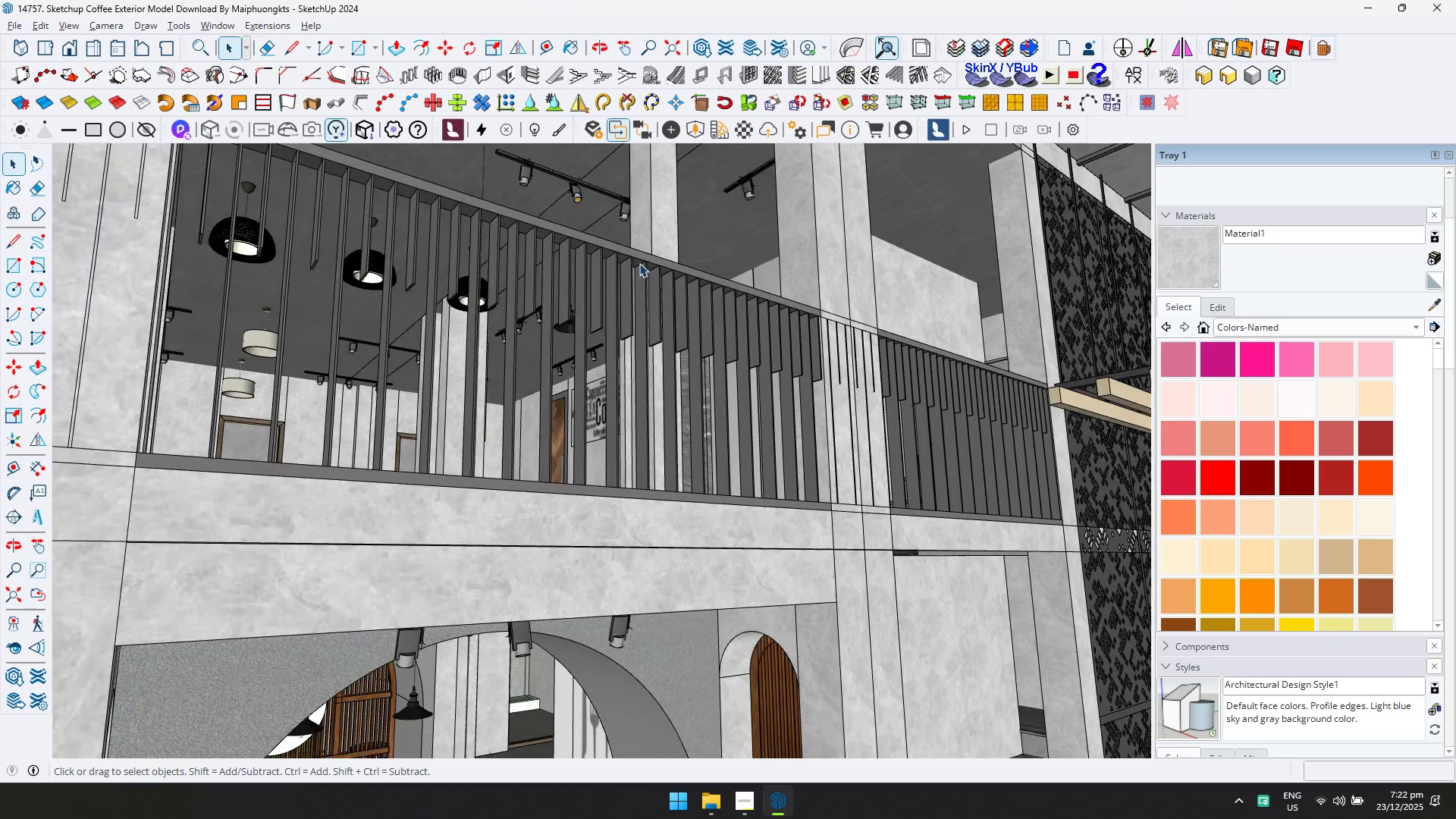 
triple_click([639, 263])
 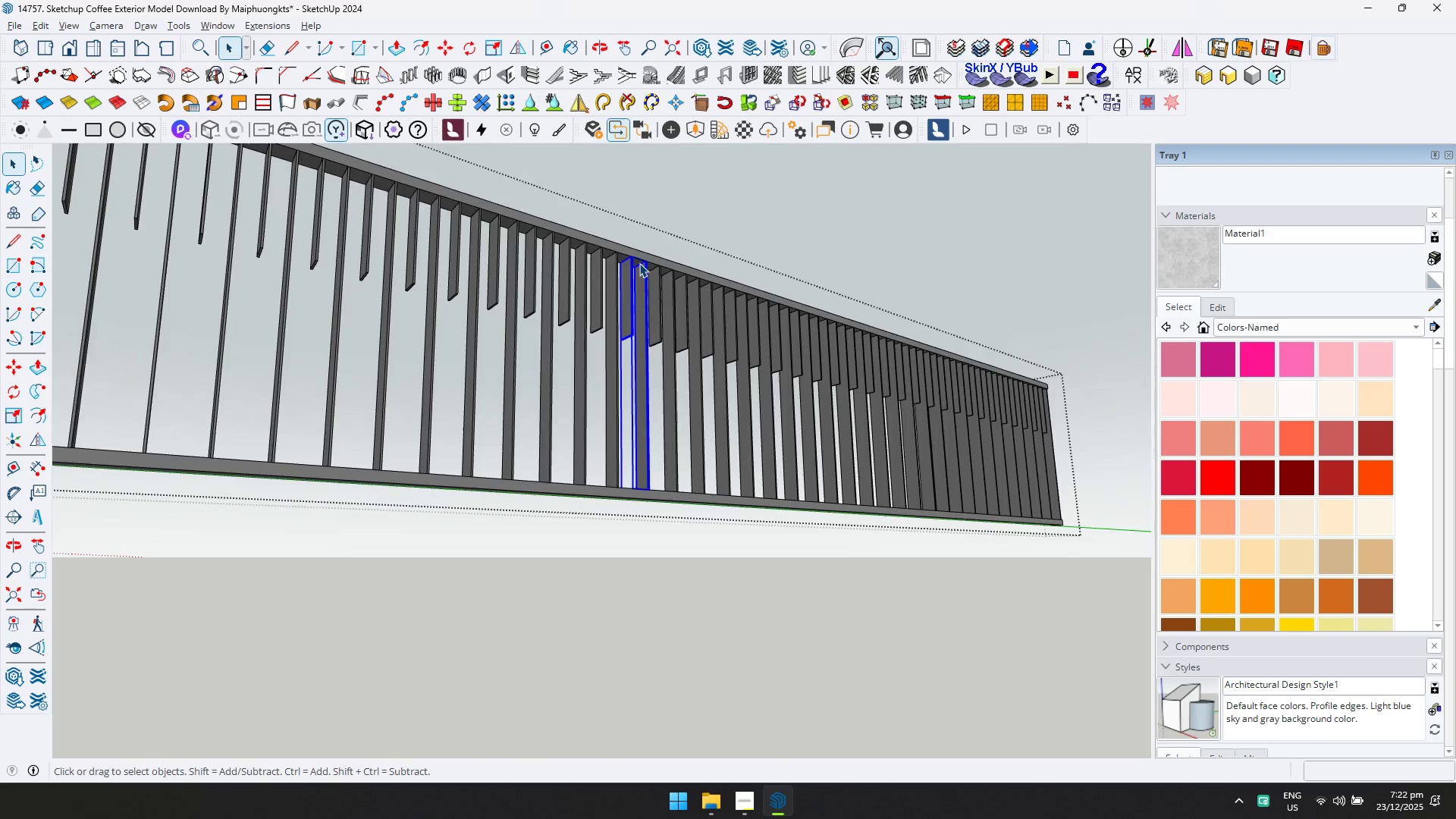 
triple_click([640, 263])
 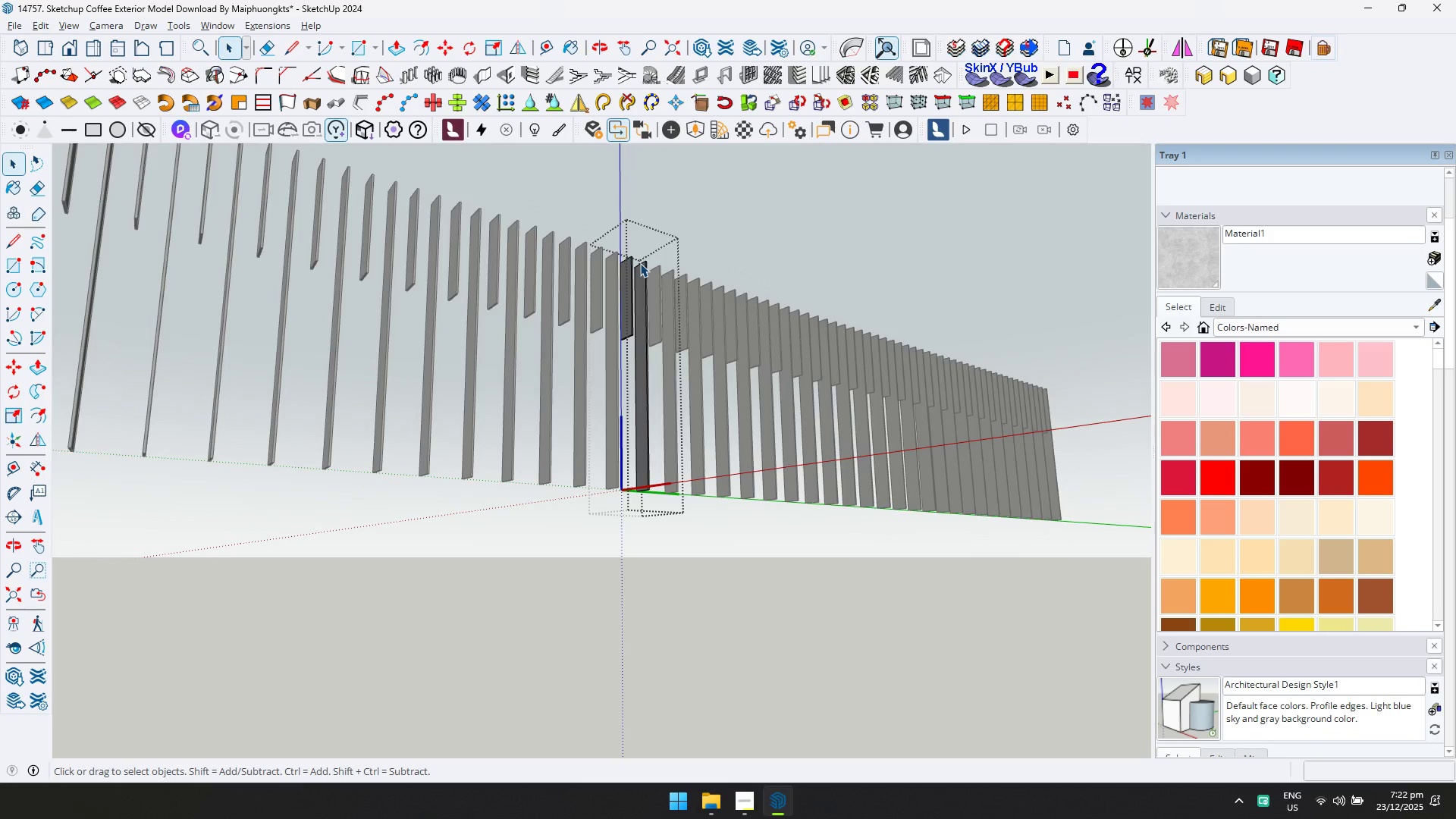 
triple_click([641, 264])
 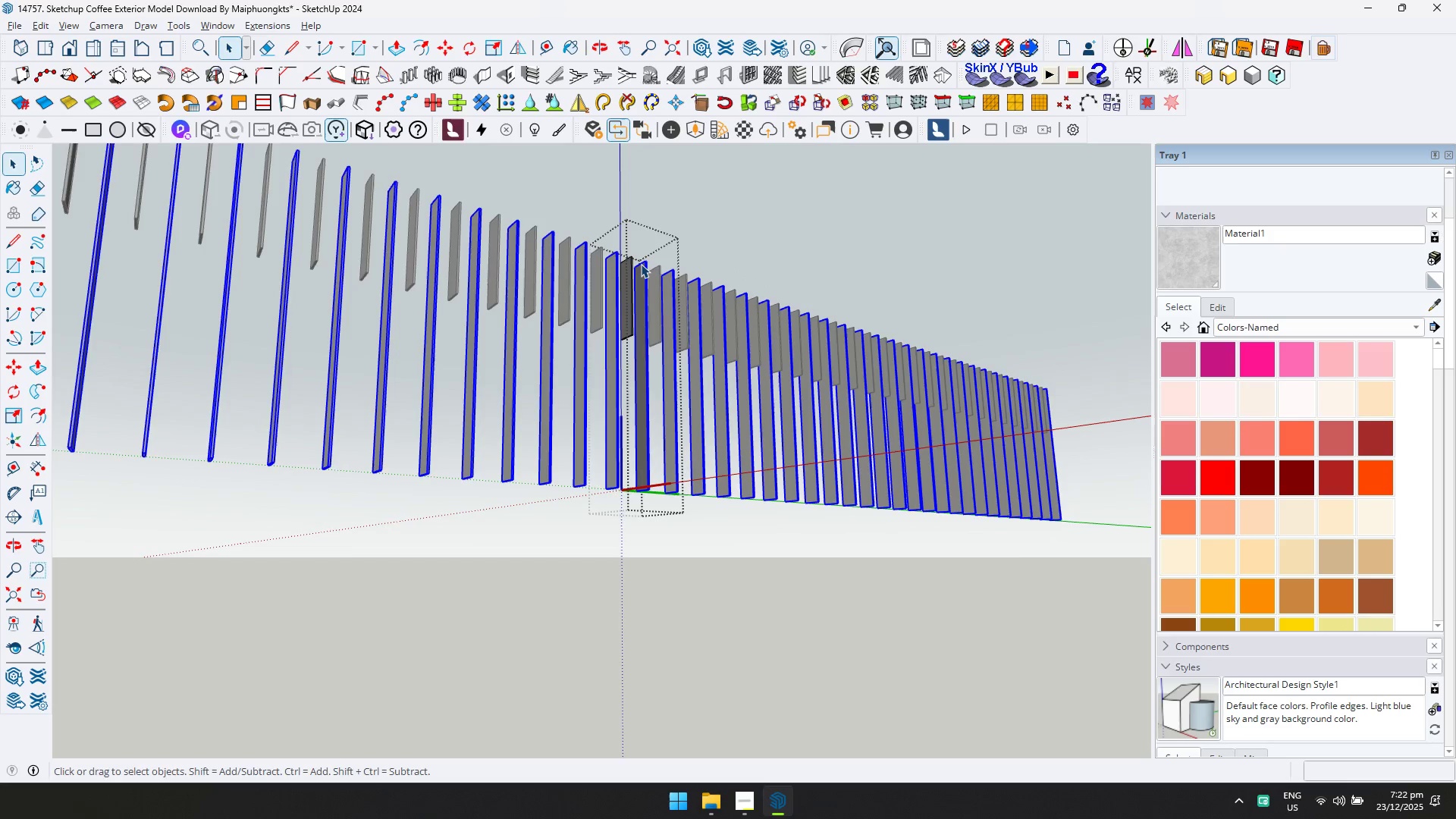 
triple_click([641, 264])
 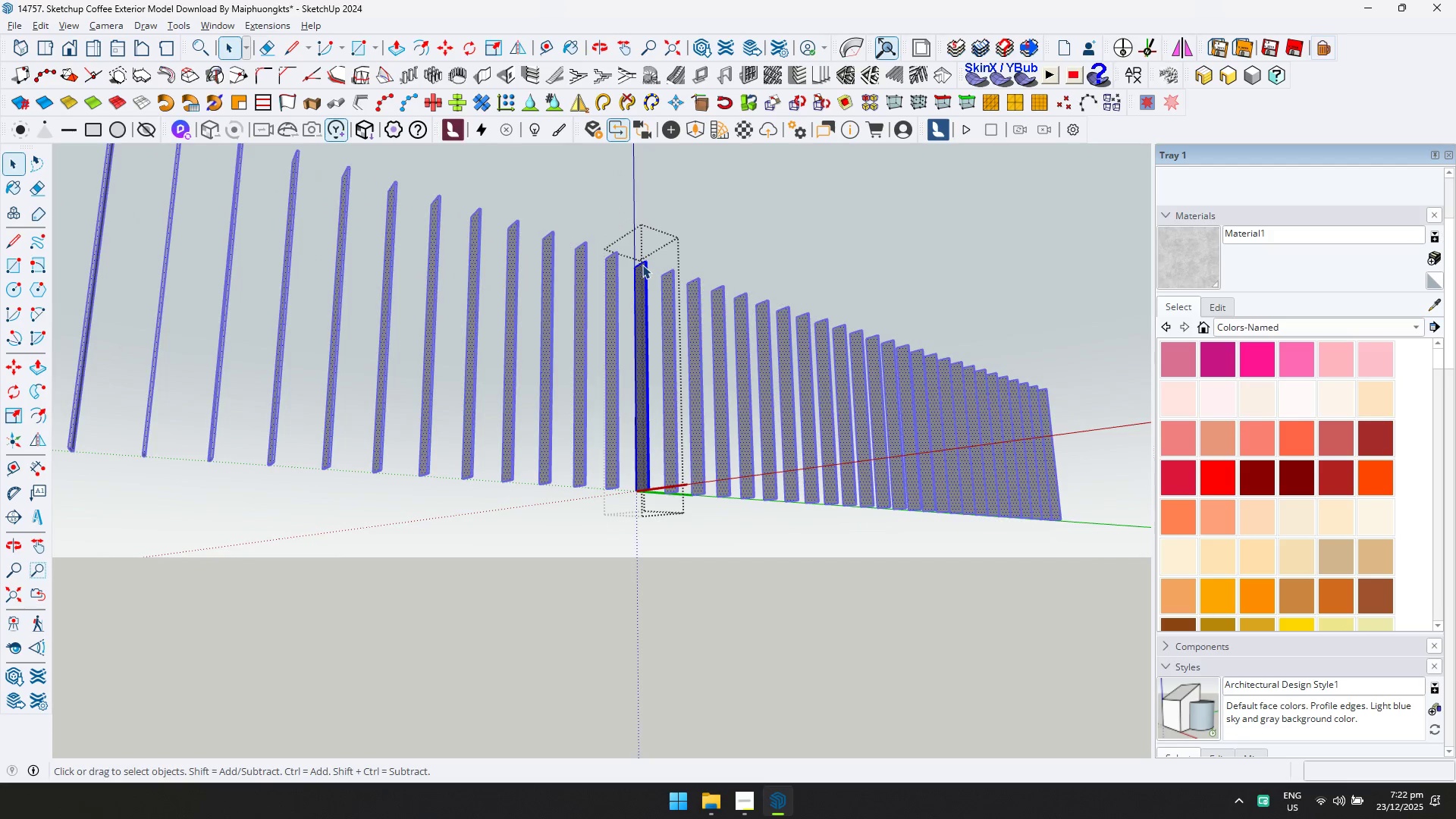 
key(Control+ControlLeft)
 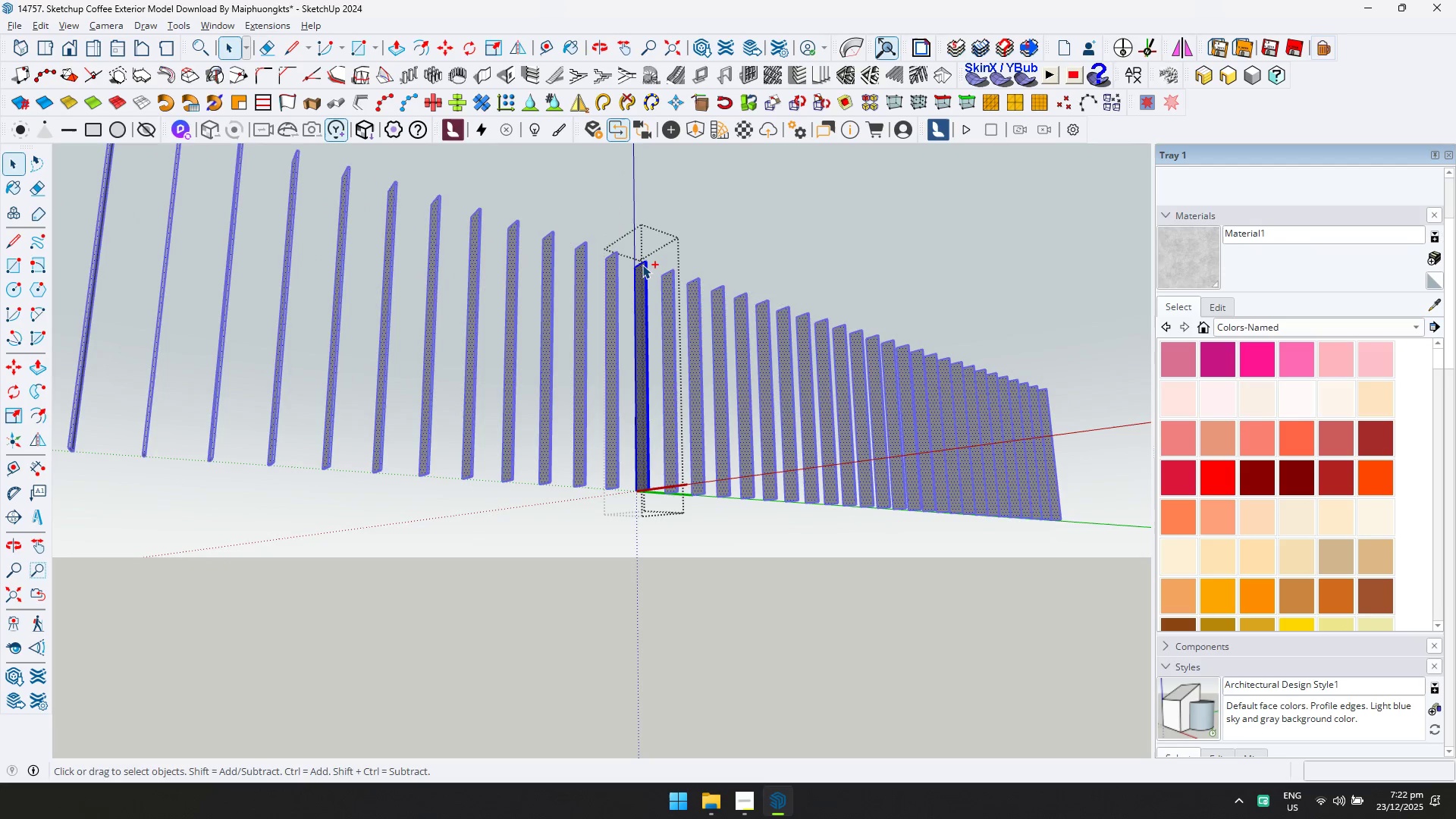 
key(Control+A)
 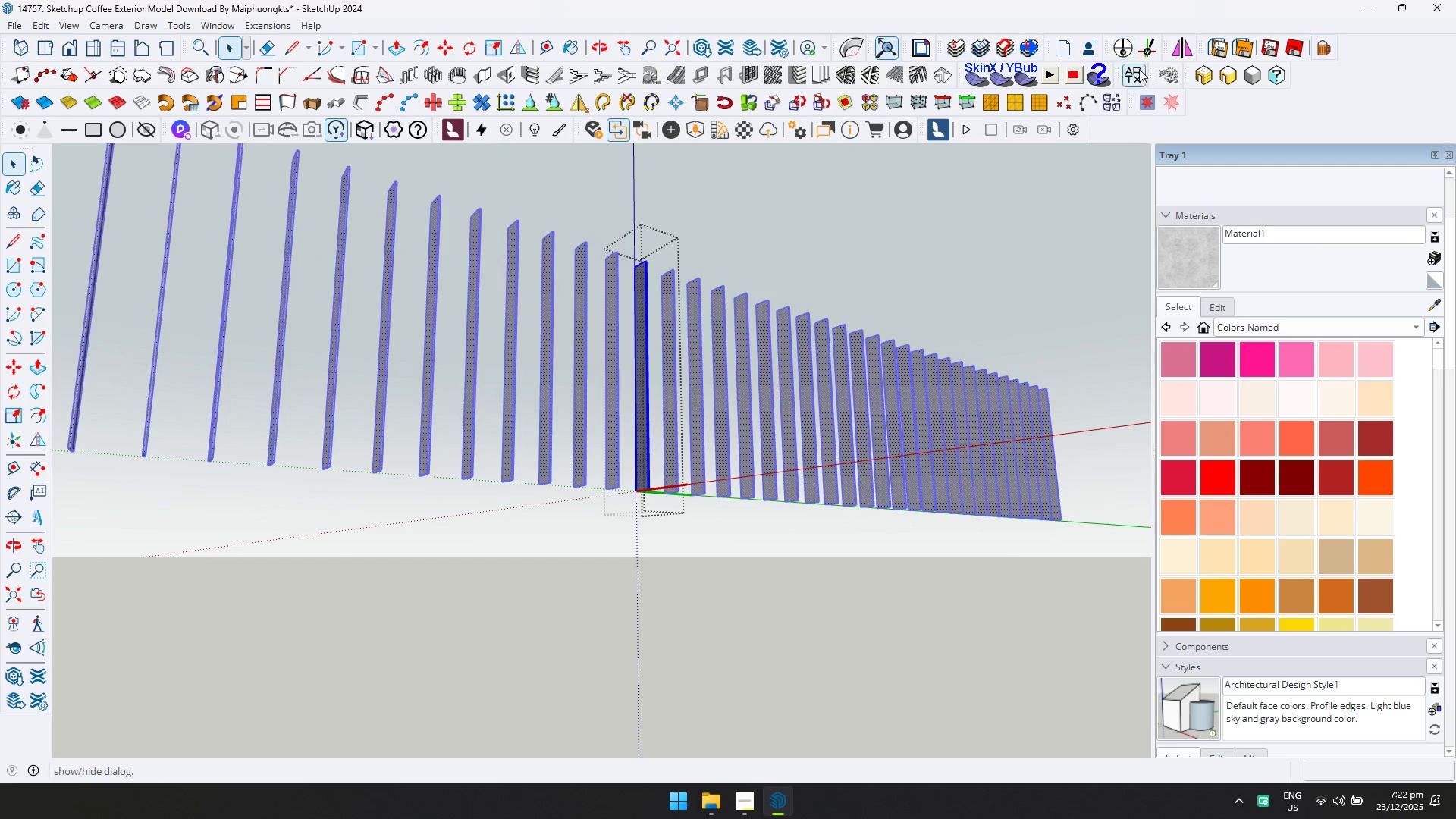 
left_click([1135, 74])
 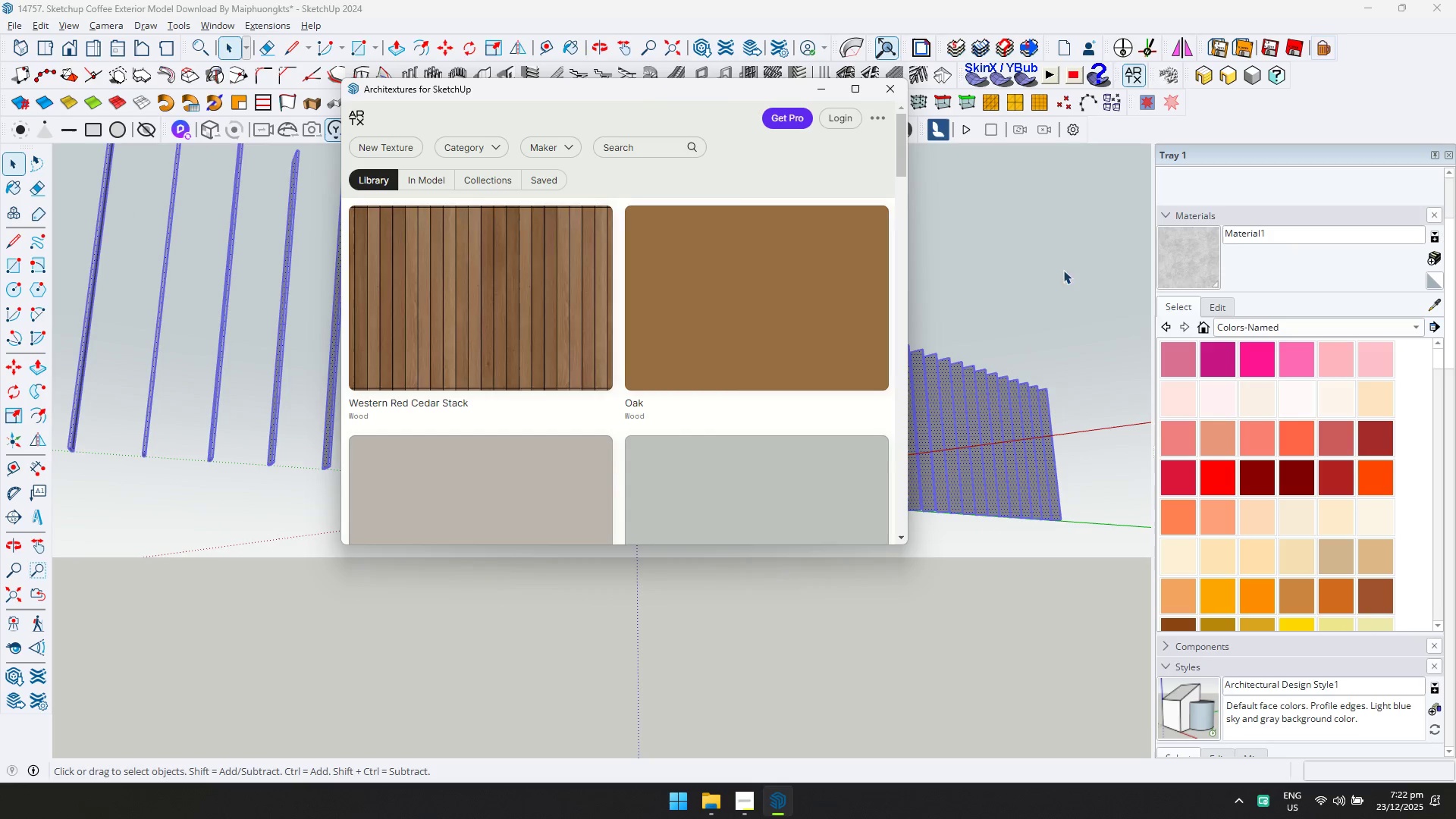 
left_click([755, 816])
 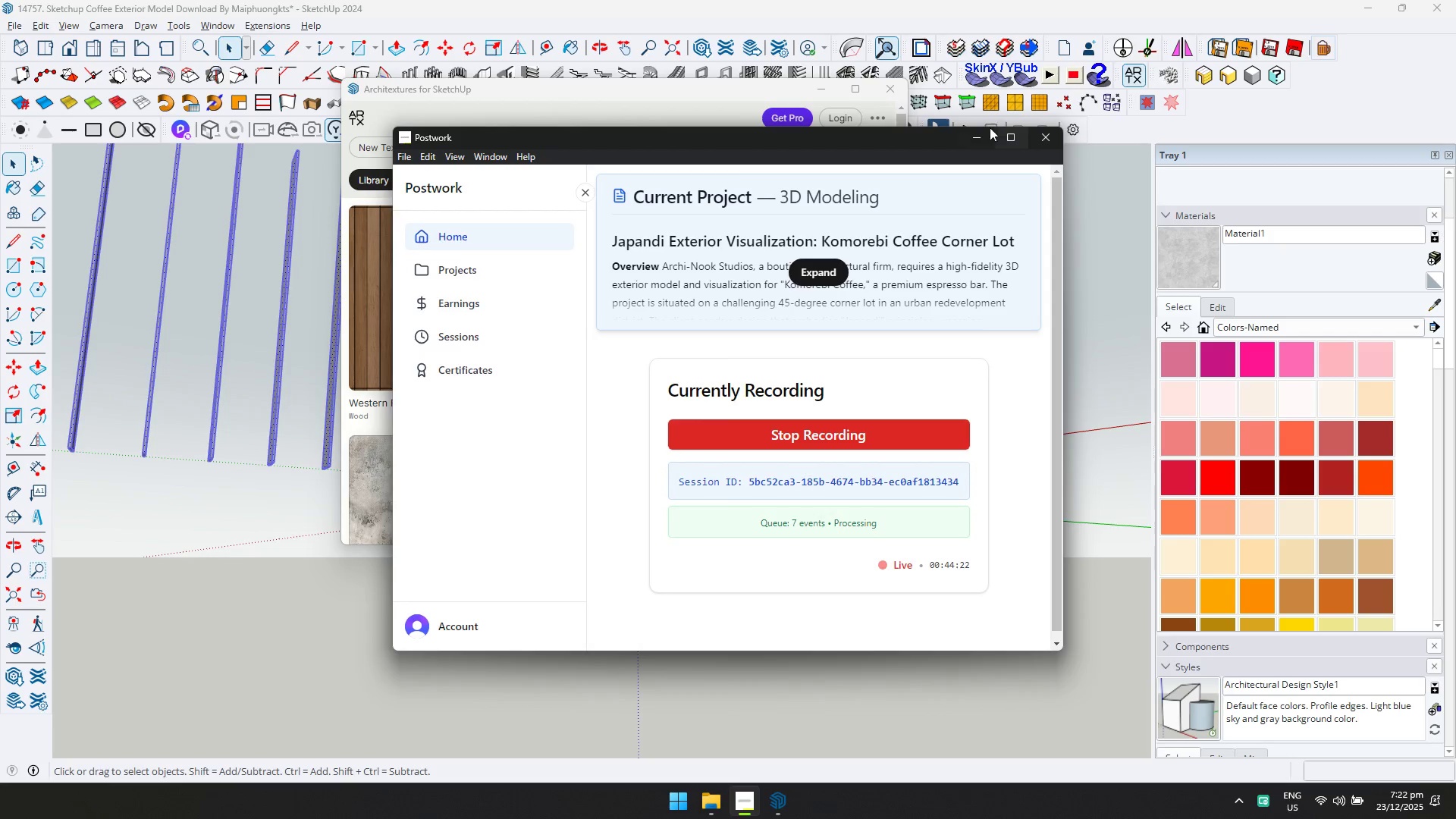 
left_click([973, 133])
 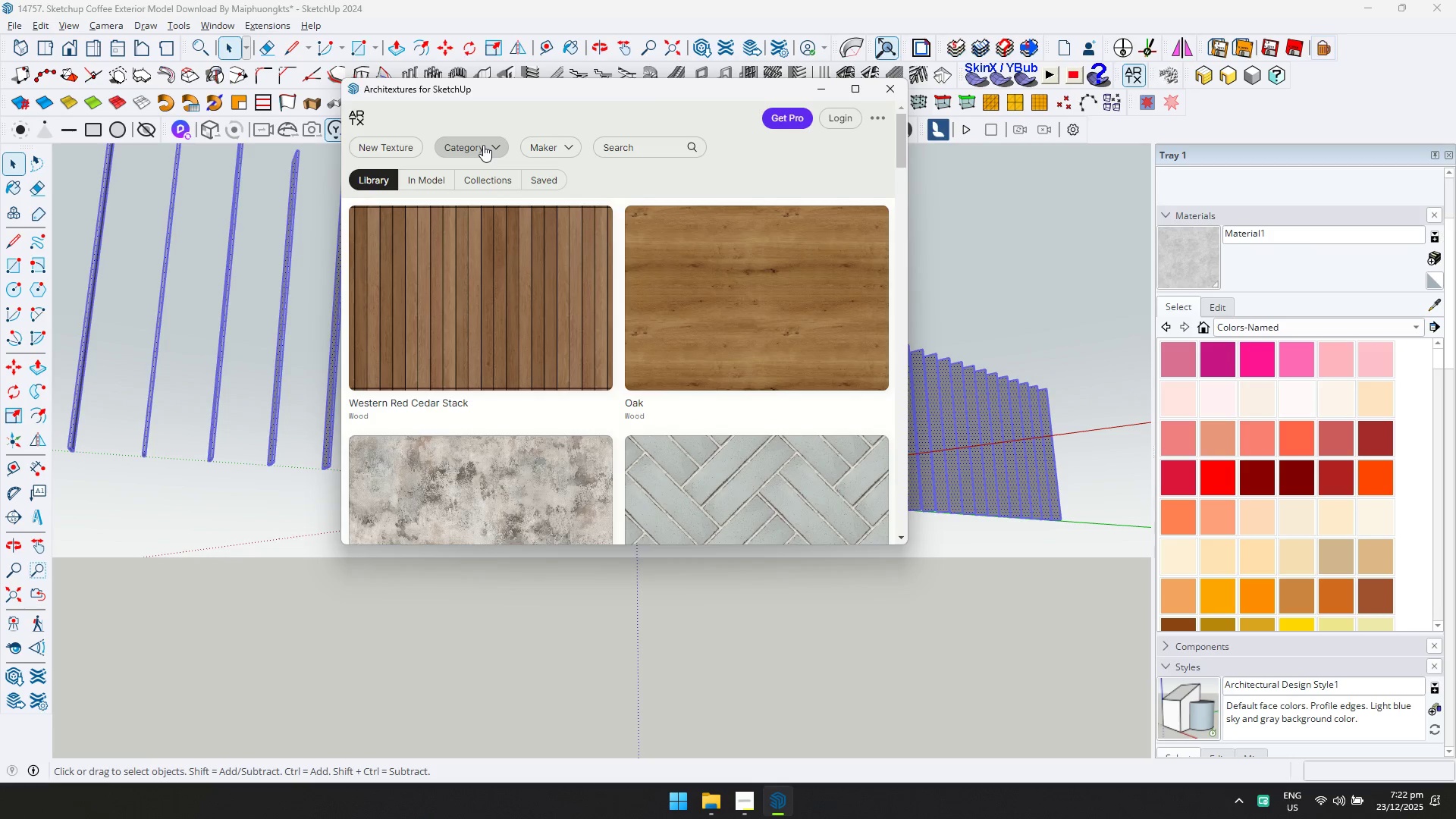 
left_click([483, 145])
 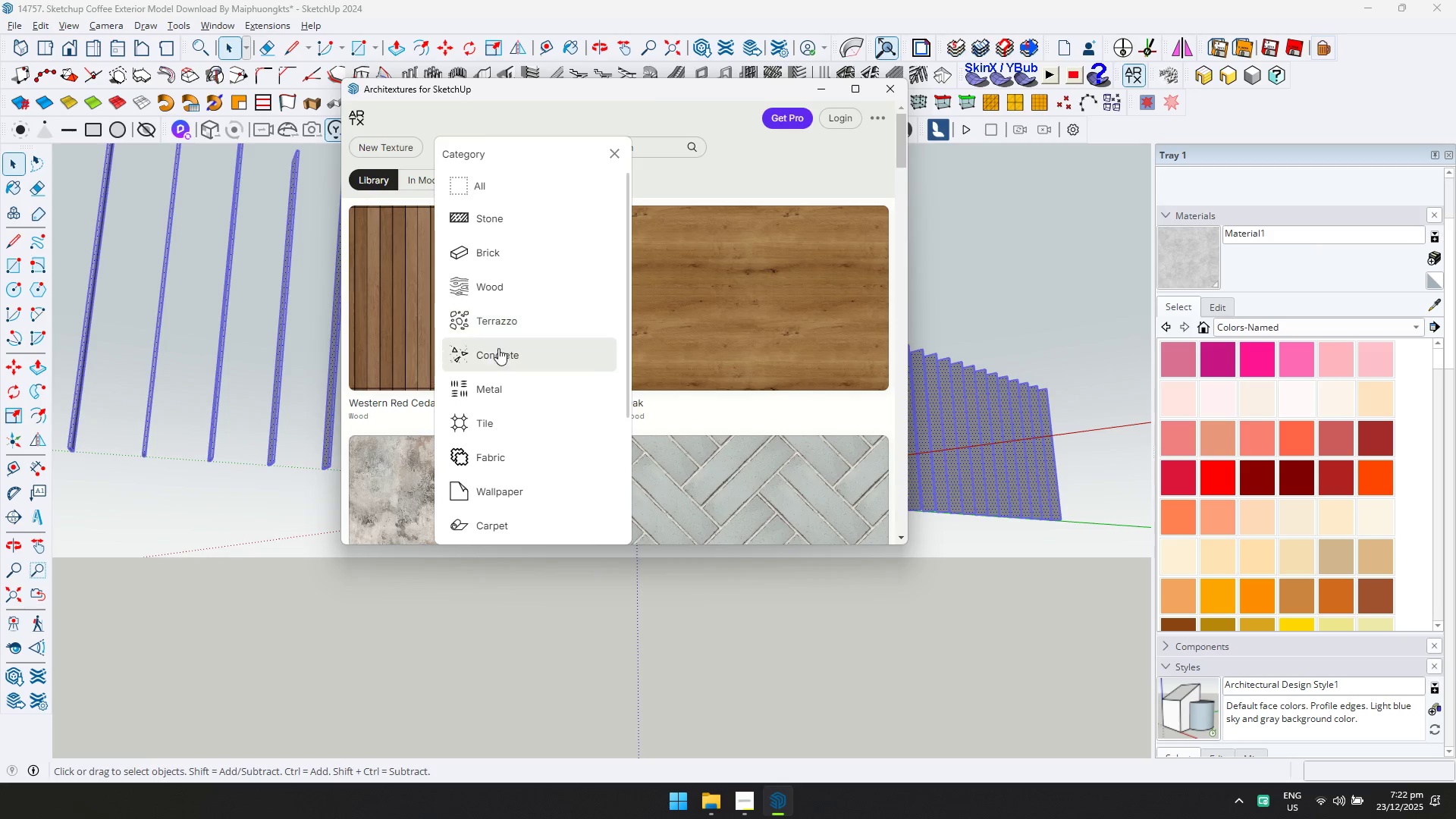 
left_click([499, 389])
 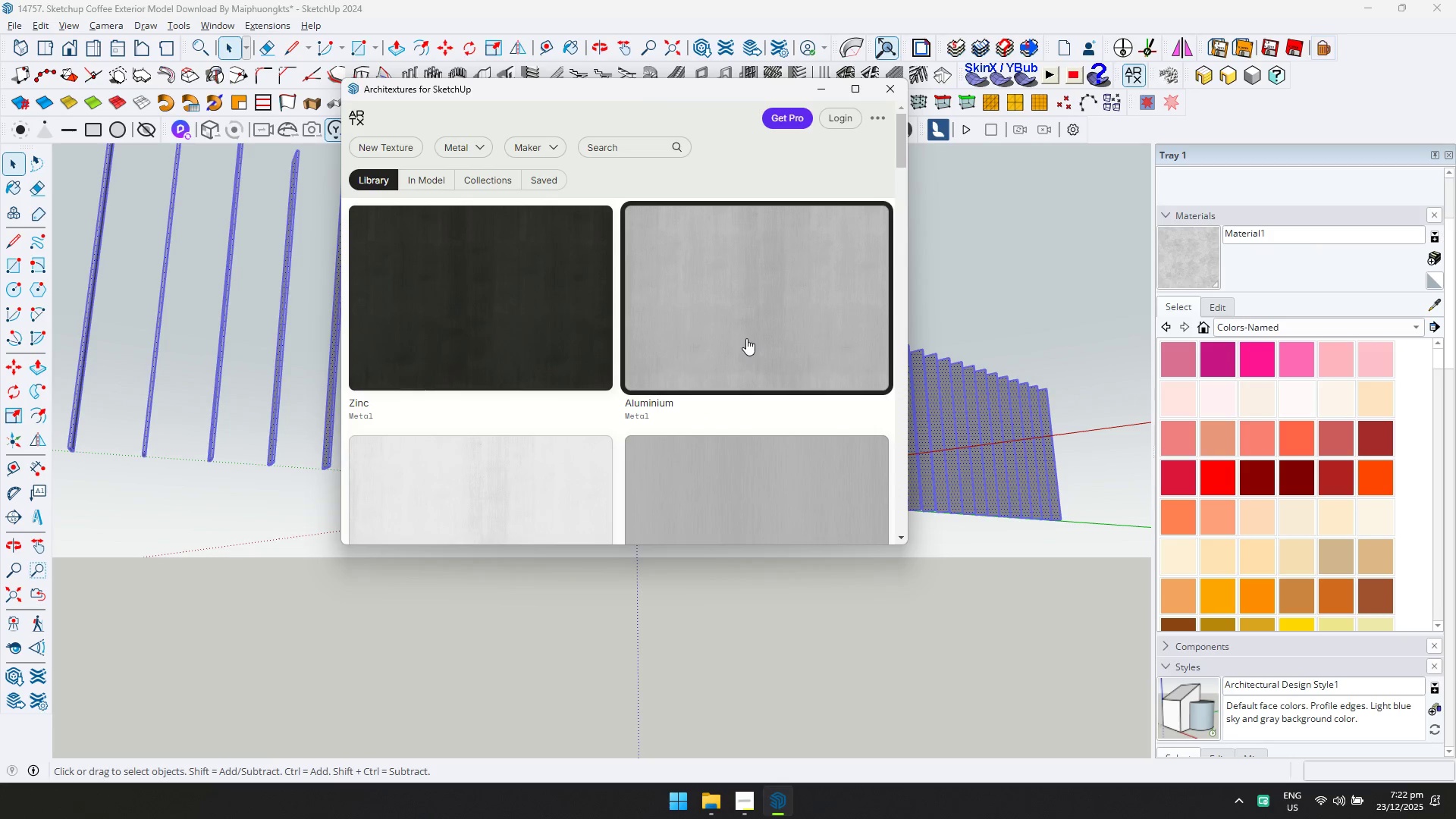 
left_click([746, 337])
 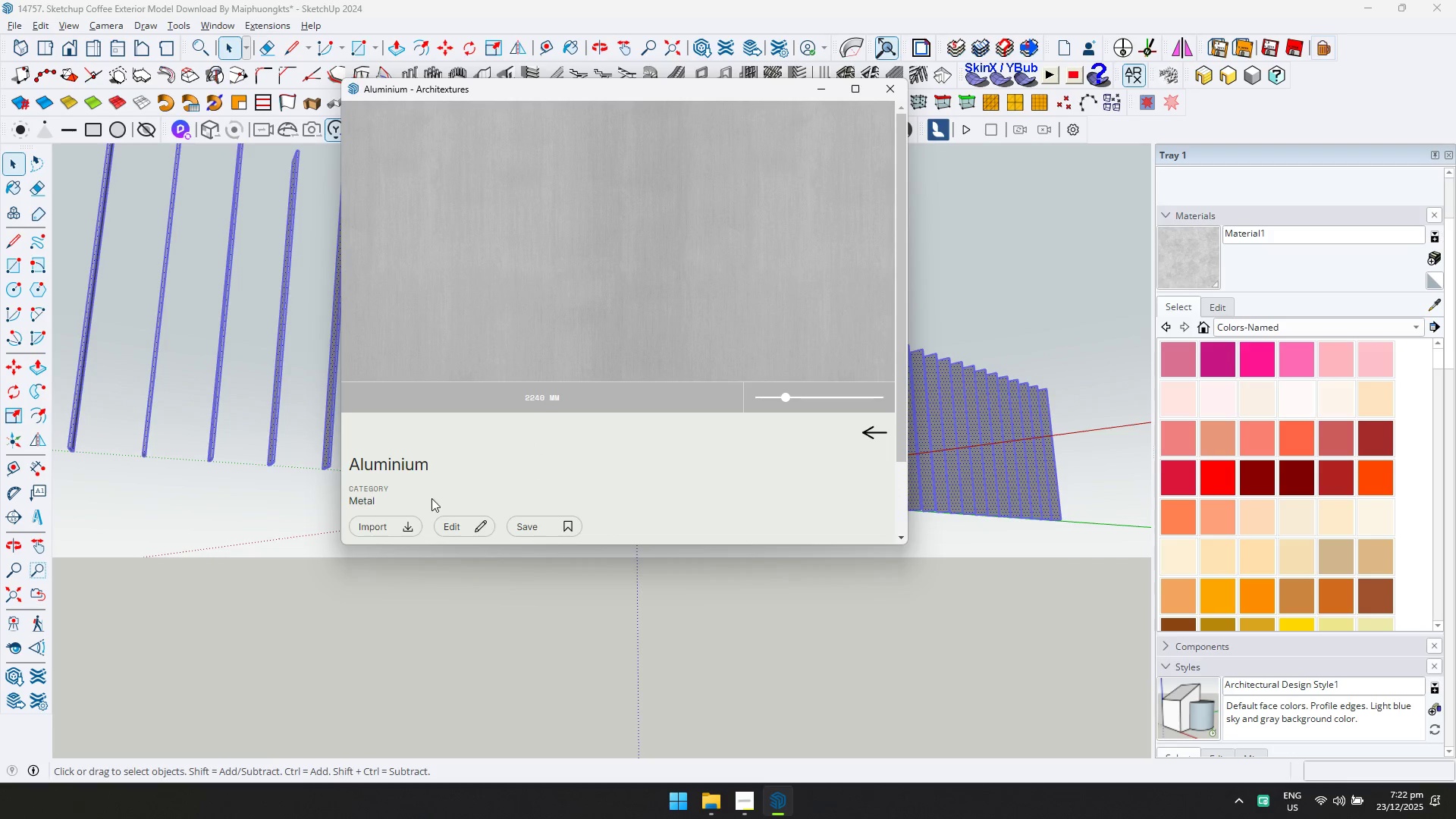 
left_click([399, 524])
 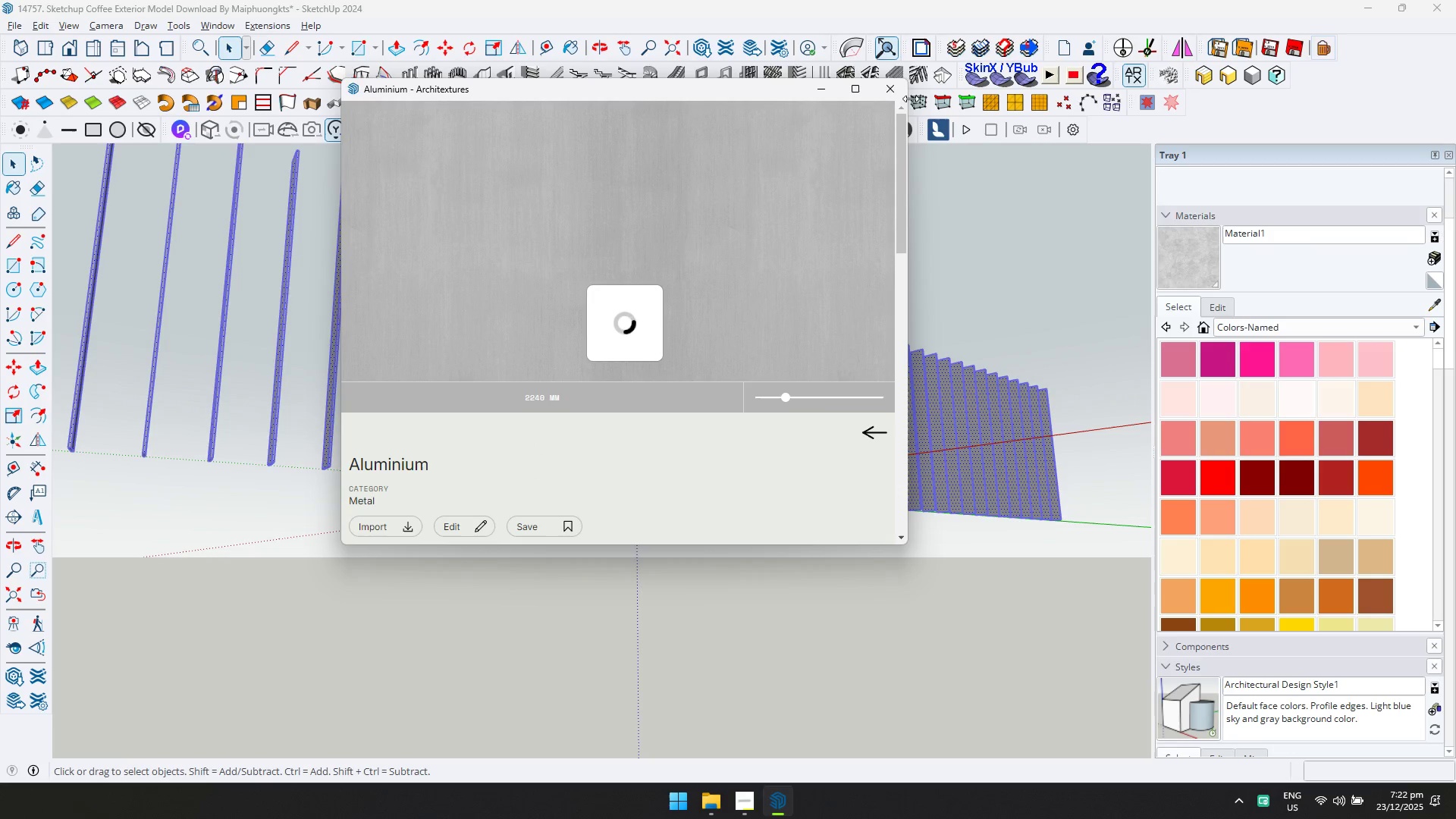 
left_click([896, 92])
 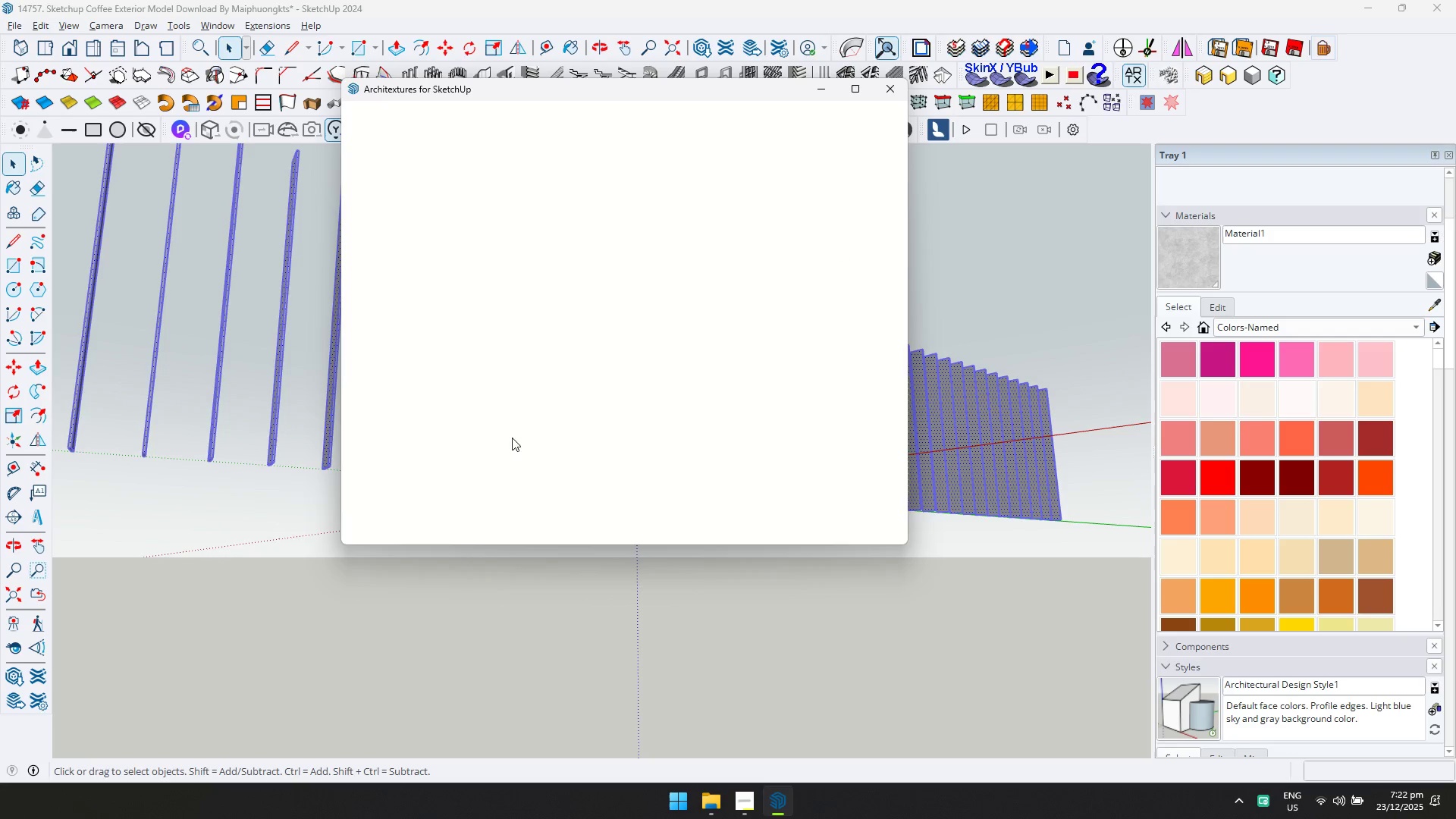 
left_click([481, 143])
 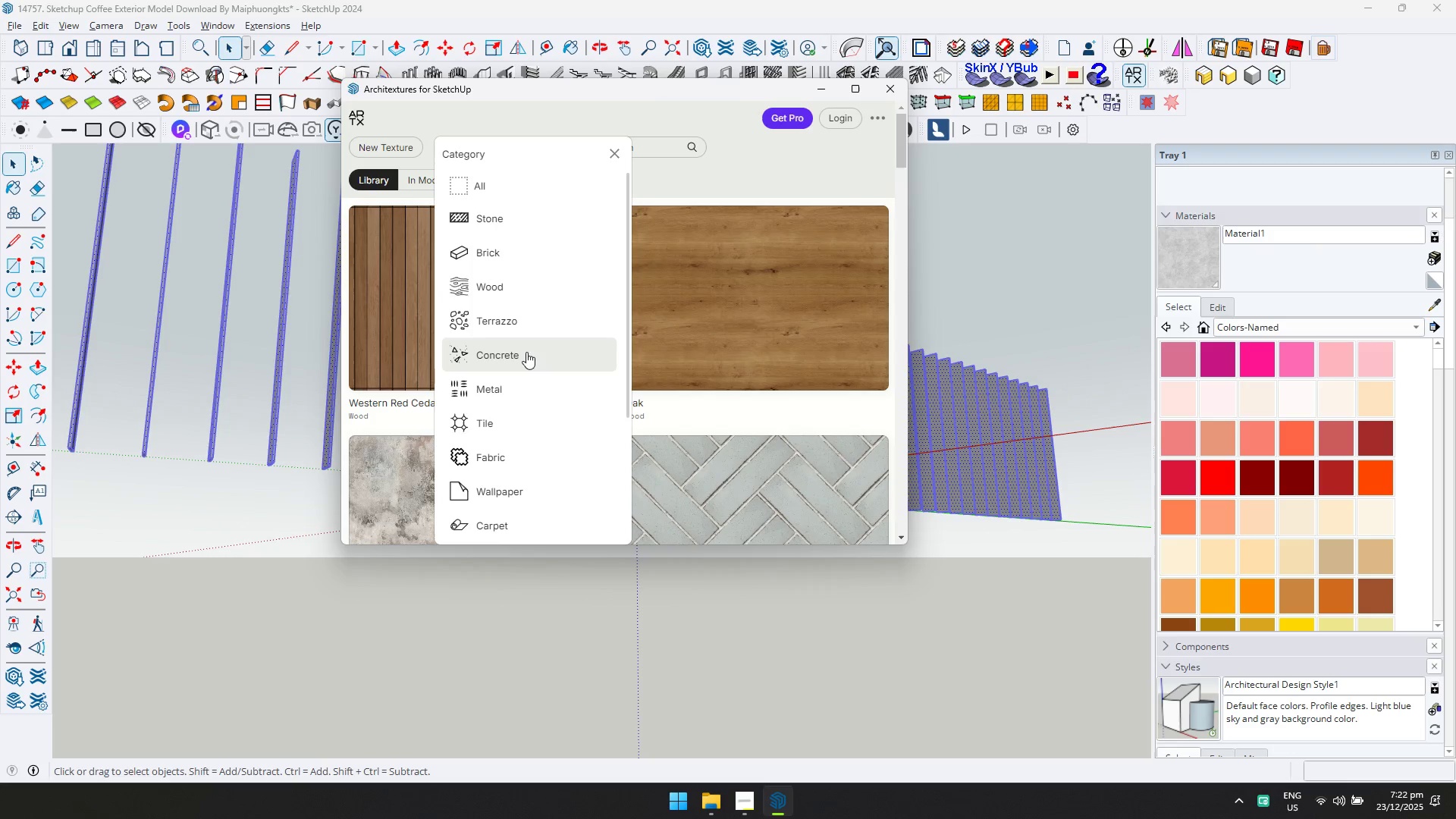 
left_click([523, 381])
 